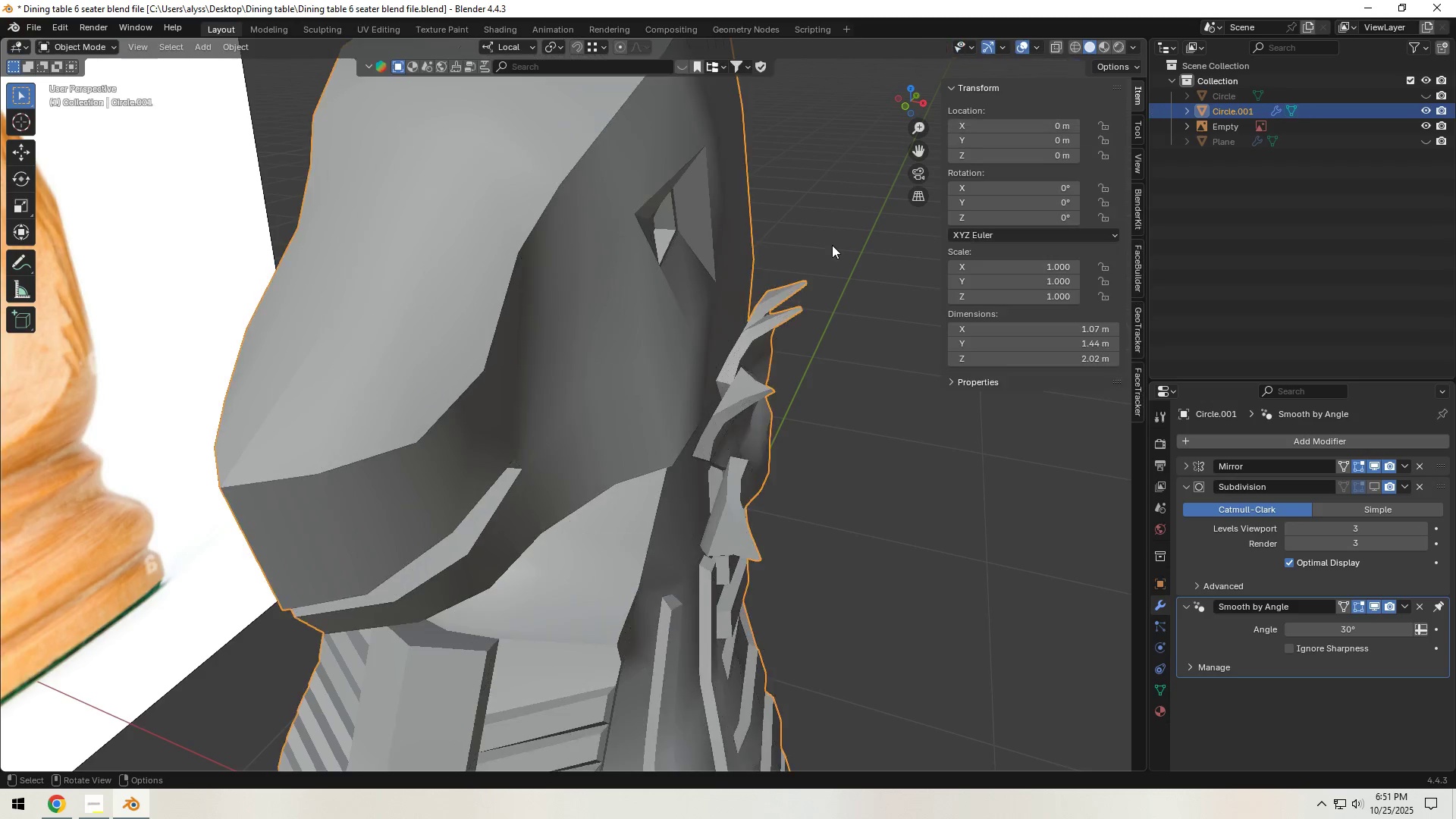 
scroll: coordinate [832, 245], scroll_direction: down, amount: 2.0
 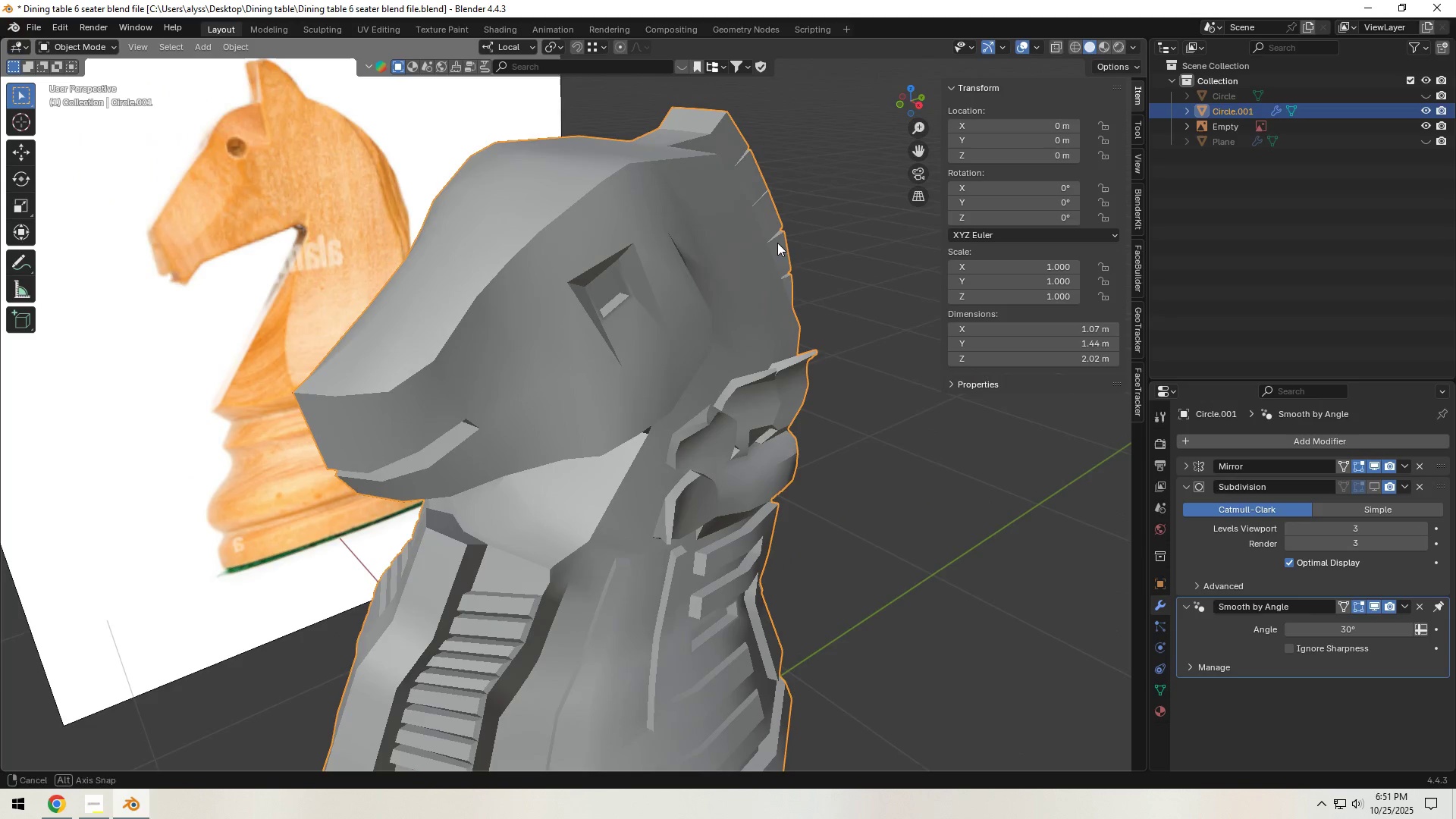 
key(Control+S)
 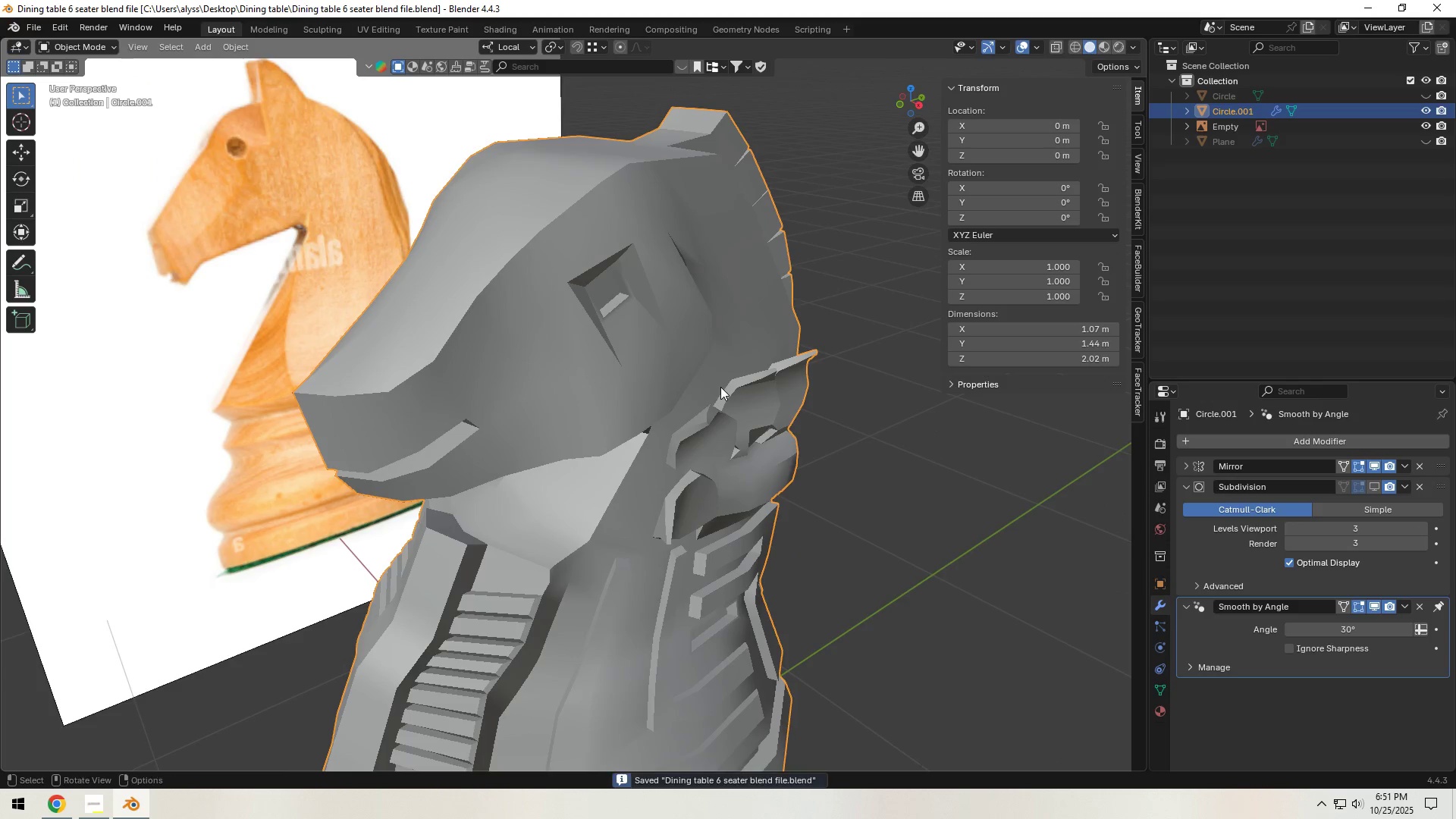 
scroll: coordinate [720, 387], scroll_direction: down, amount: 3.0
 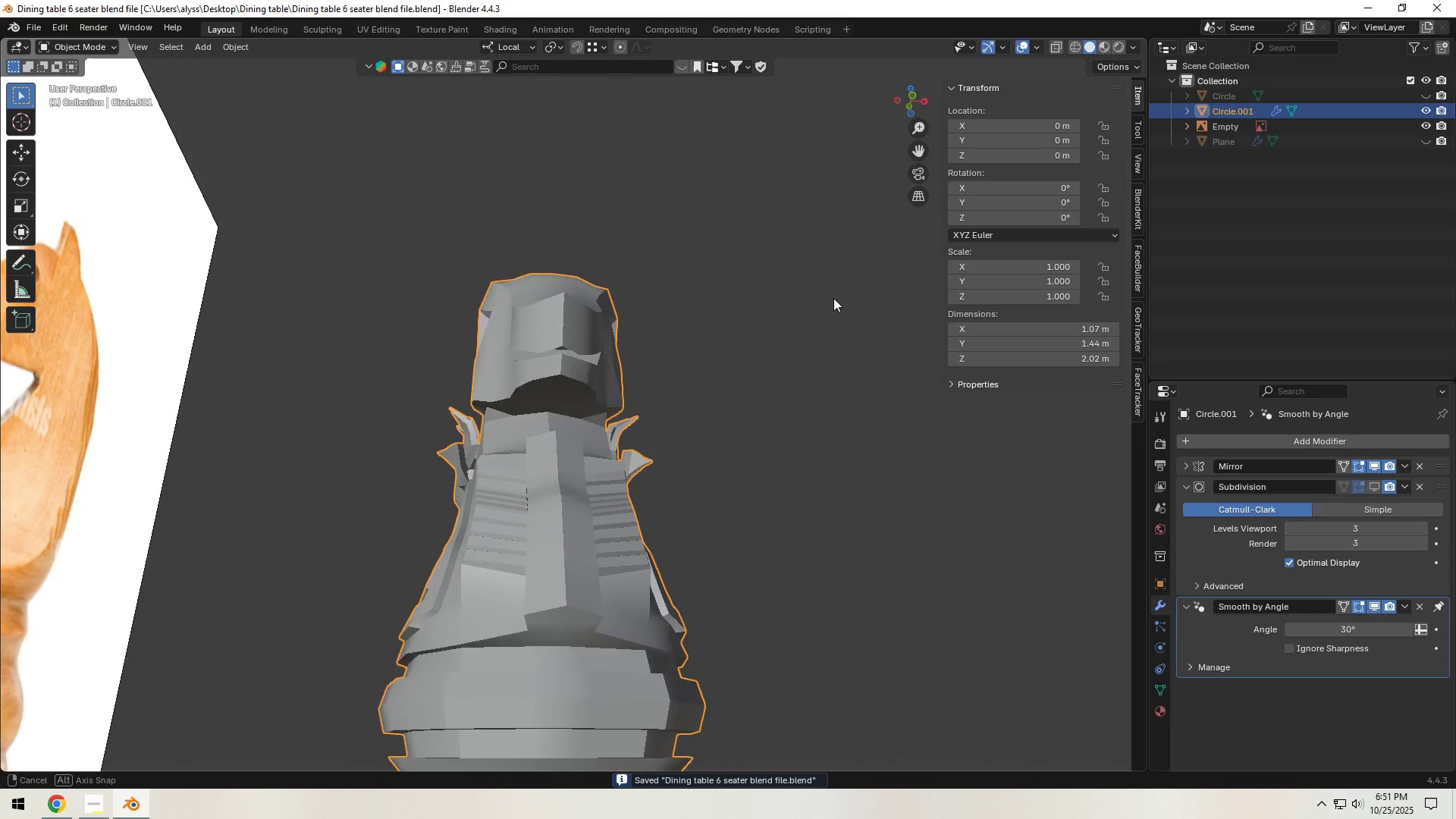 
key(Tab)
 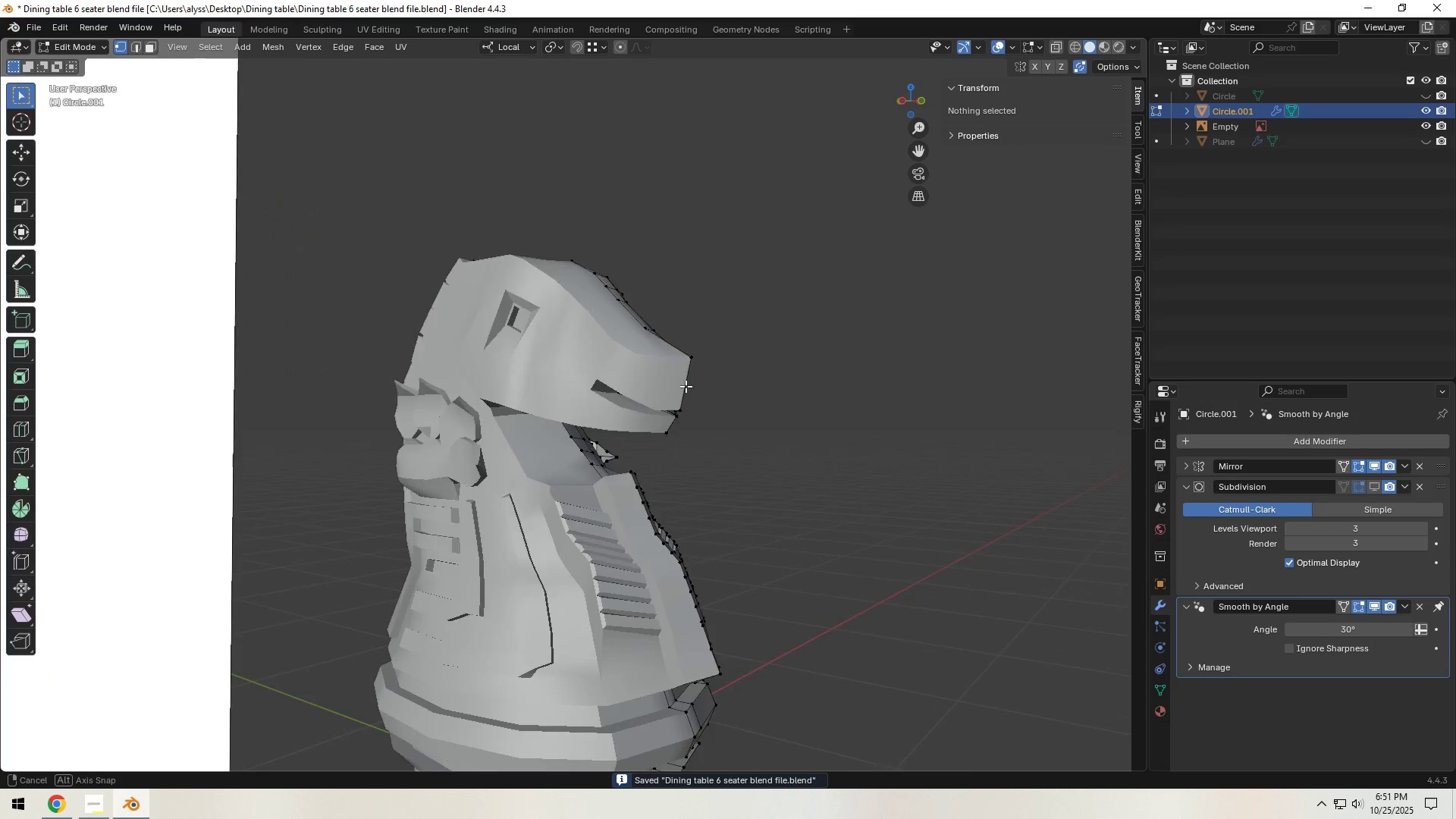 
scroll: coordinate [604, 405], scroll_direction: up, amount: 5.0
 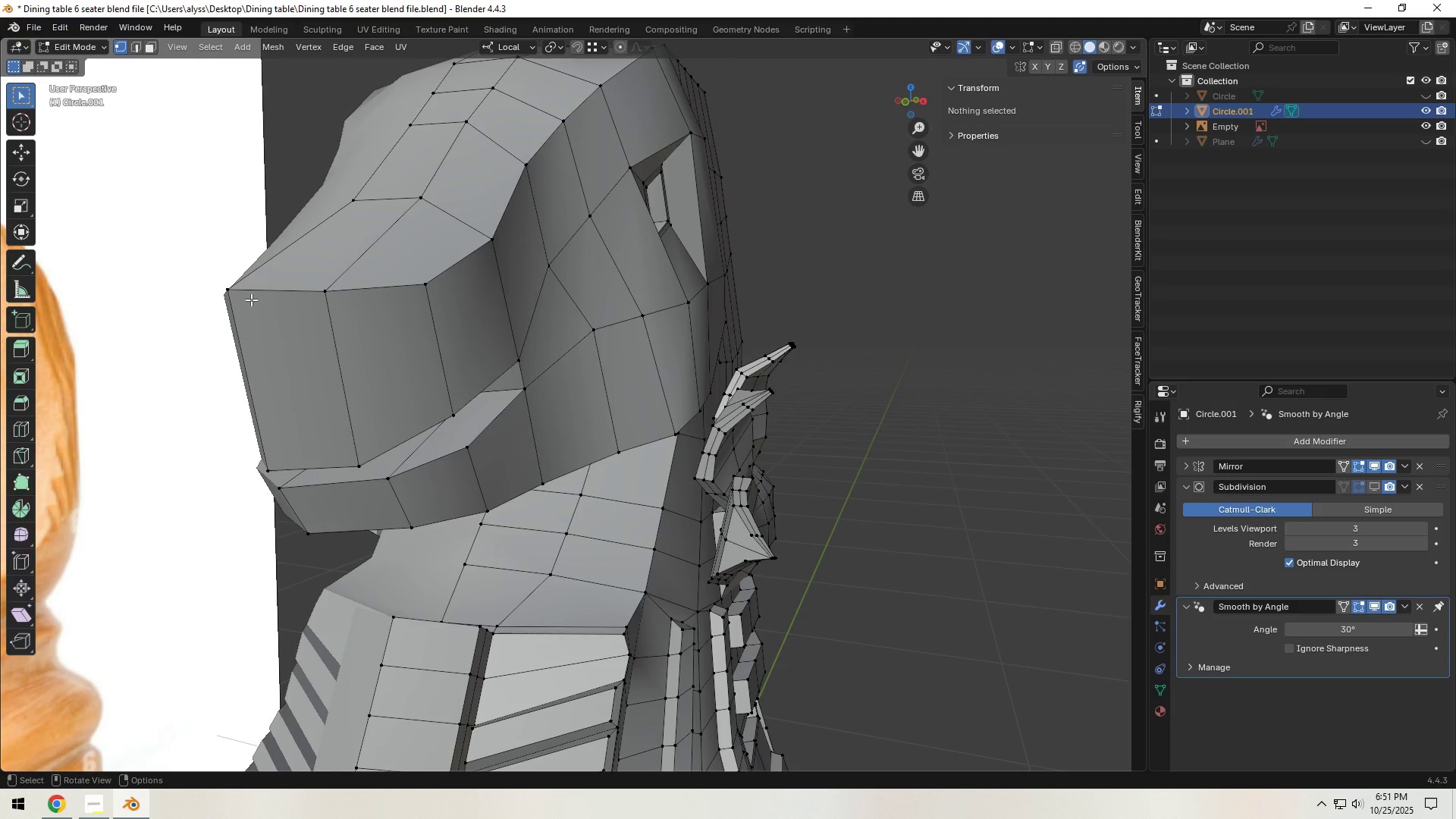 
scroll: coordinate [412, 313], scroll_direction: down, amount: 1.0
 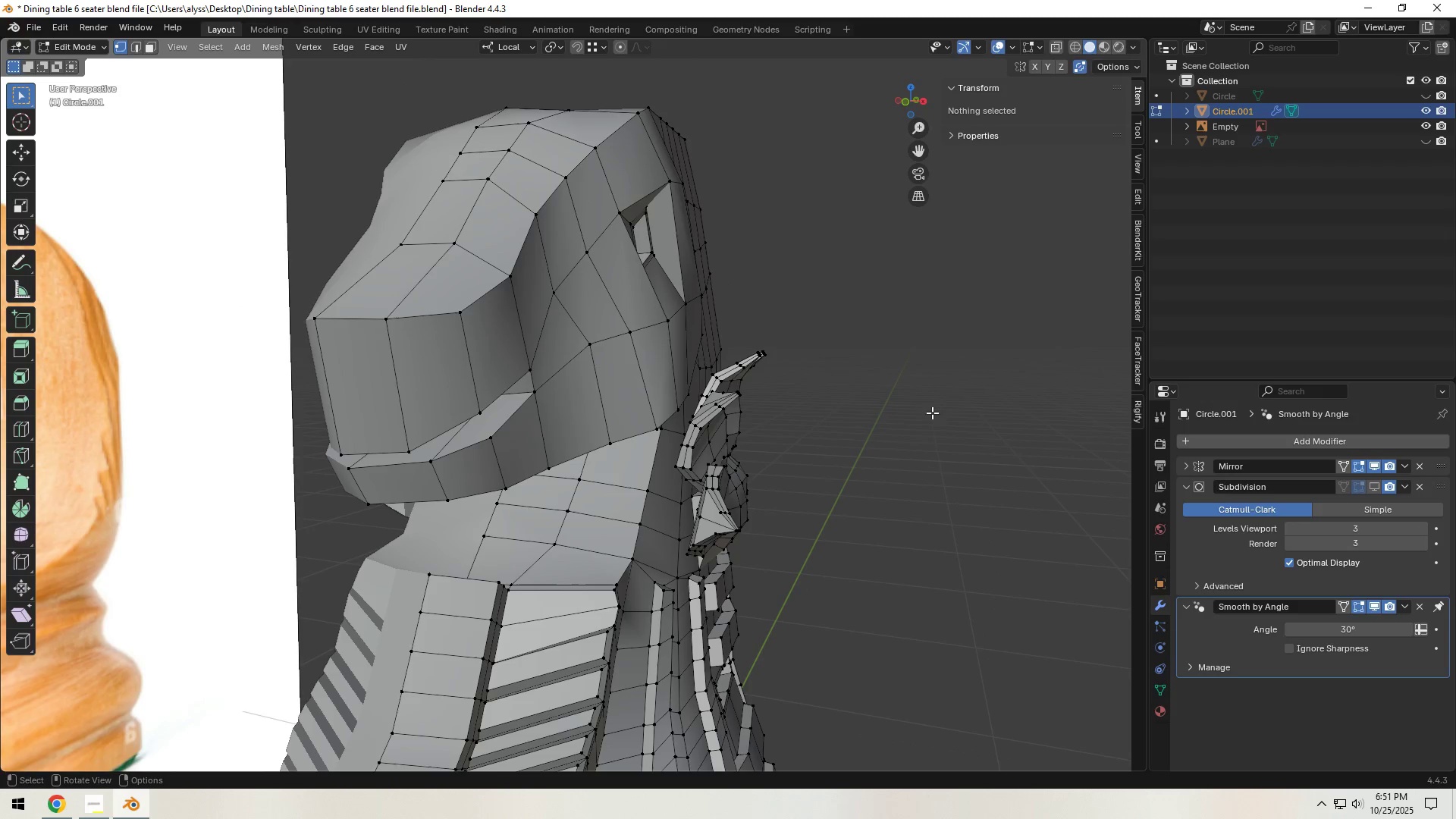 
key(Tab)
 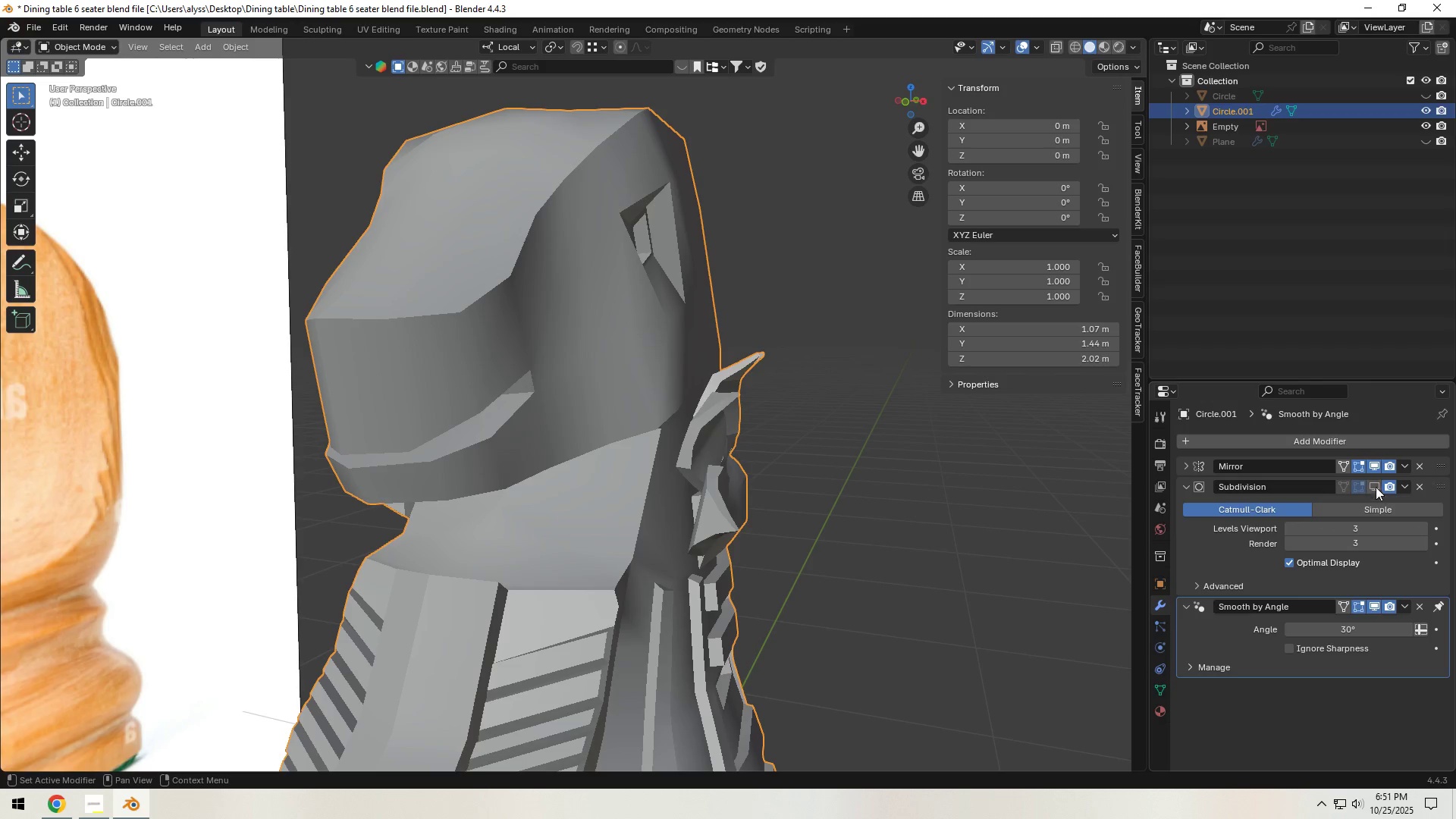 
key(Tab)
 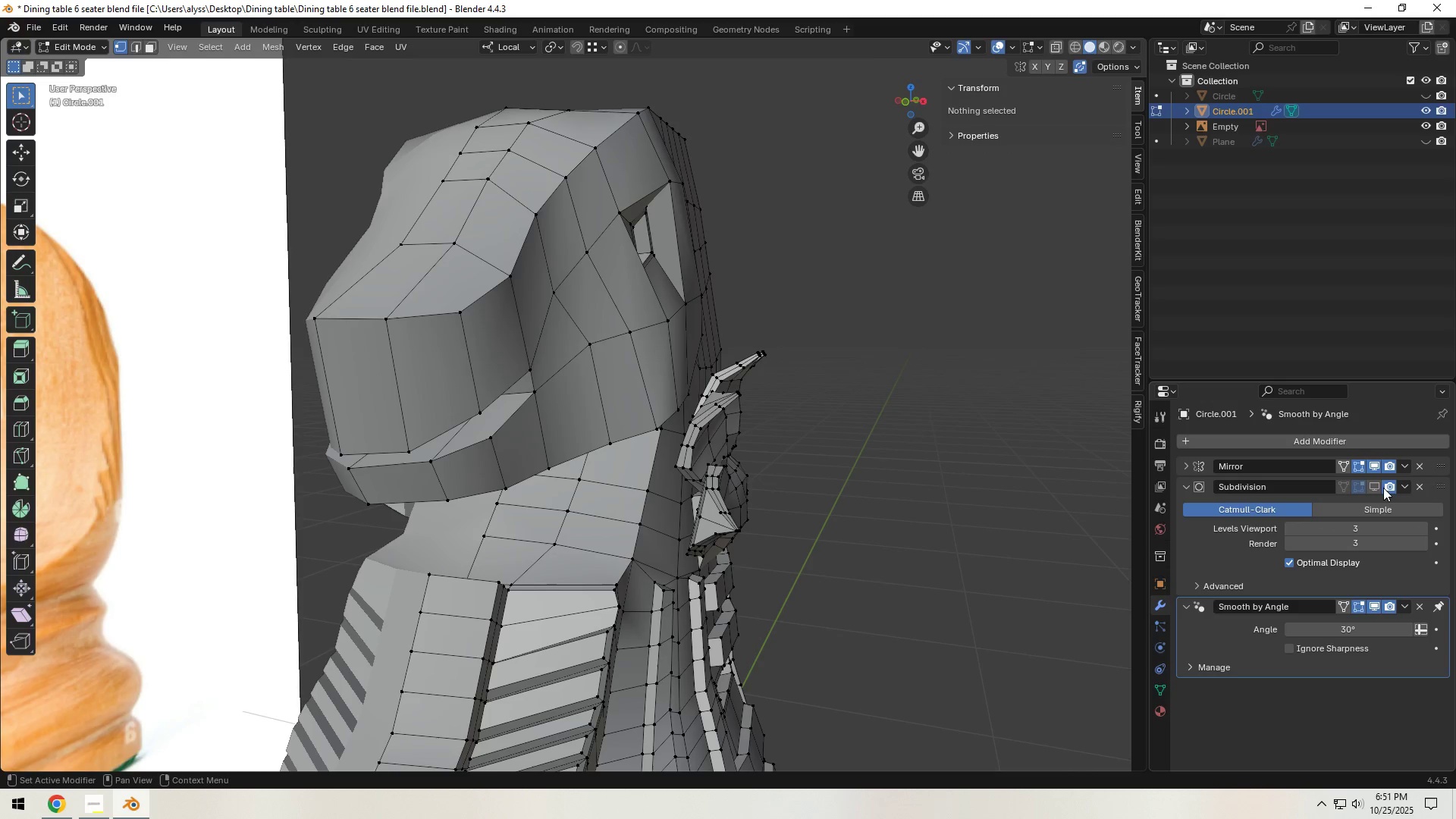 
key(Tab)
 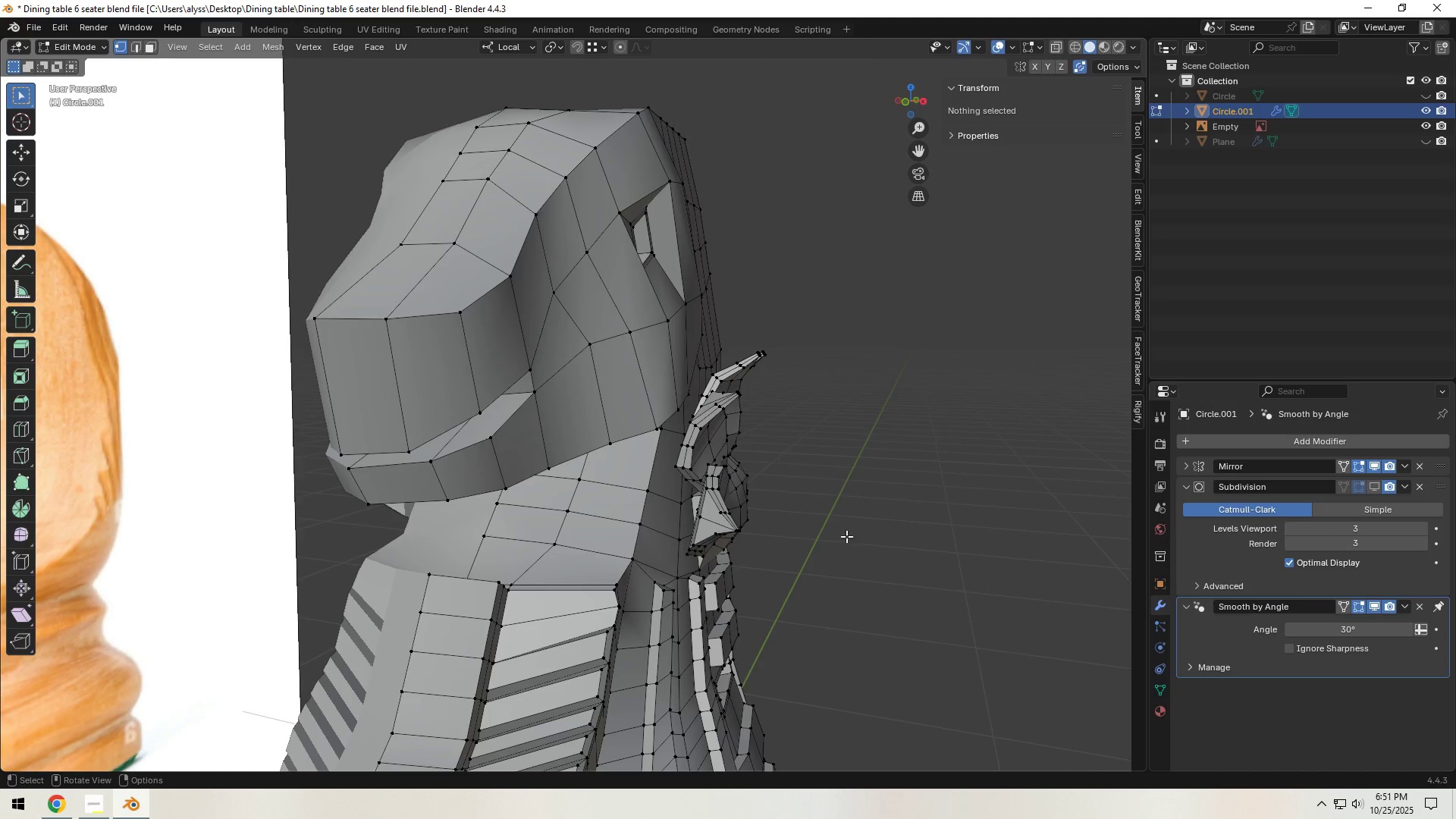 
key(Tab)
 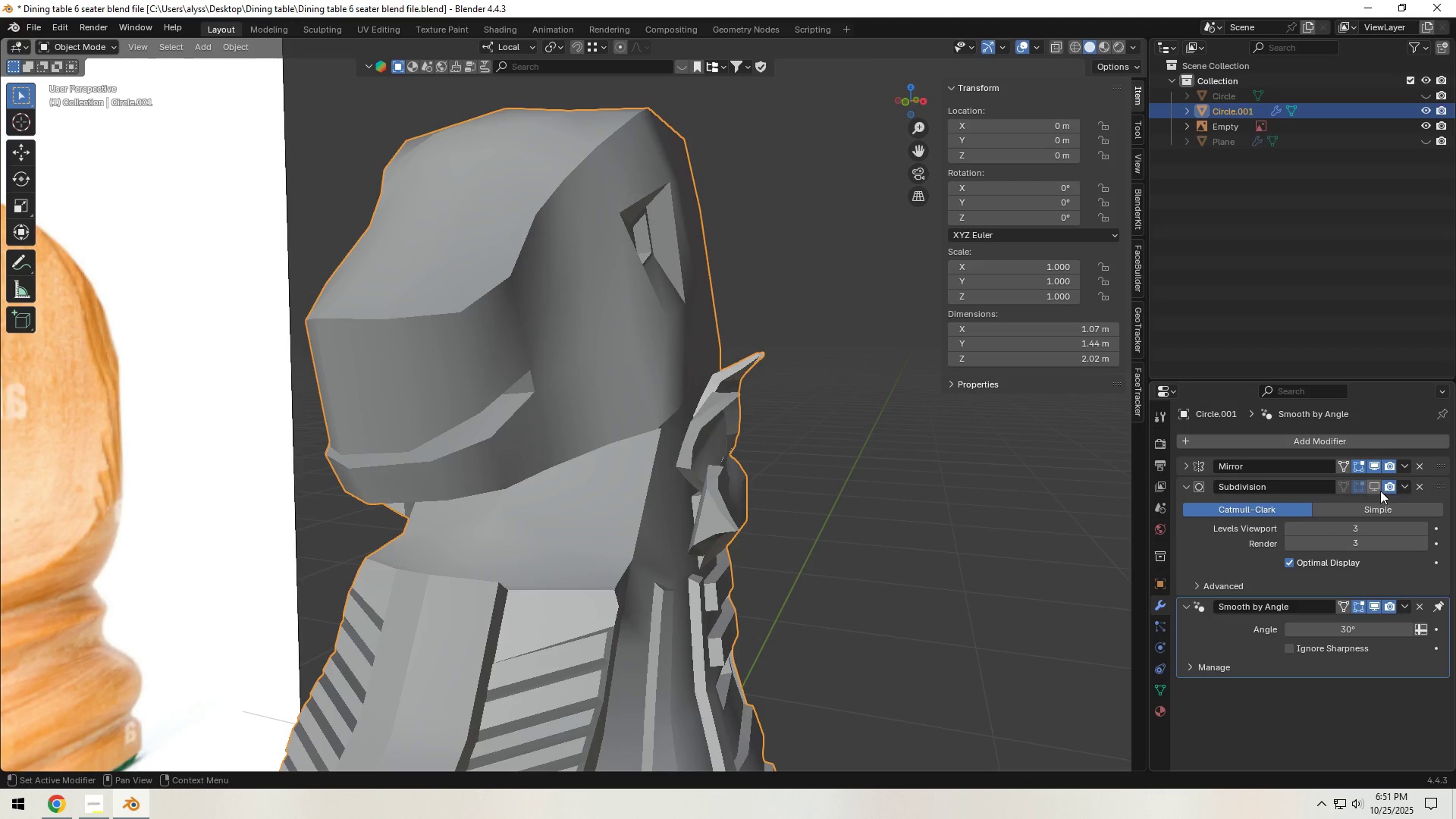 
left_click([1379, 488])
 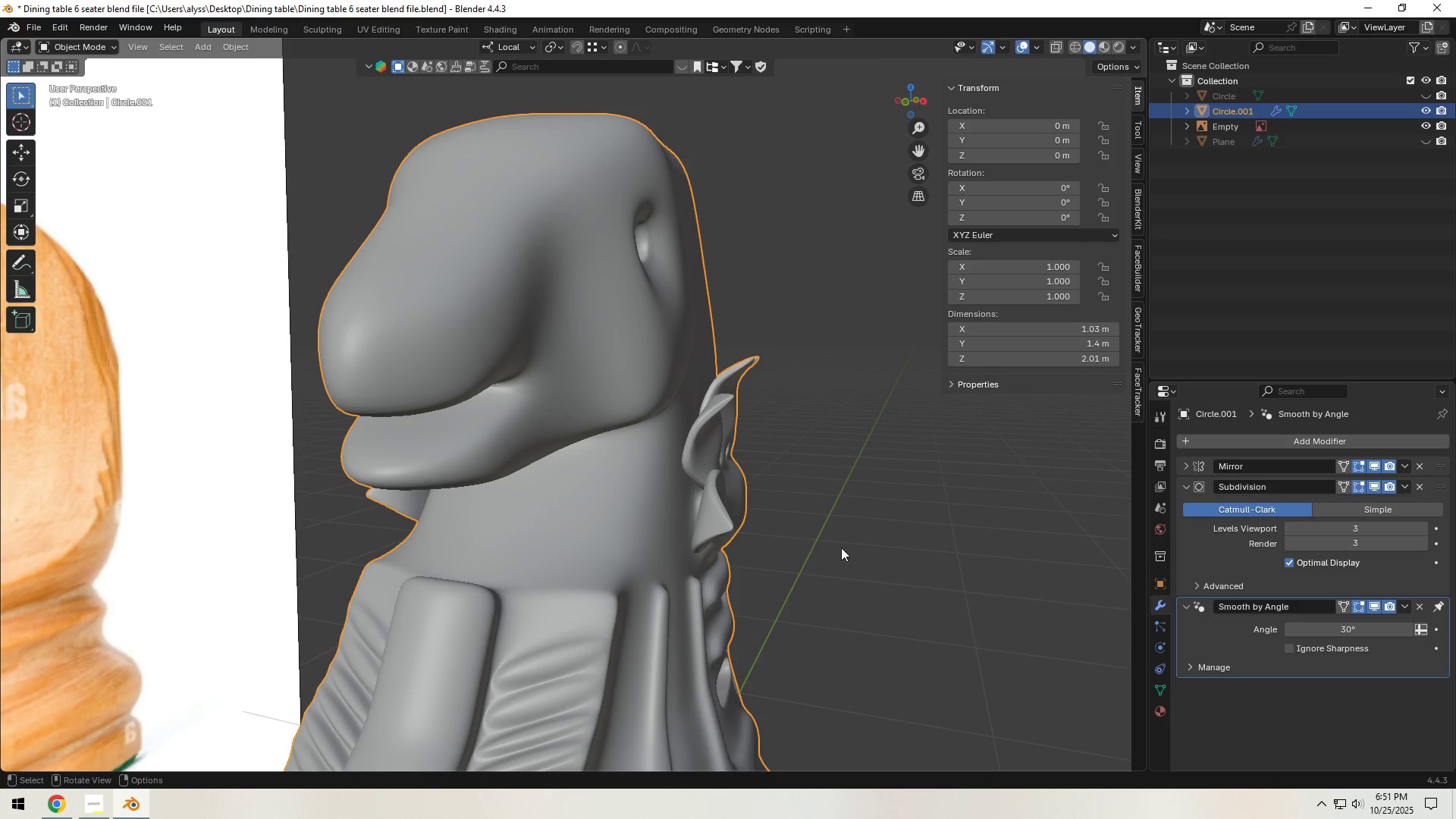 
left_click([846, 545])
 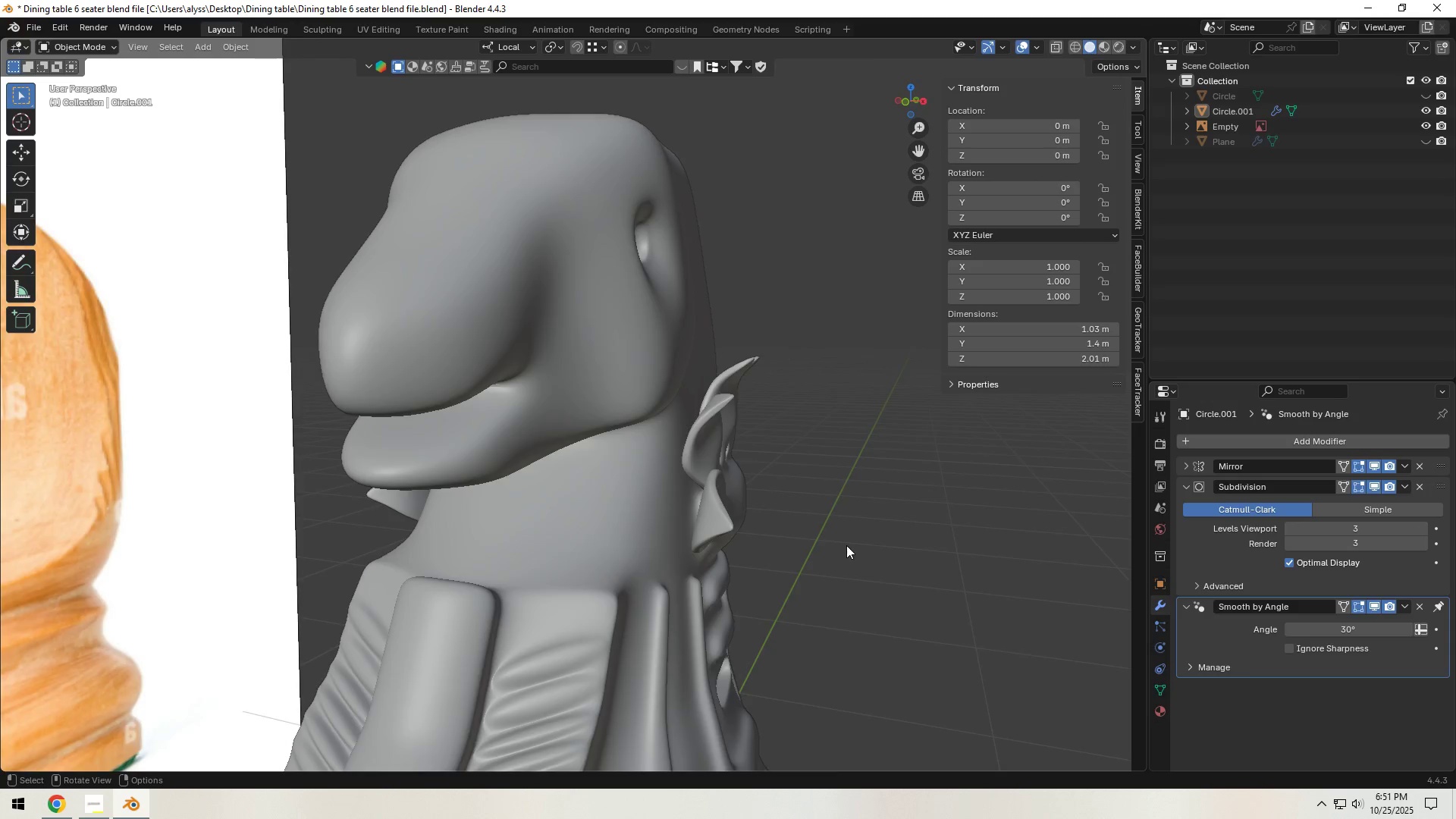 
scroll: coordinate [637, 556], scroll_direction: down, amount: 6.0
 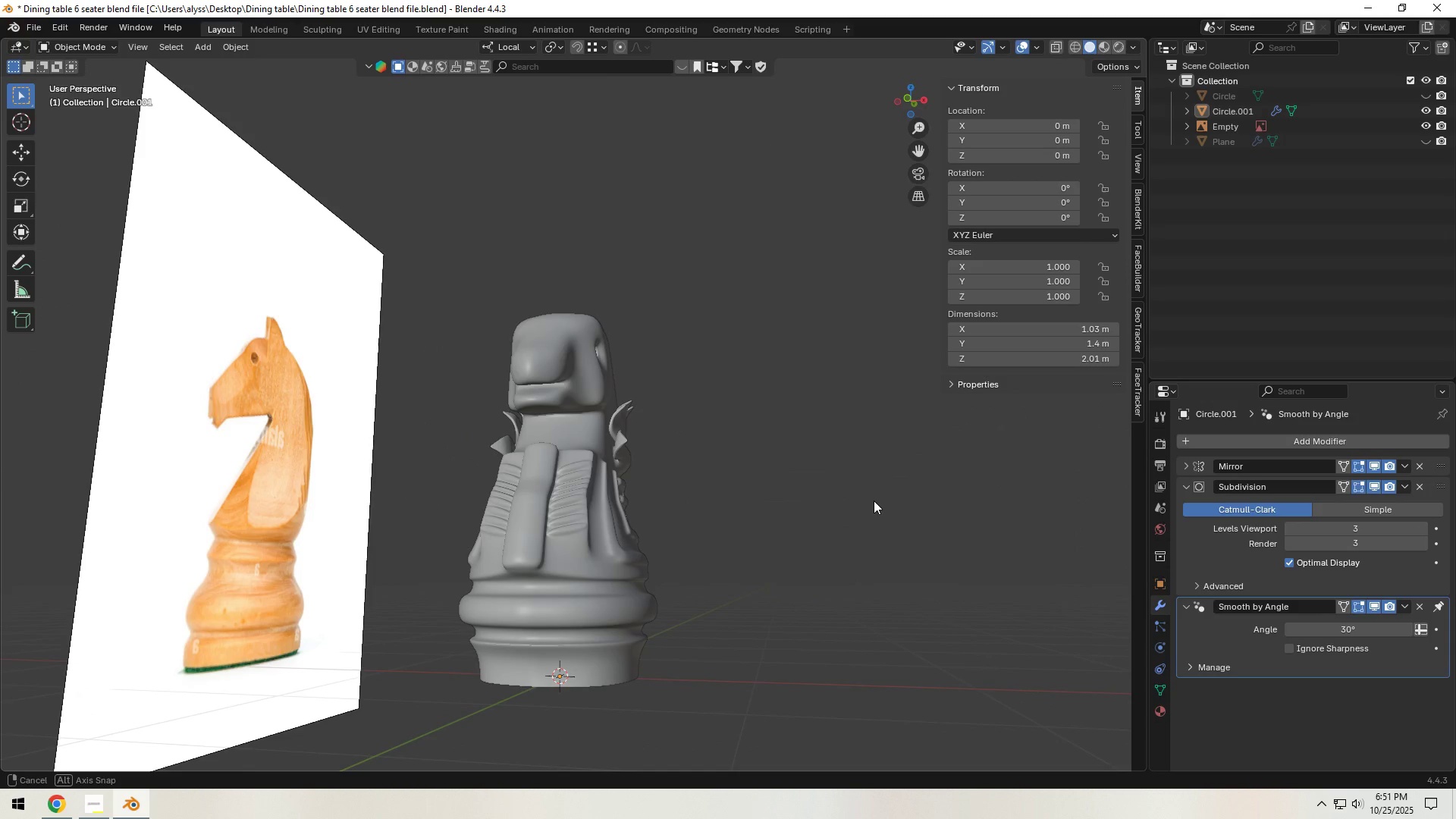 
key(Control+S)
 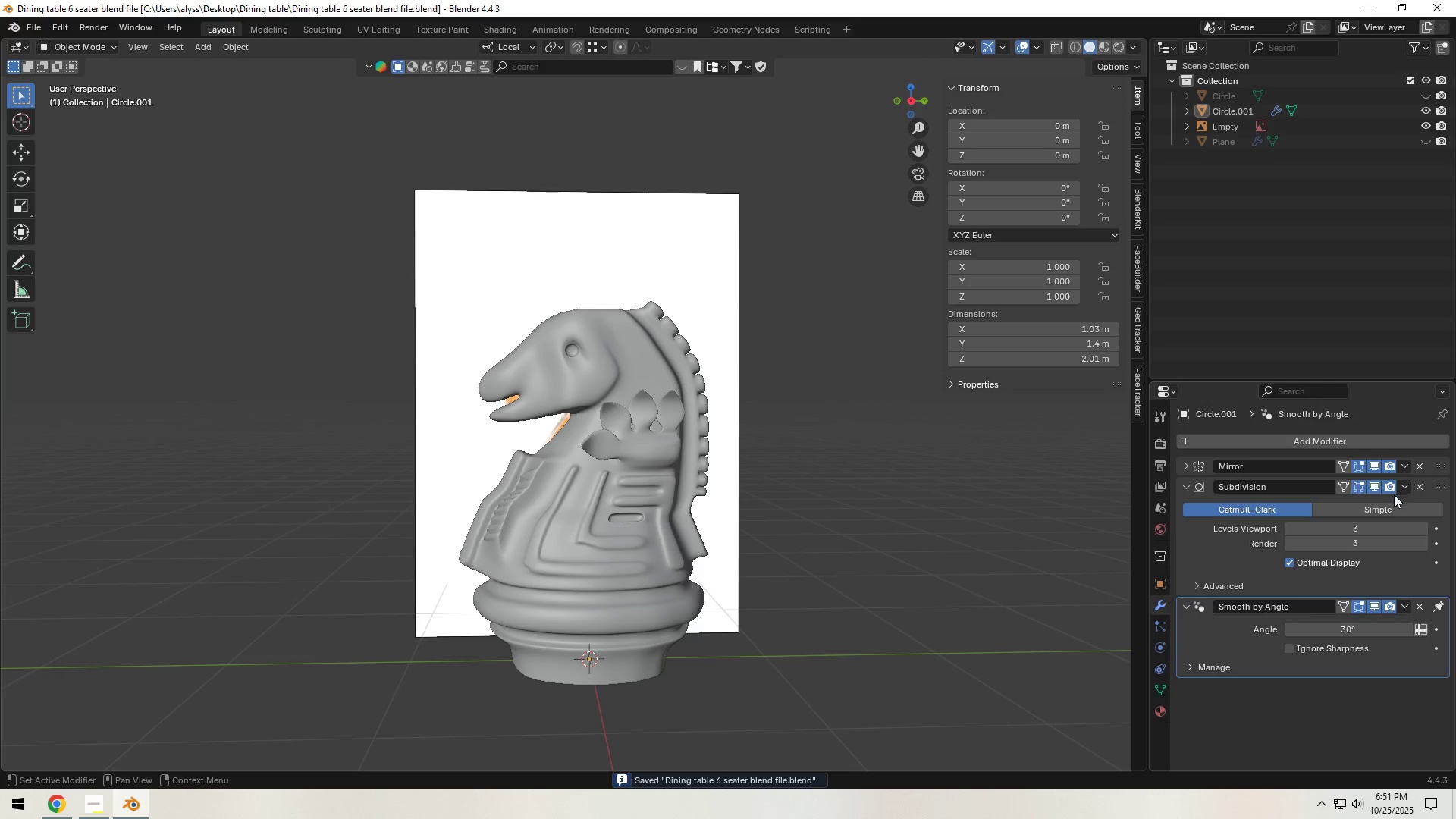 
left_click([1371, 490])
 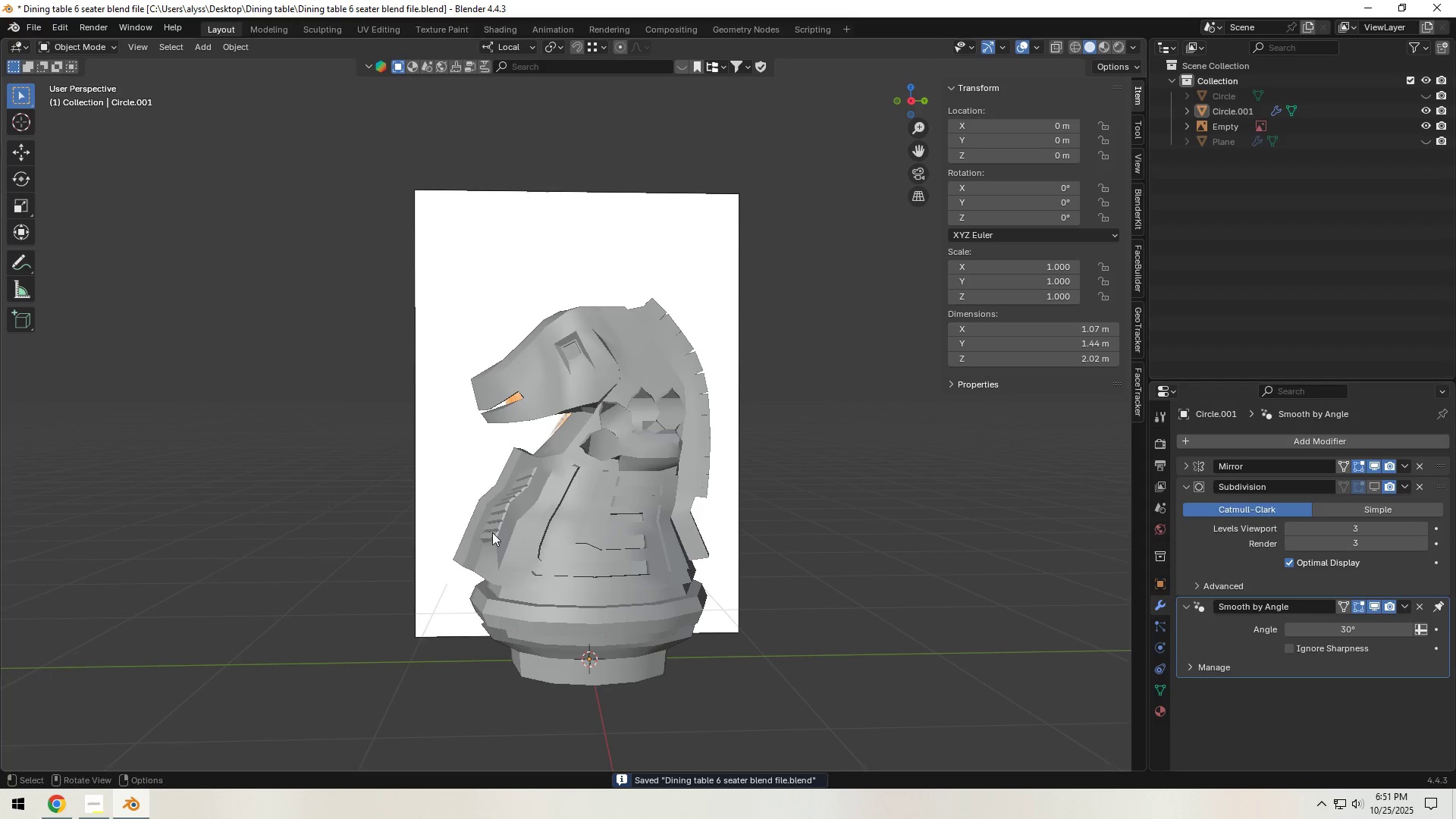 
key(Shift+ShiftLeft)
 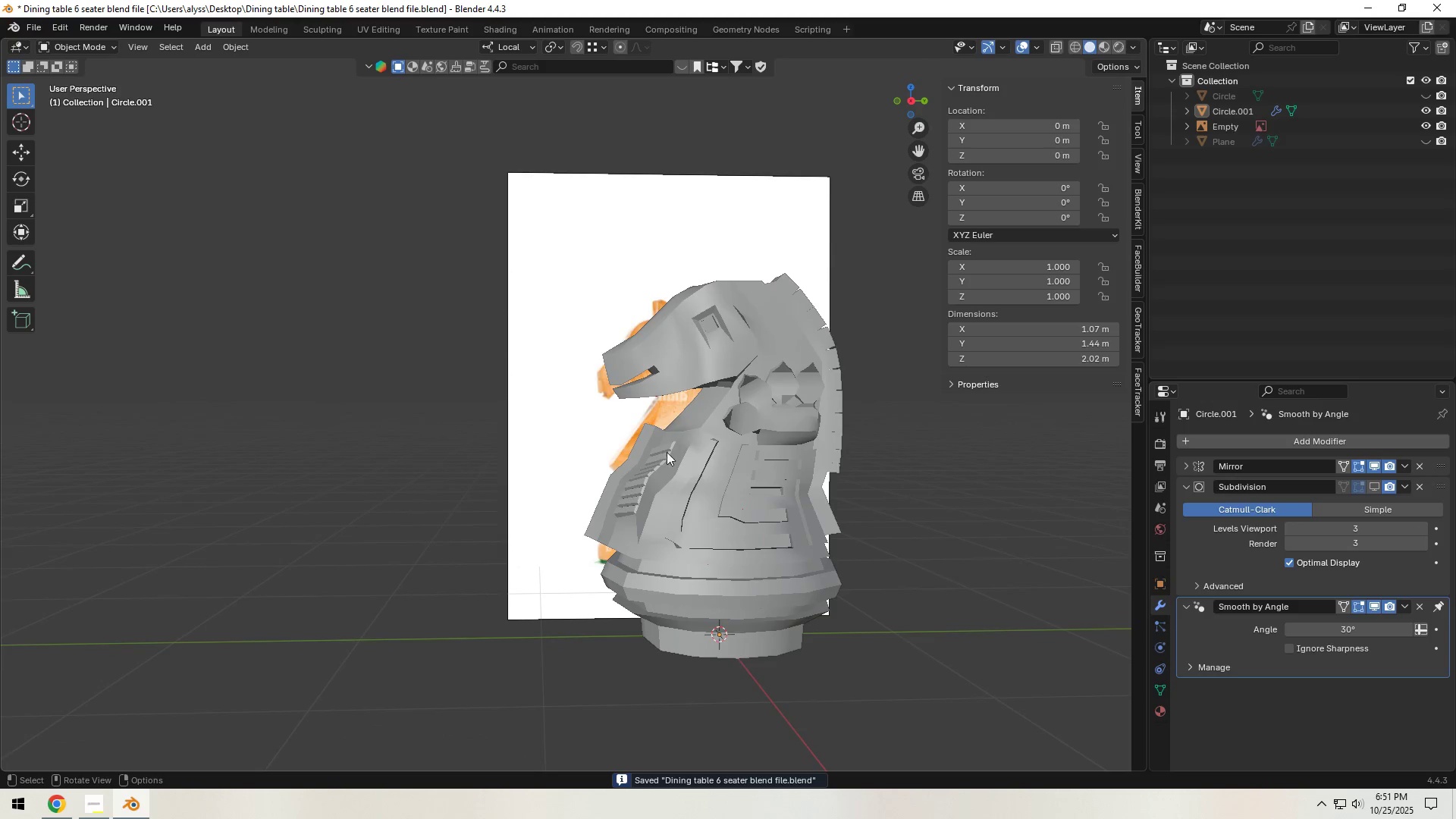 
left_click([716, 366])
 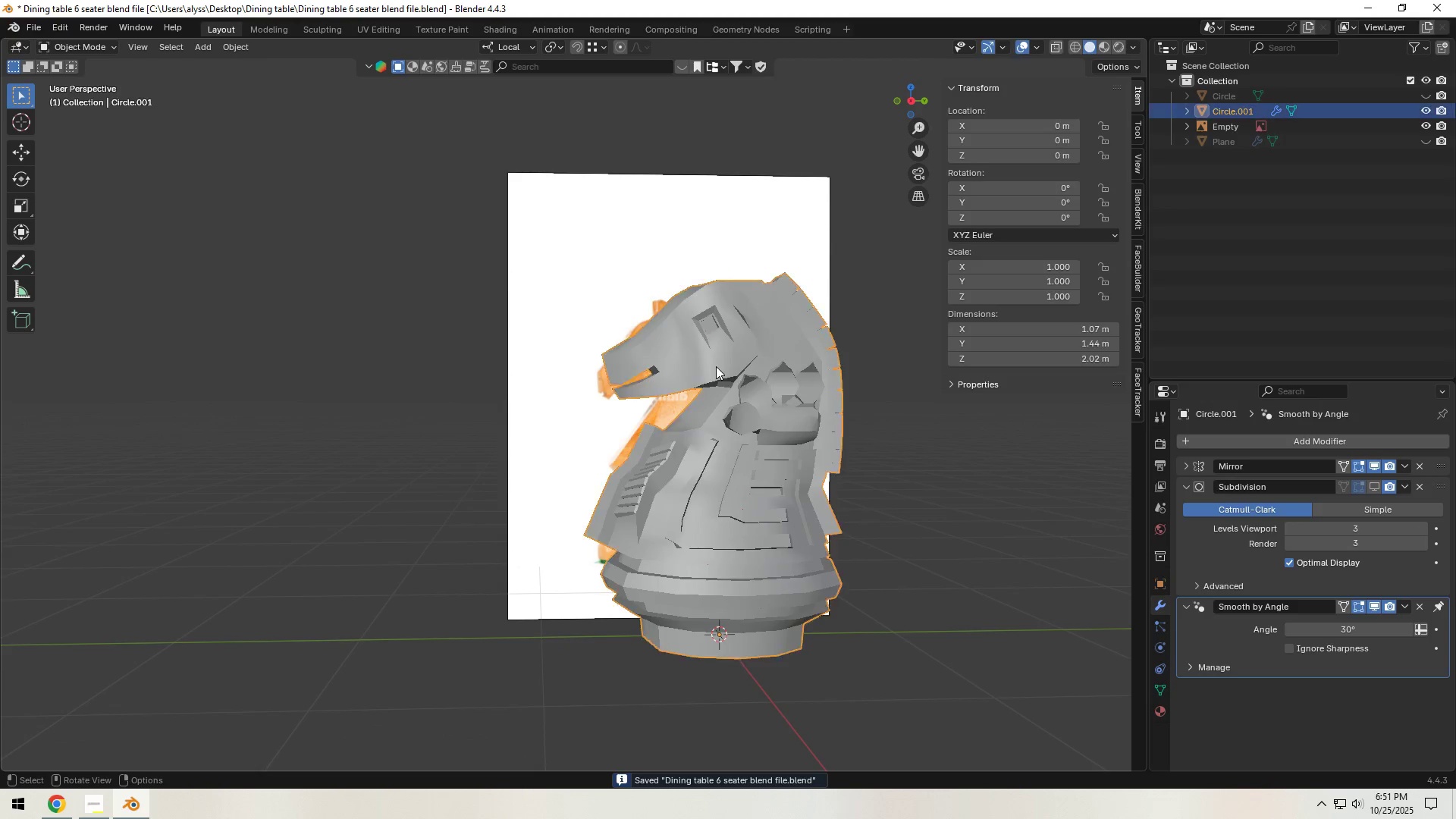 
key(Tab)
 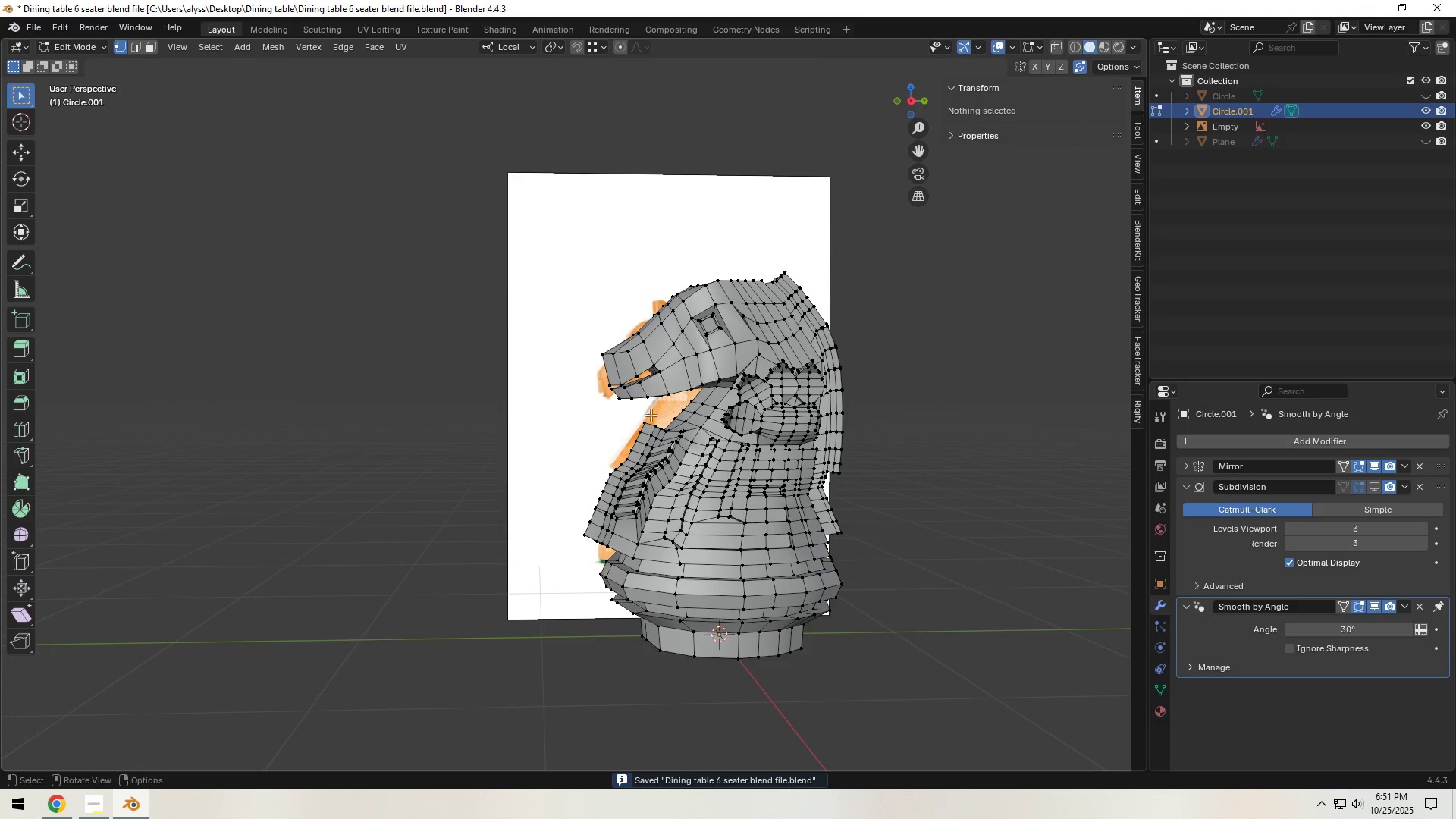 
scroll: coordinate [648, 416], scroll_direction: up, amount: 4.0
 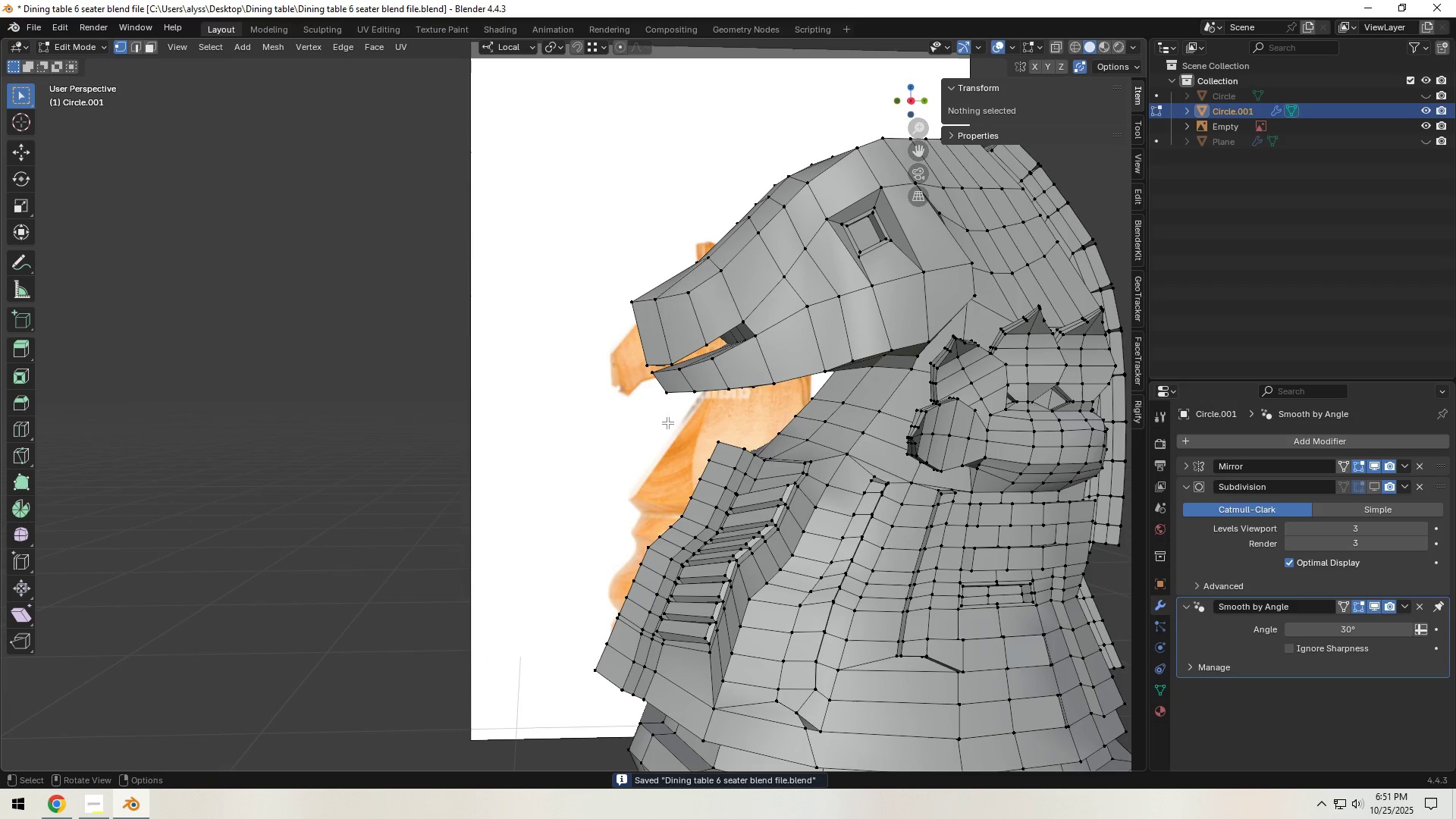 
key(Shift+ShiftLeft)
 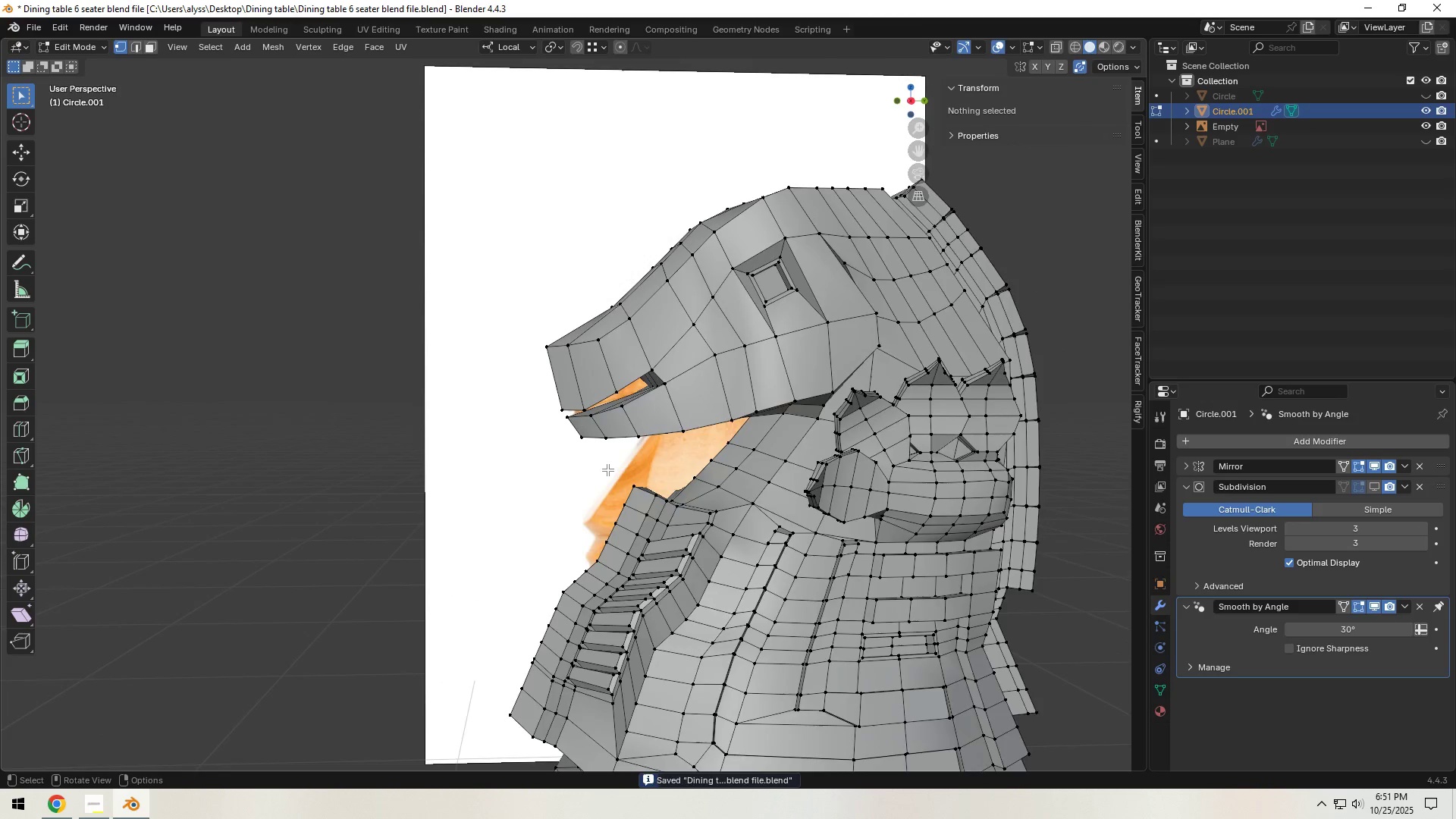 
scroll: coordinate [607, 469], scroll_direction: up, amount: 5.0
 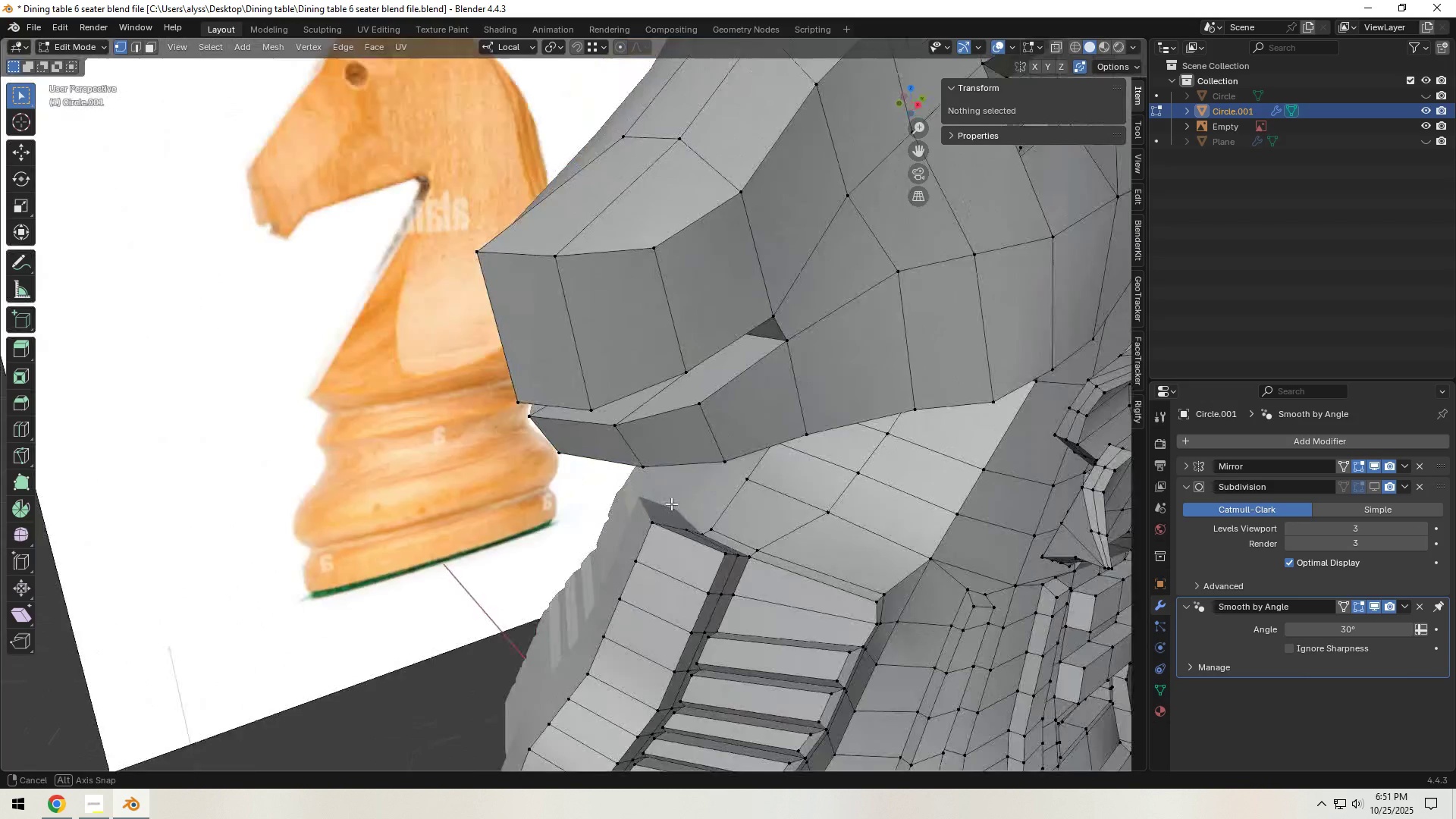 
wait(5.28)
 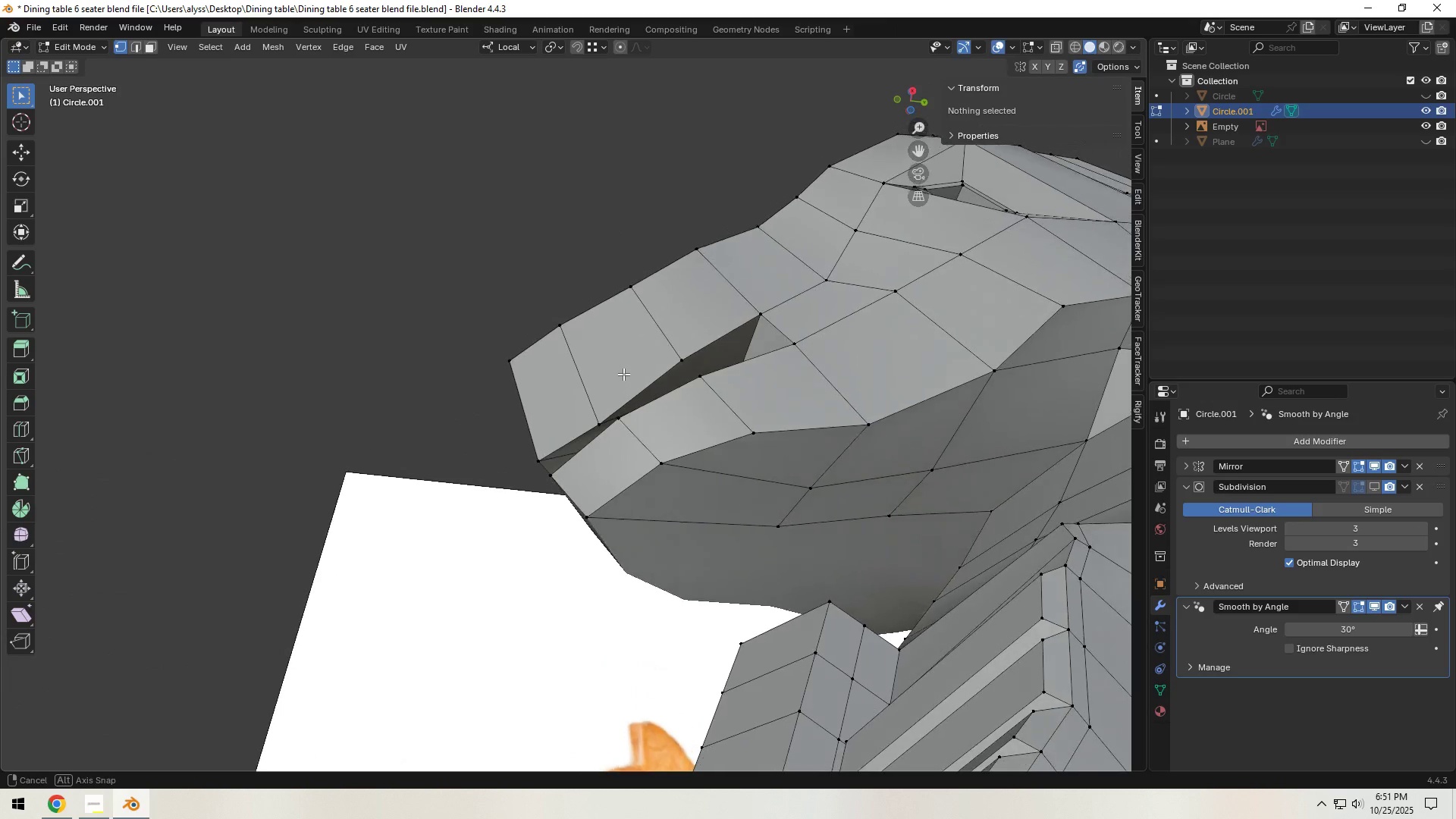 
left_click([532, 472])
 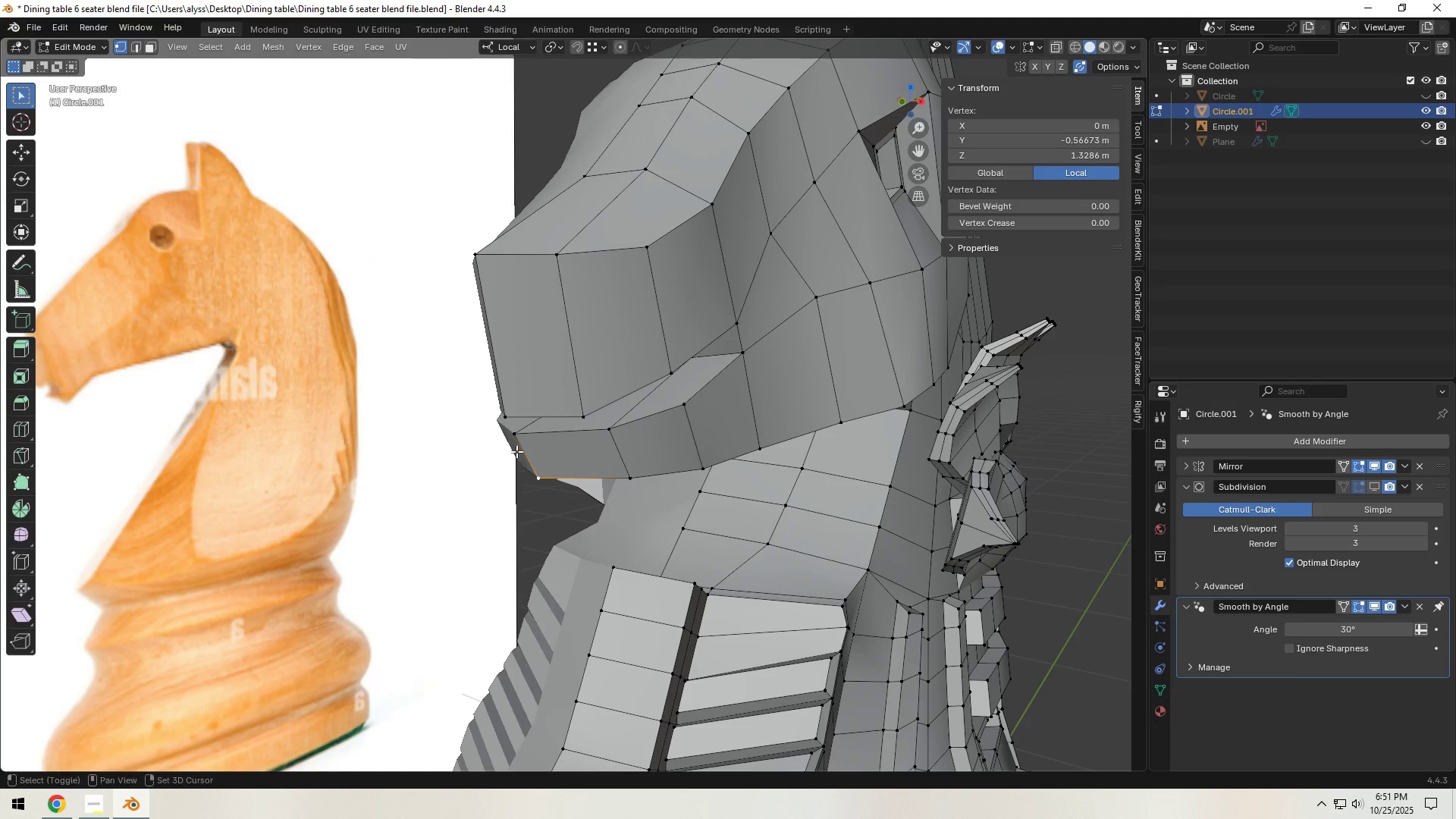 
hold_key(key=ShiftLeft, duration=0.4)
double_click([515, 445])
 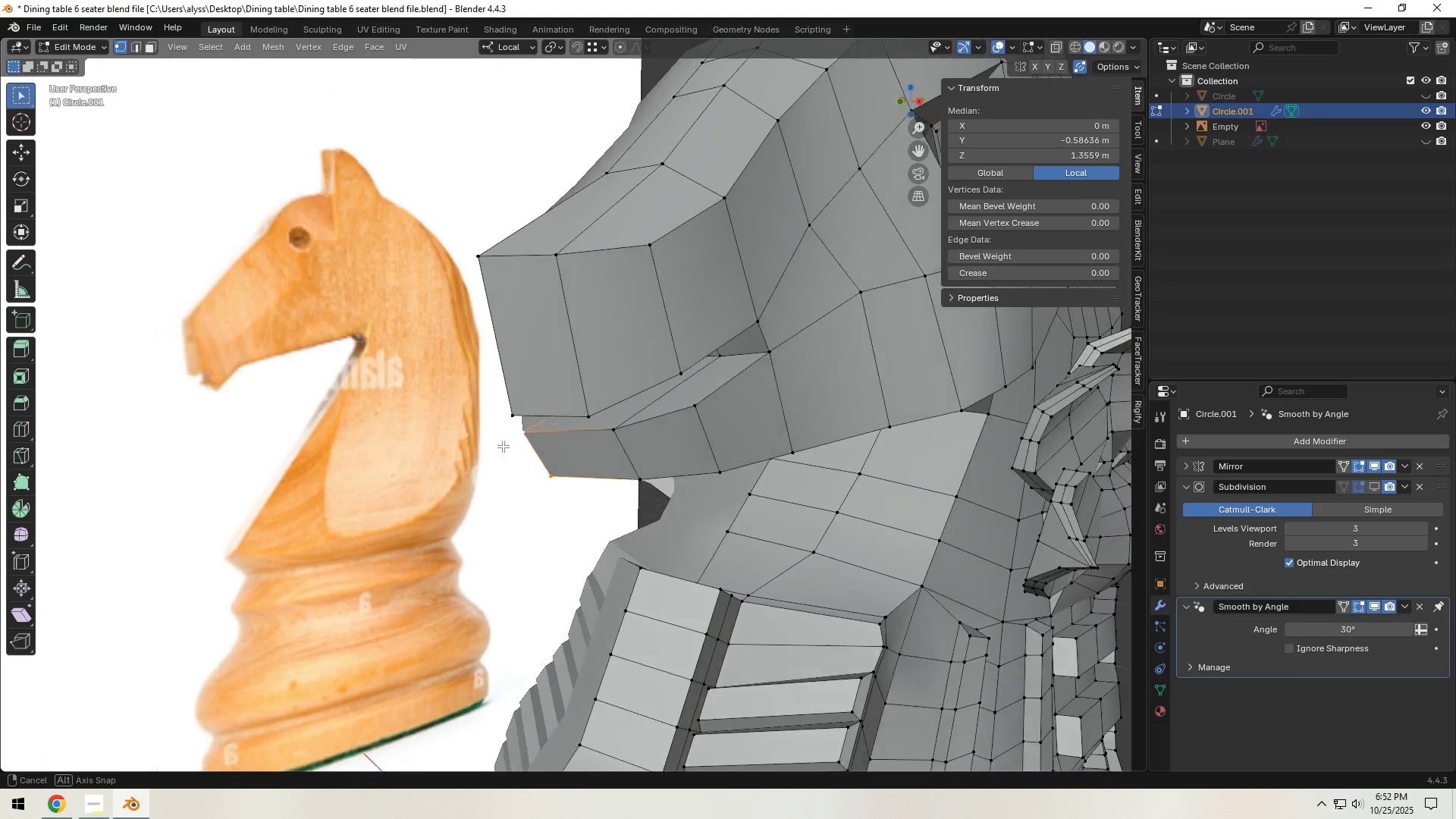 
type(gg)
 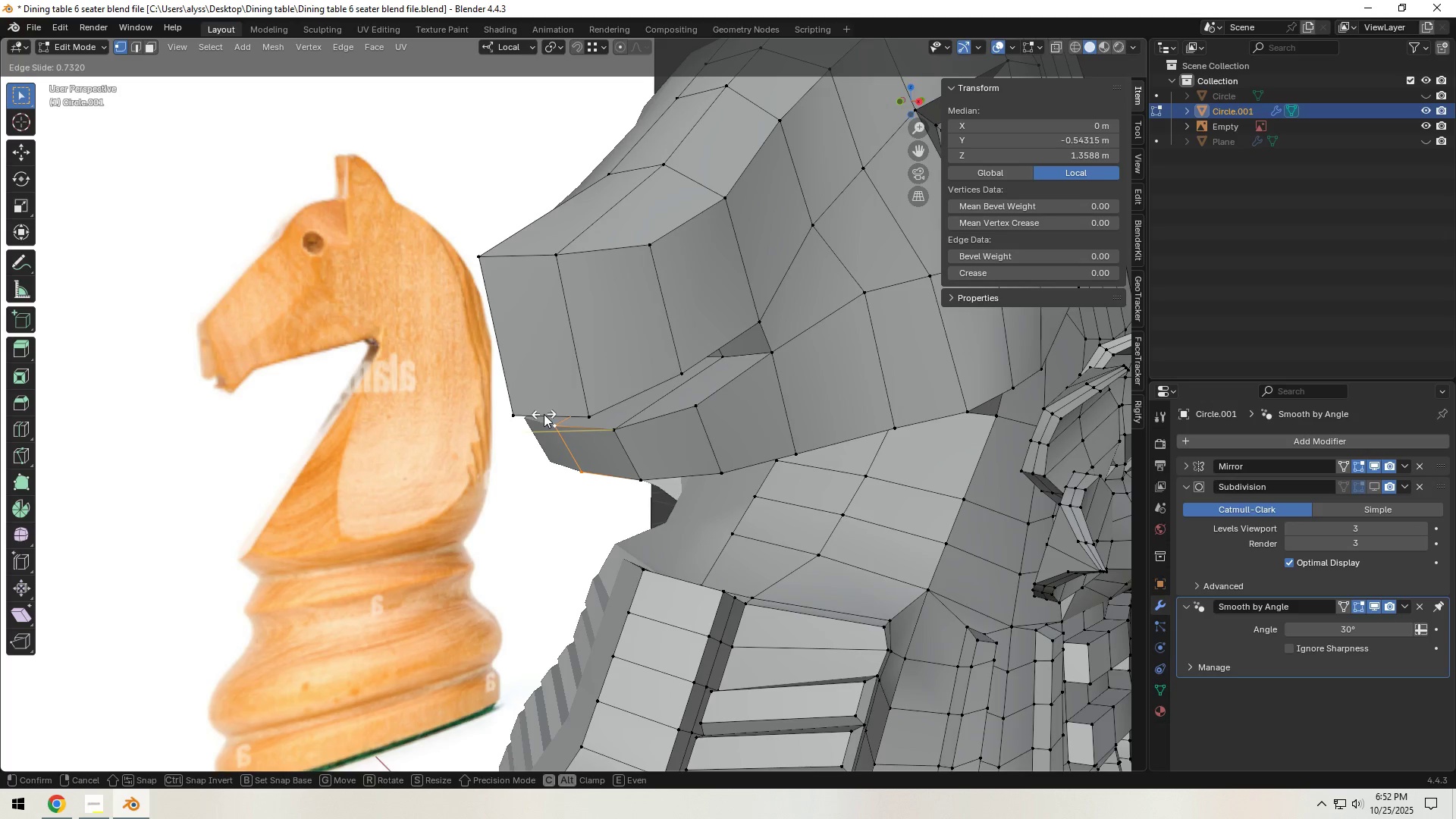 
left_click([544, 414])
 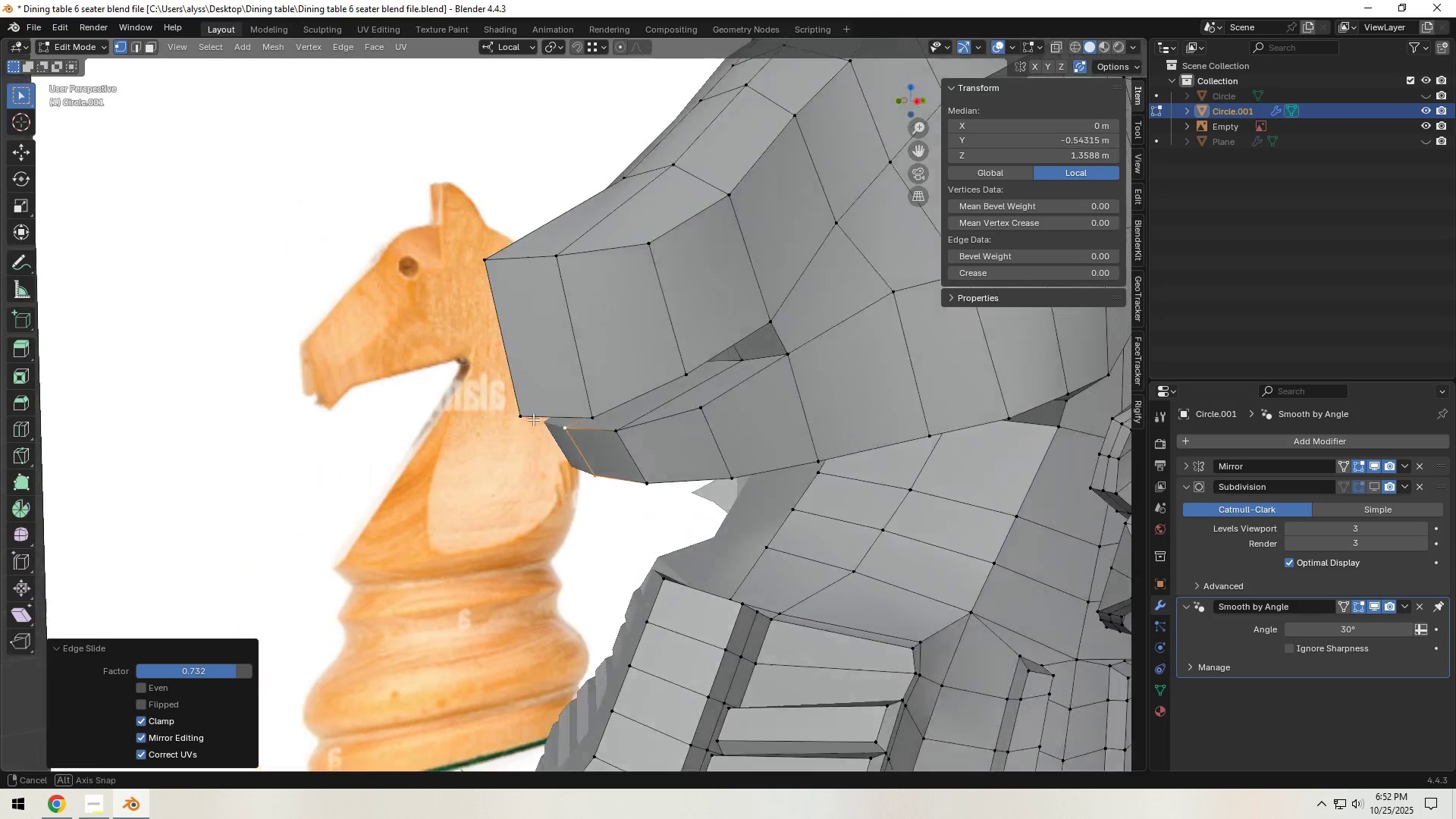 
key(Shift+ShiftLeft)
 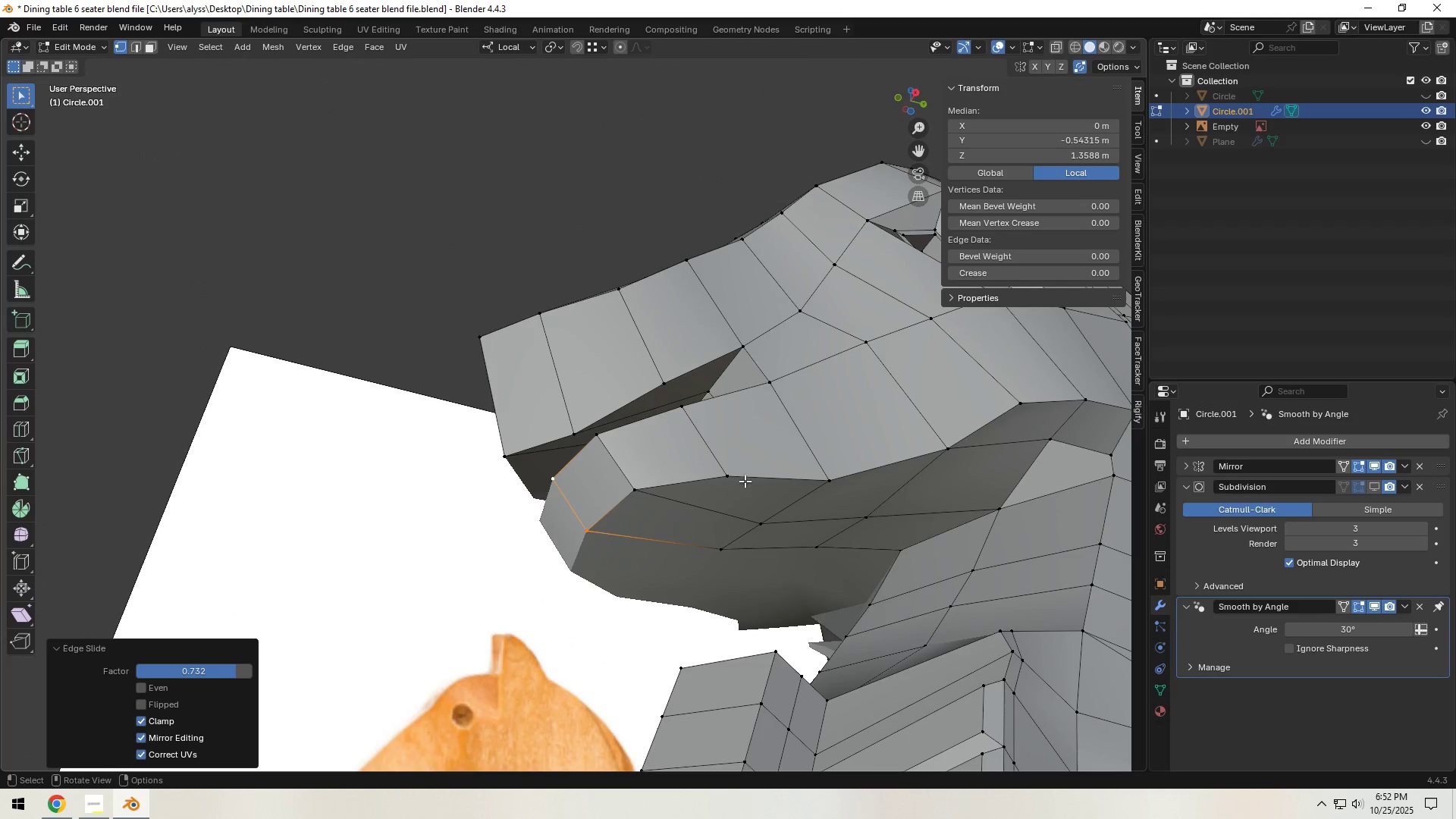 
left_click([731, 479])
 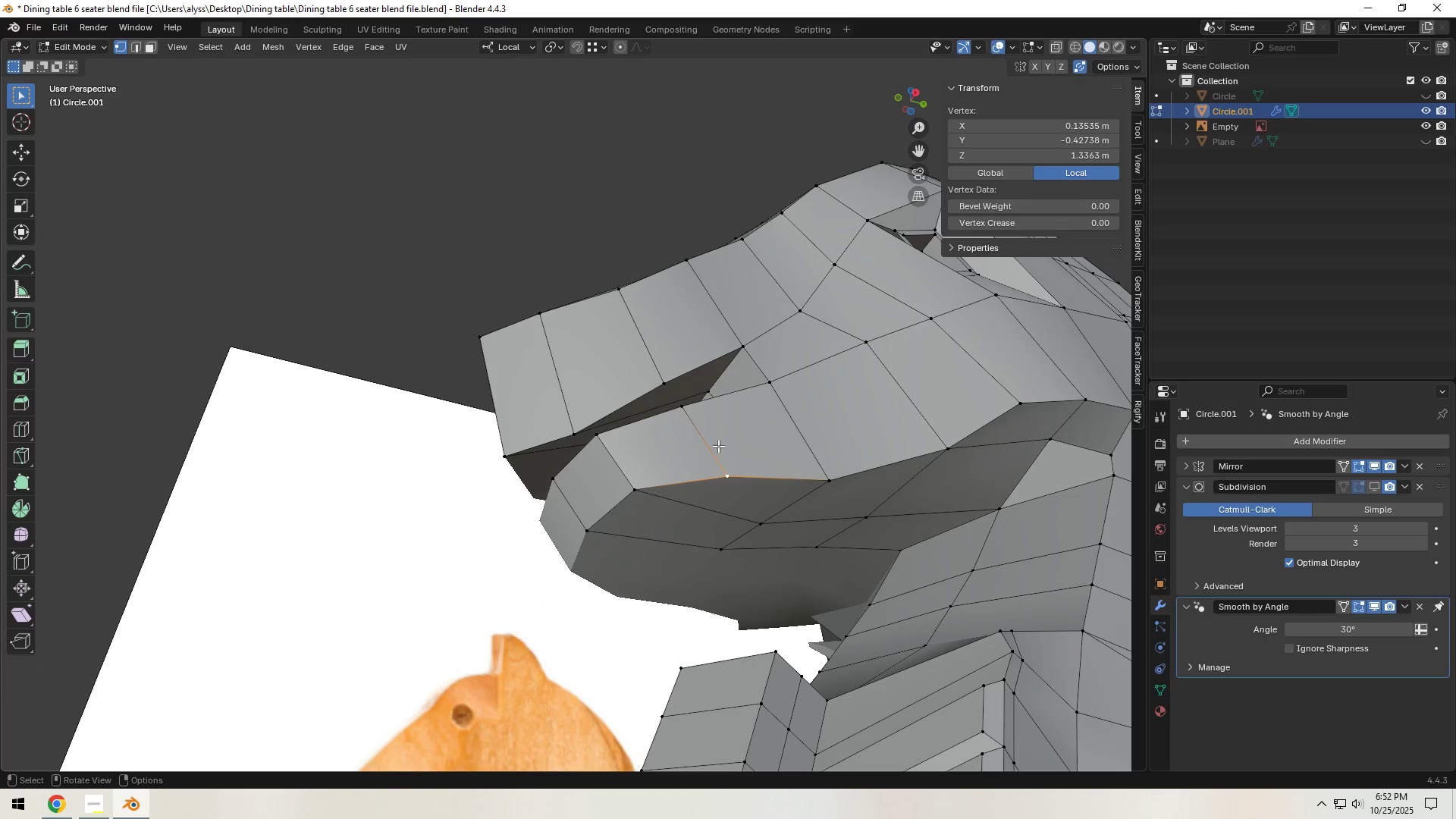 
key(Shift+ShiftLeft)
 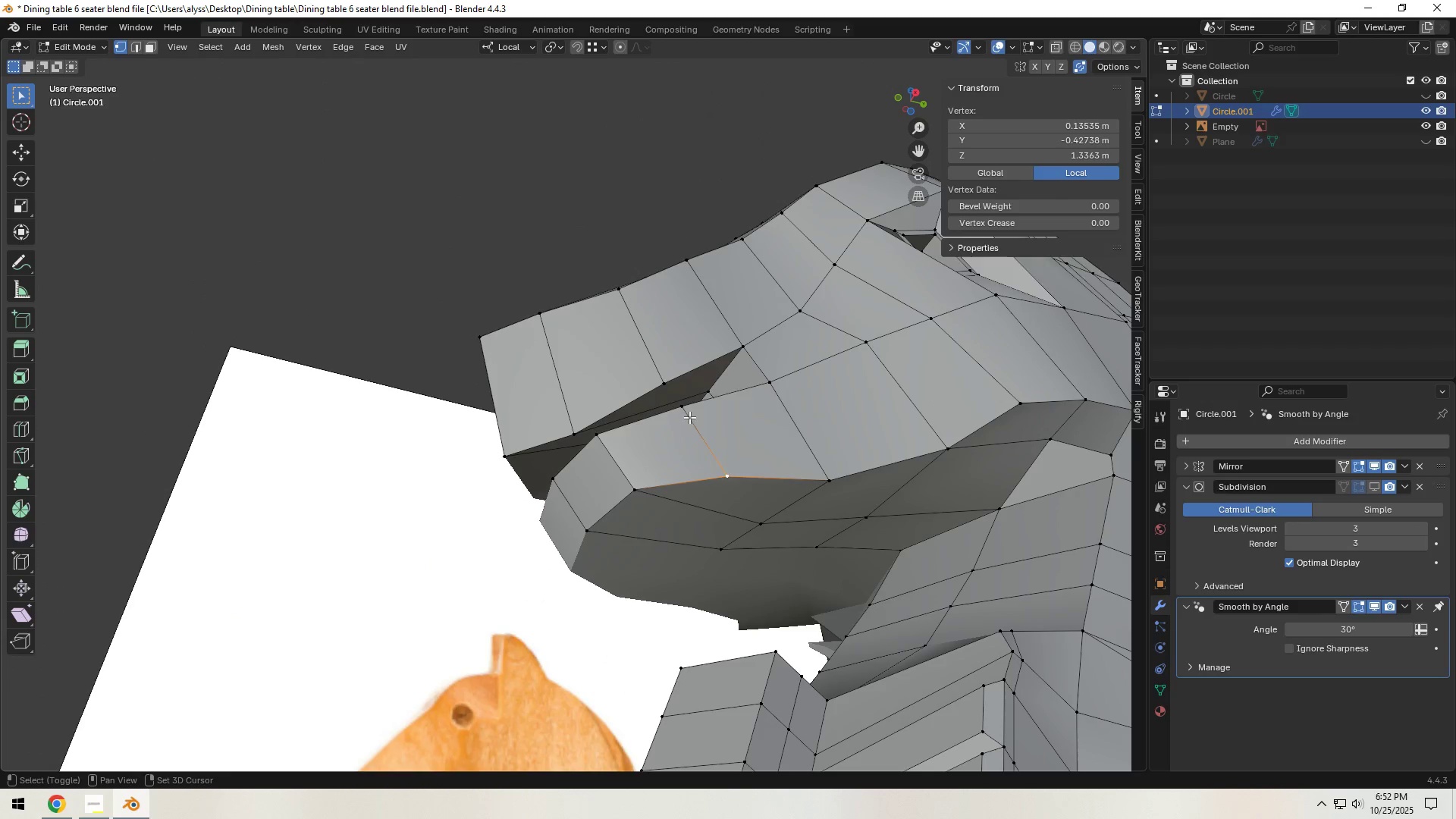 
left_click([689, 417])
 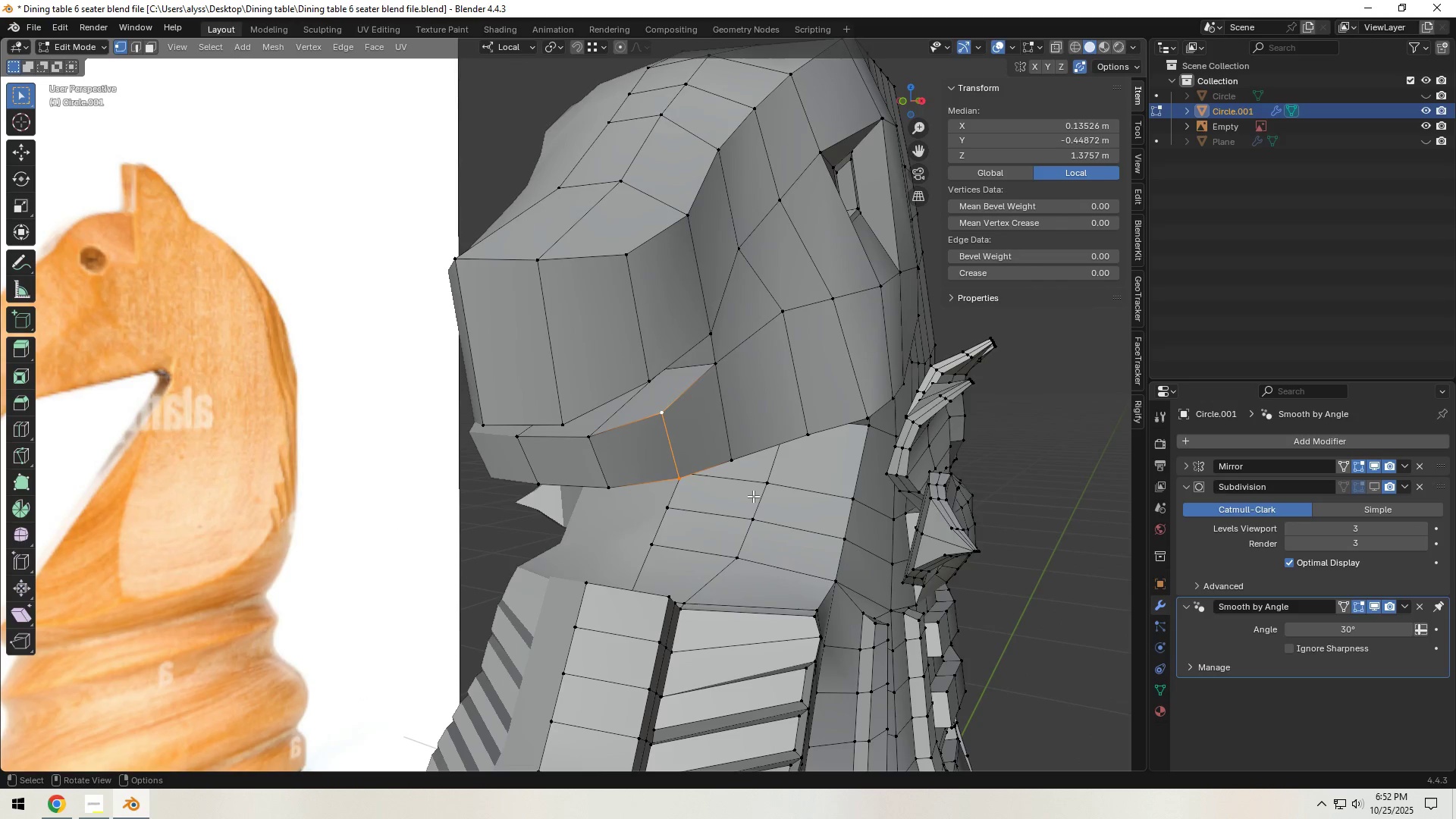 
type(gx)
 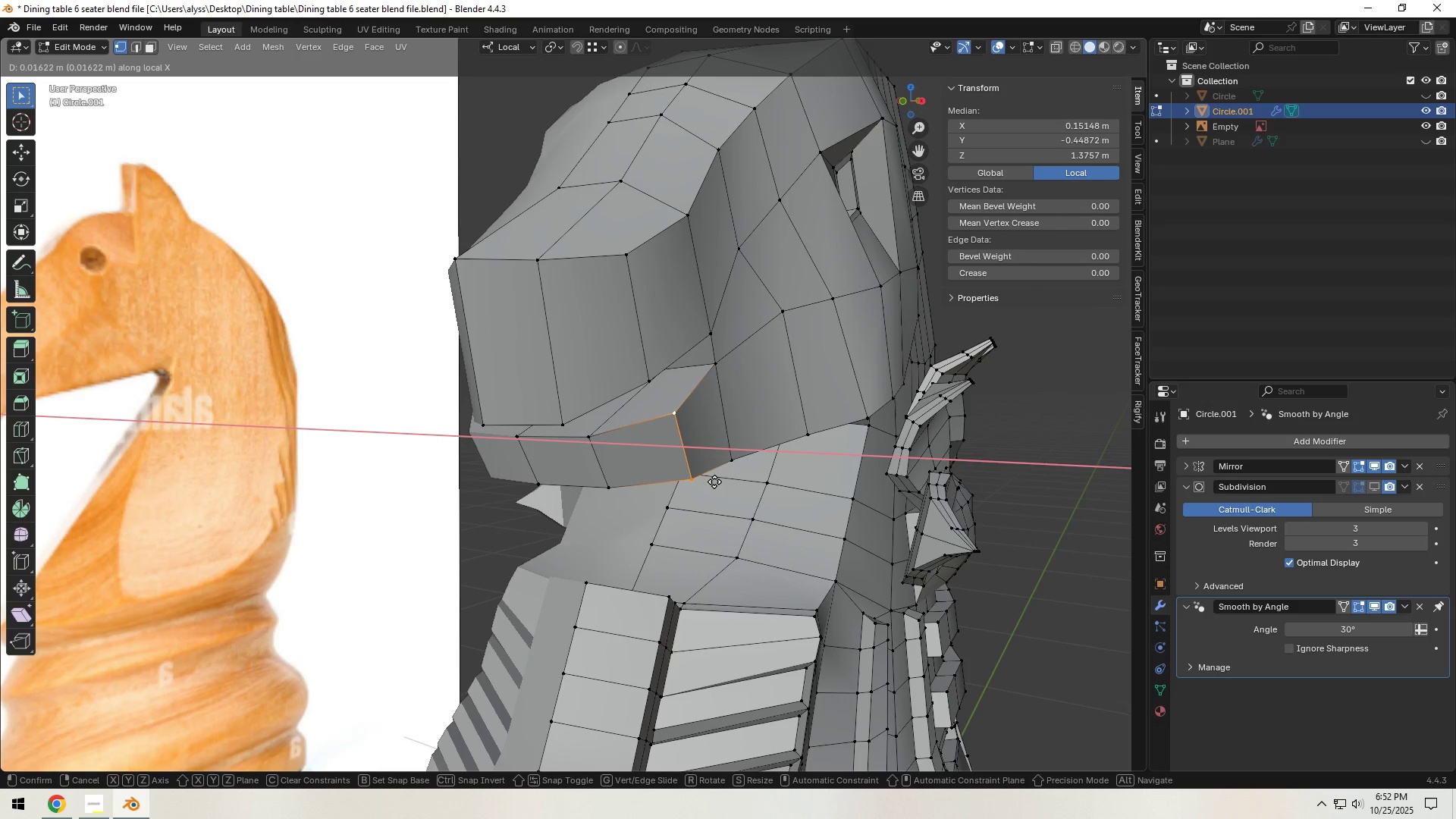 
left_click([714, 482])
 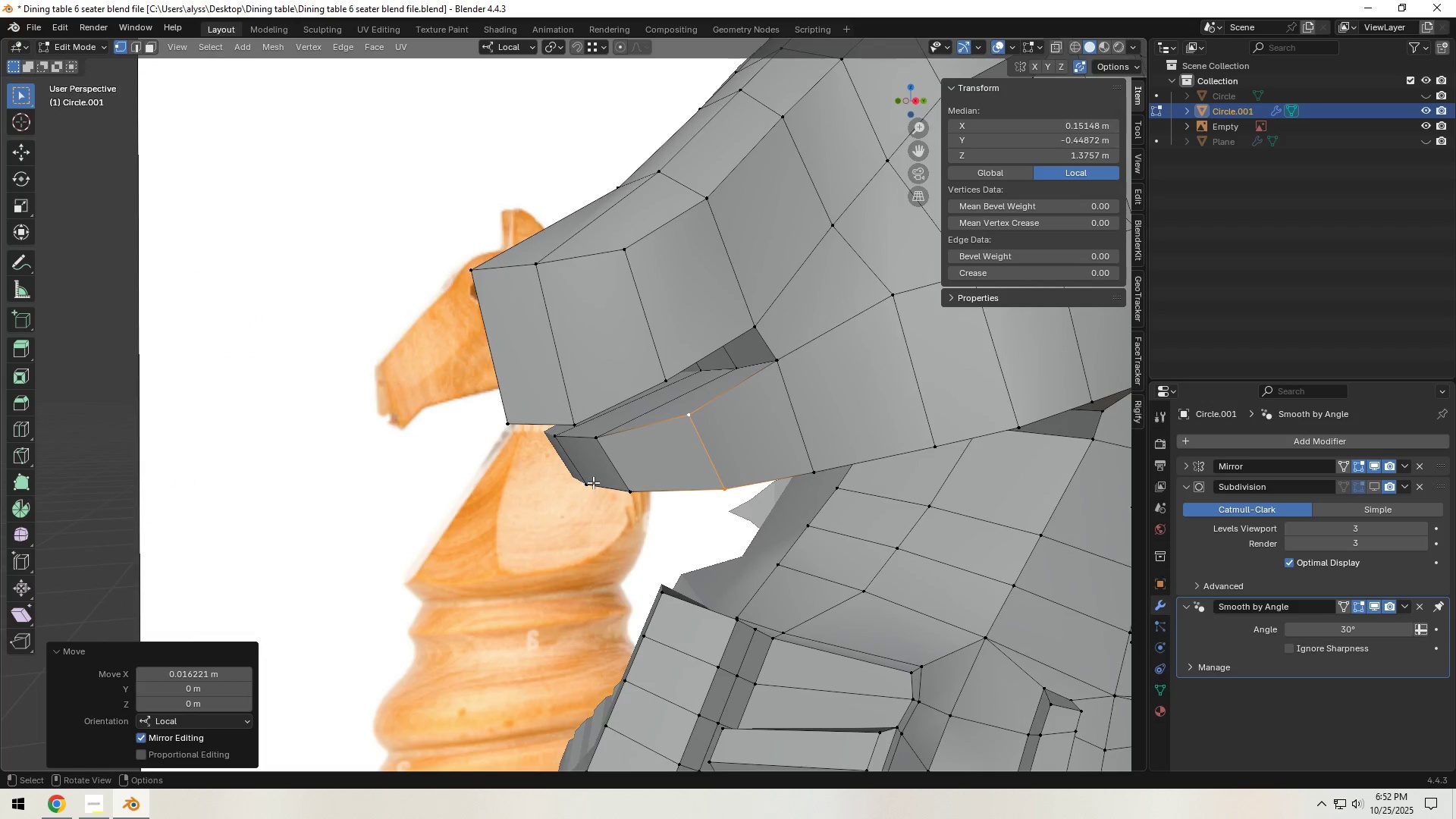 
left_click([652, 457])
 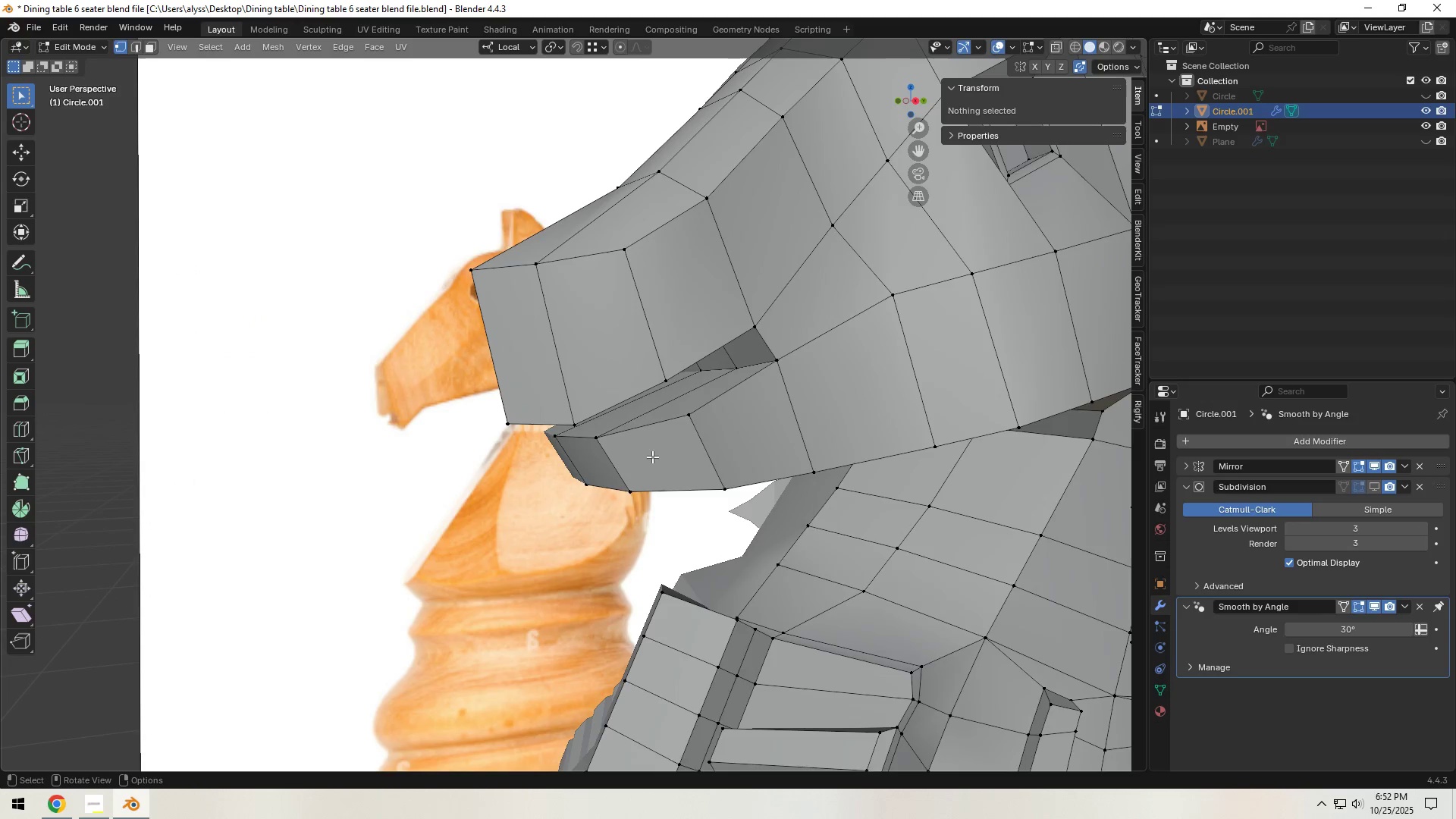 
key(3)
 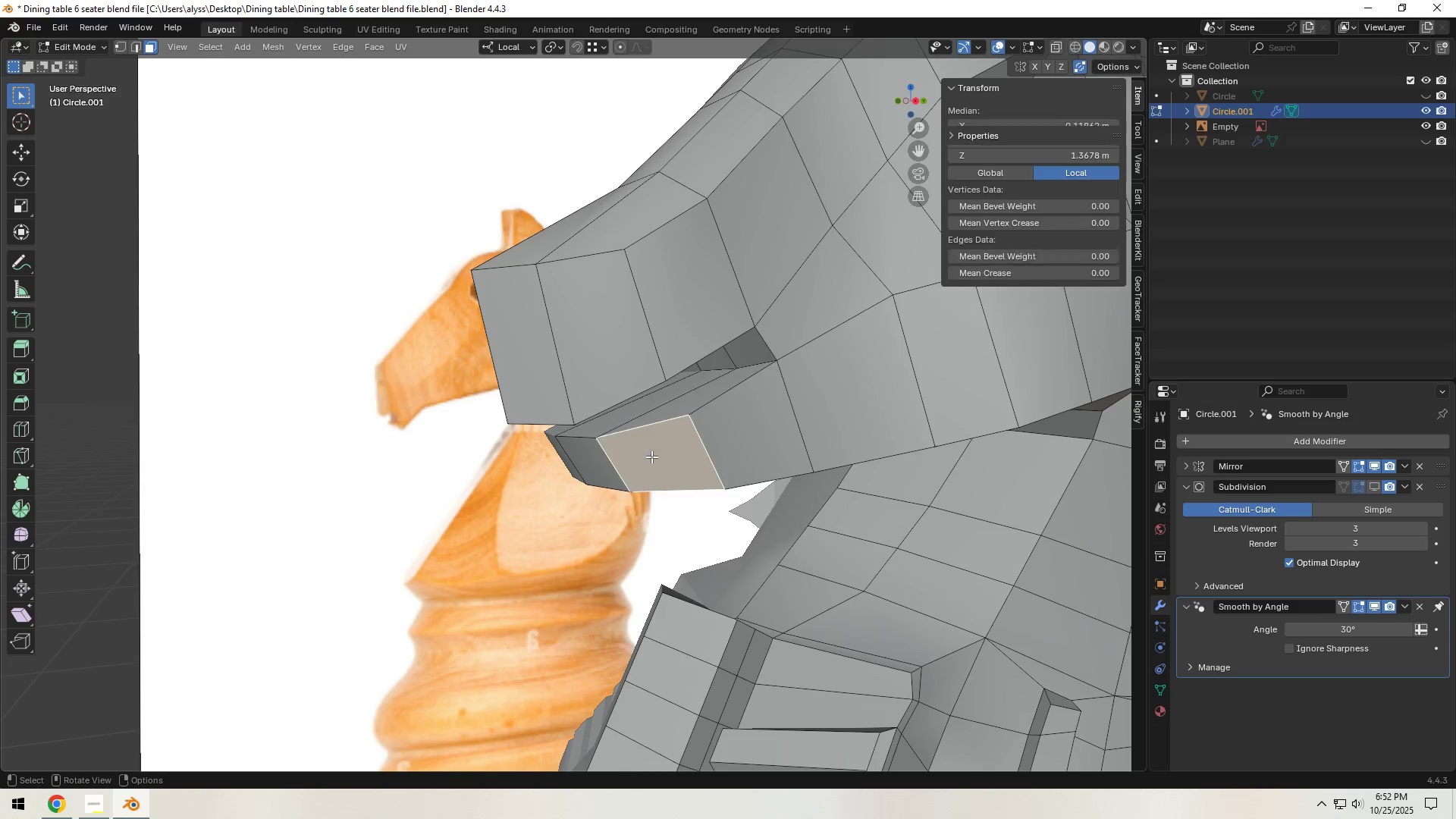 
left_click([652, 457])
 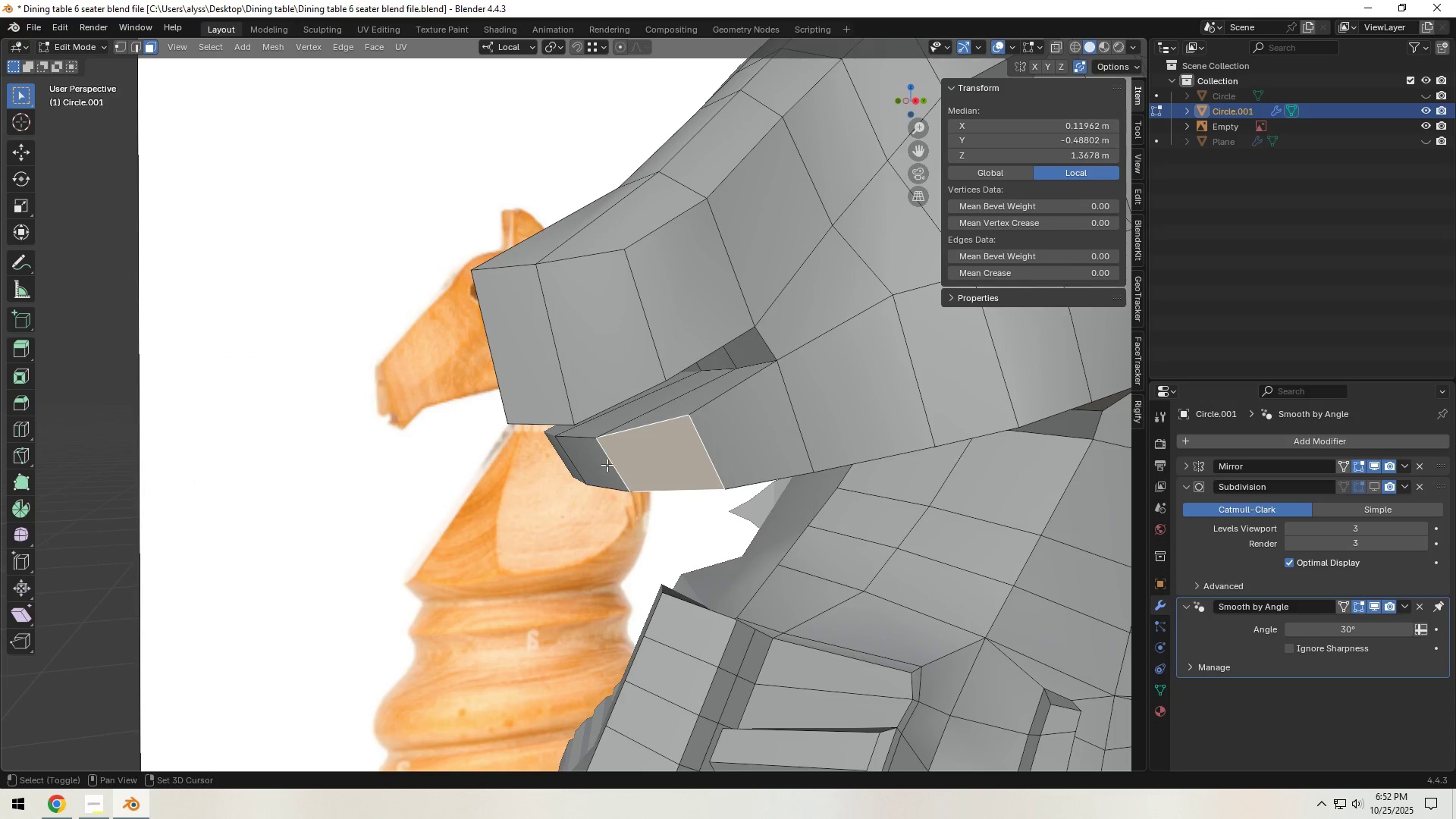 
key(Shift+ShiftLeft)
 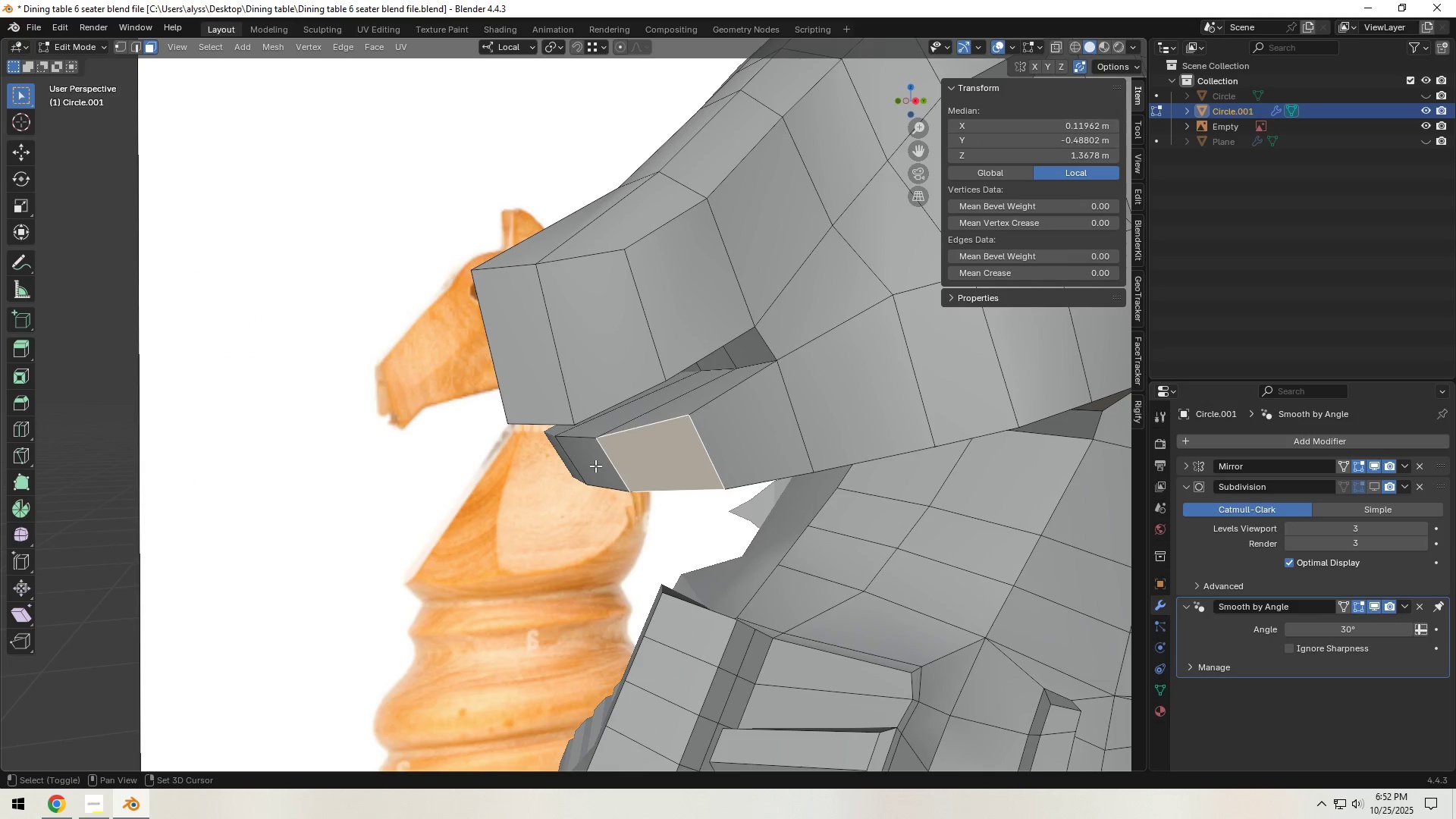 
double_click([595, 466])
 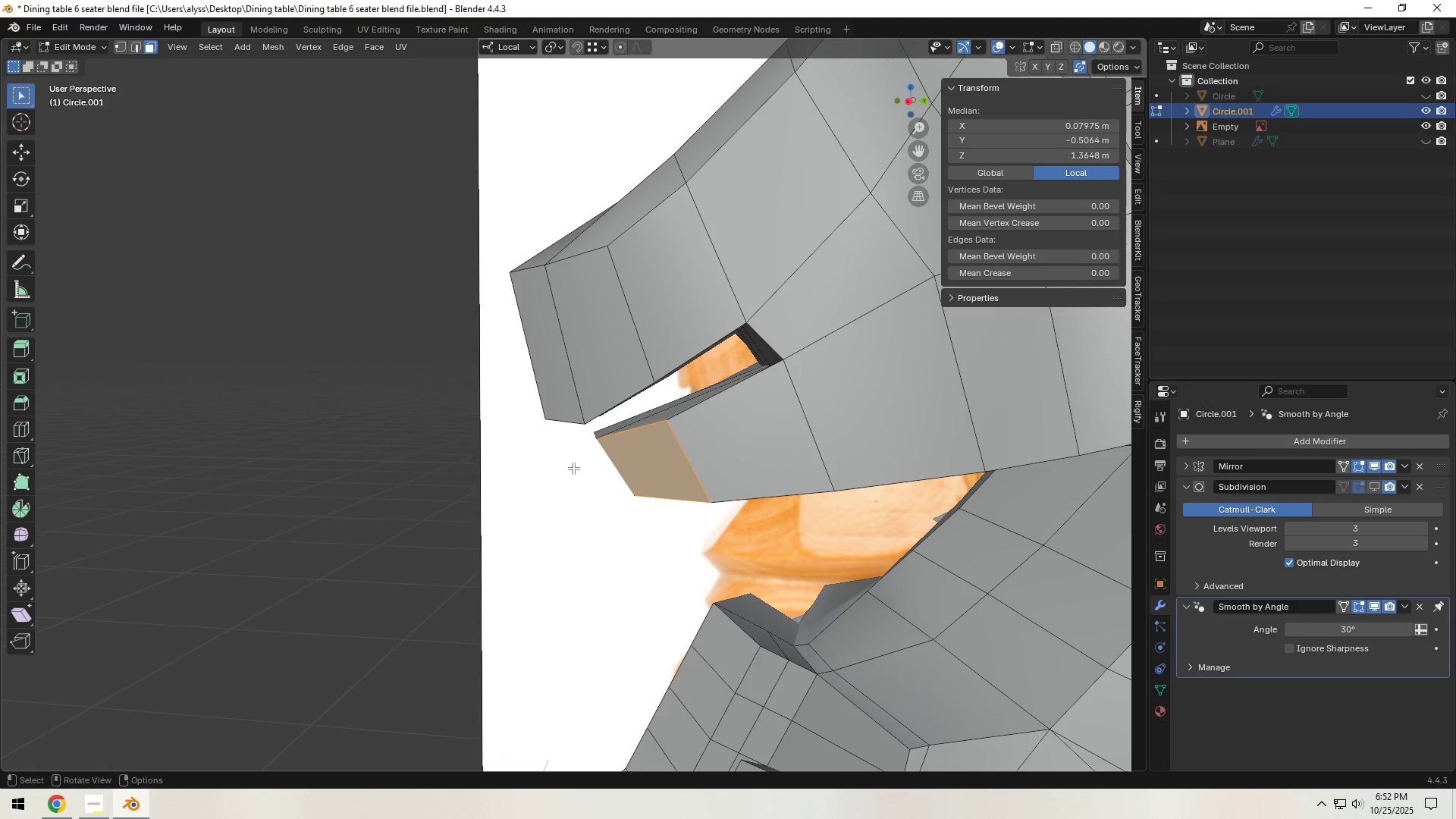 
key(E)
 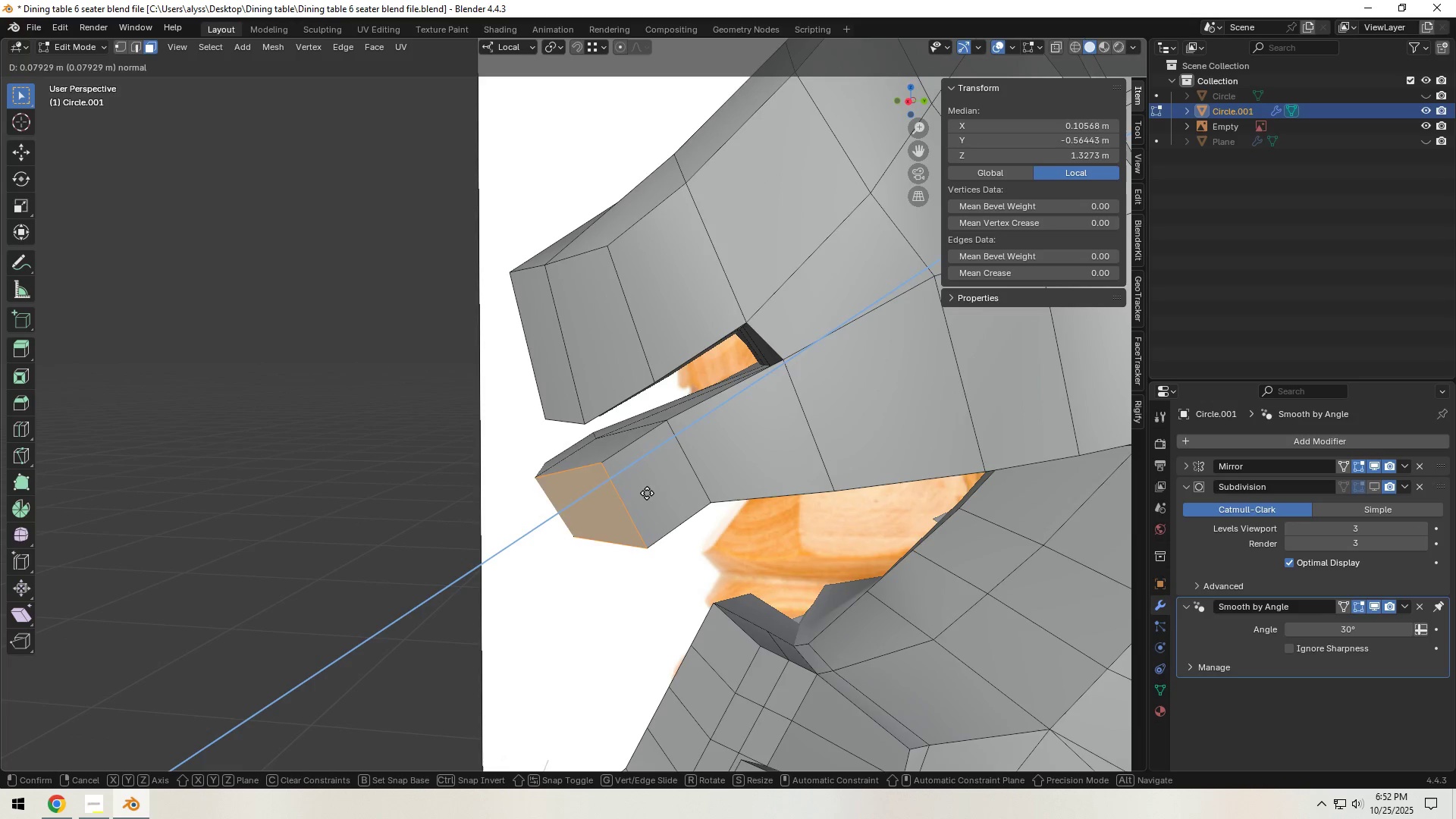 
left_click([645, 494])
 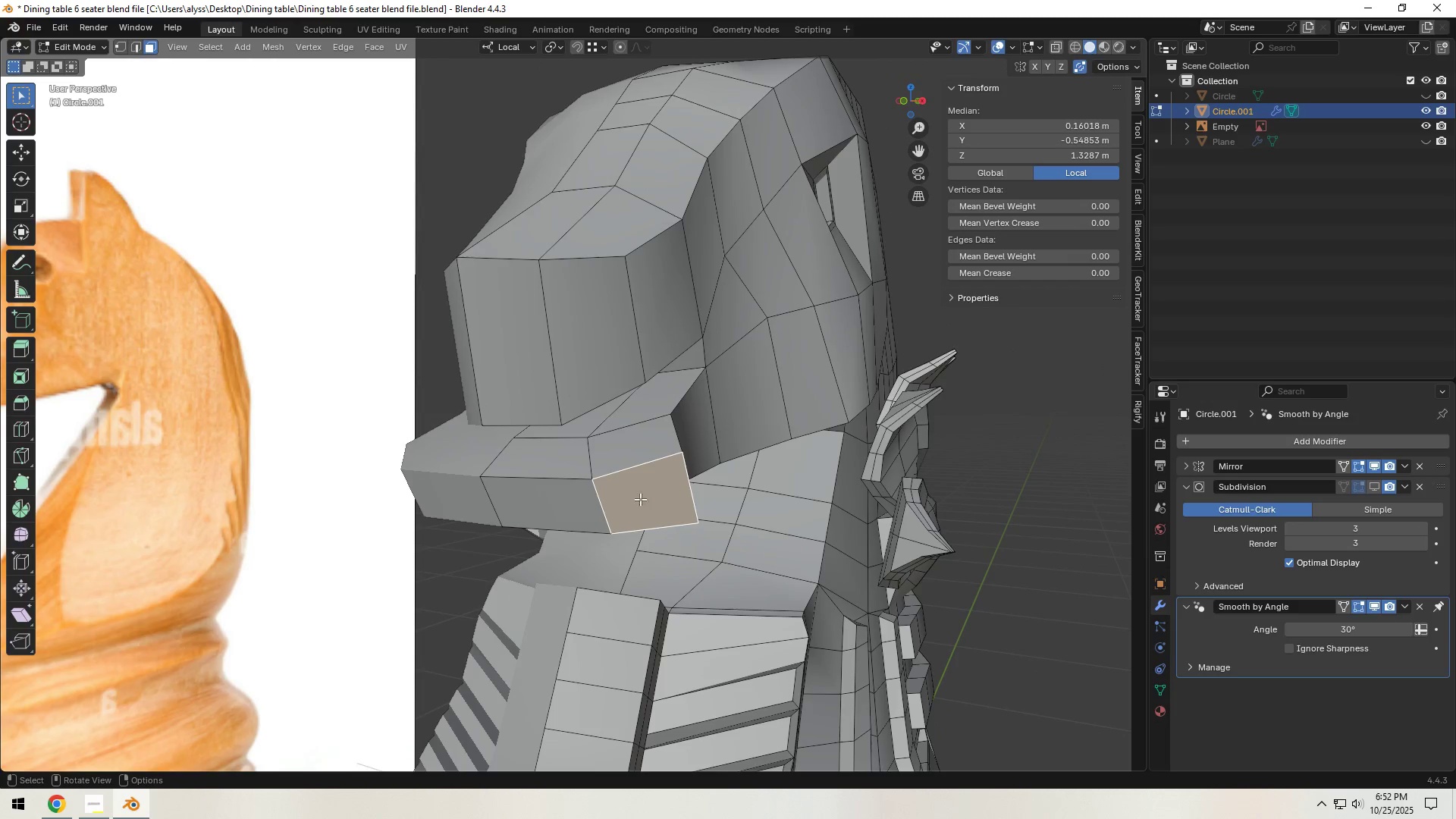 
key(2)
 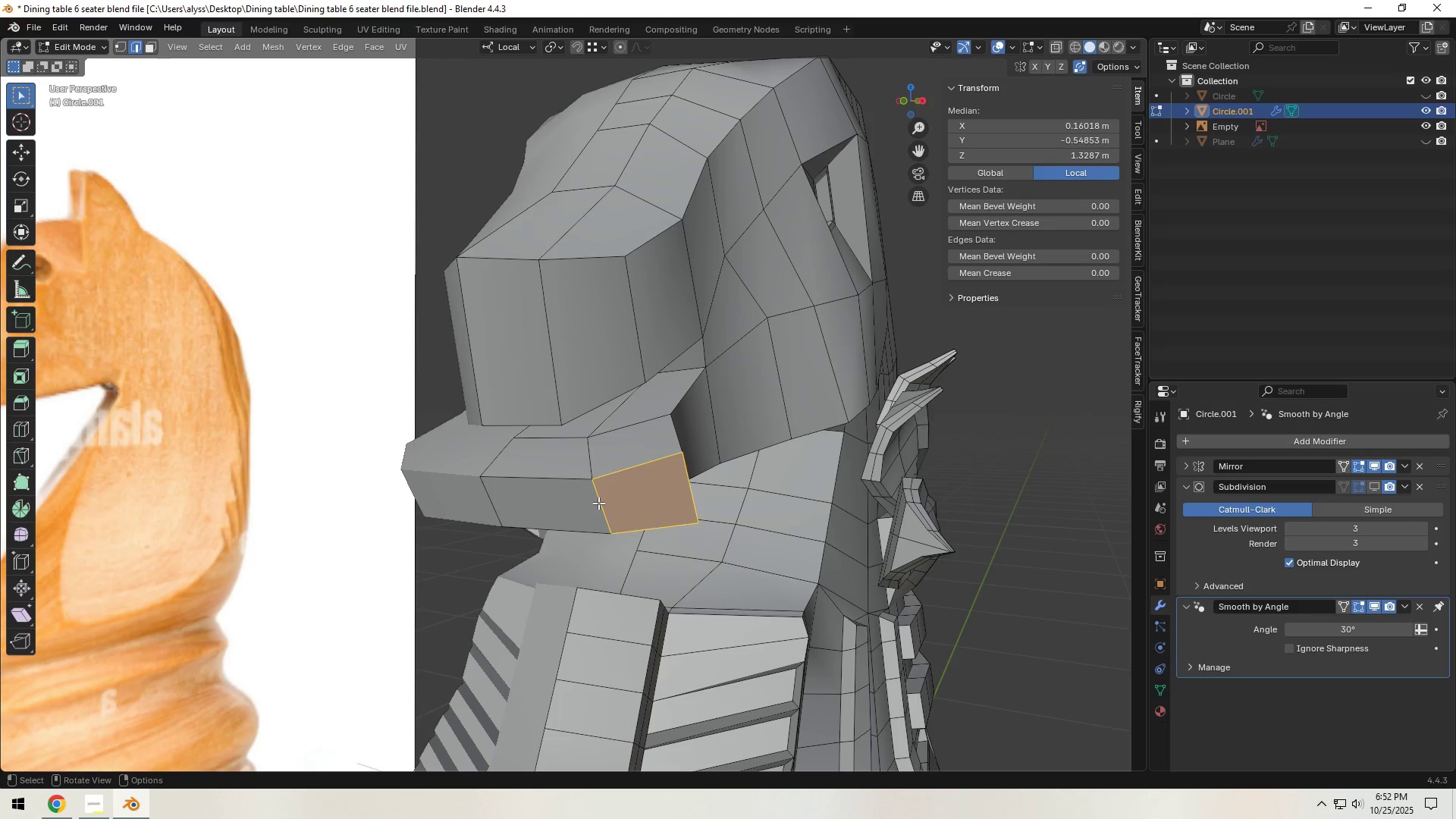 
left_click([598, 503])
 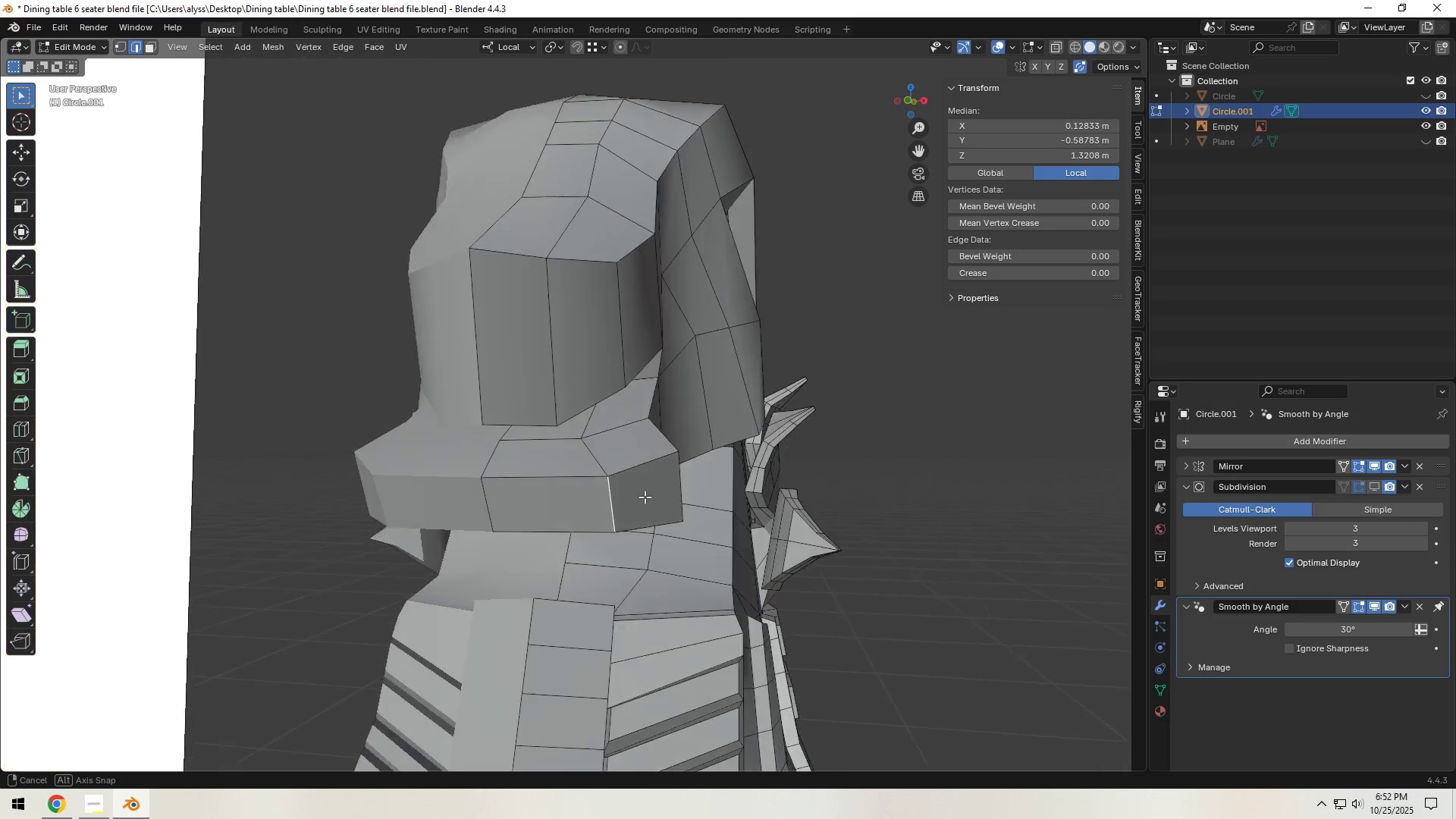 
type(gg)
 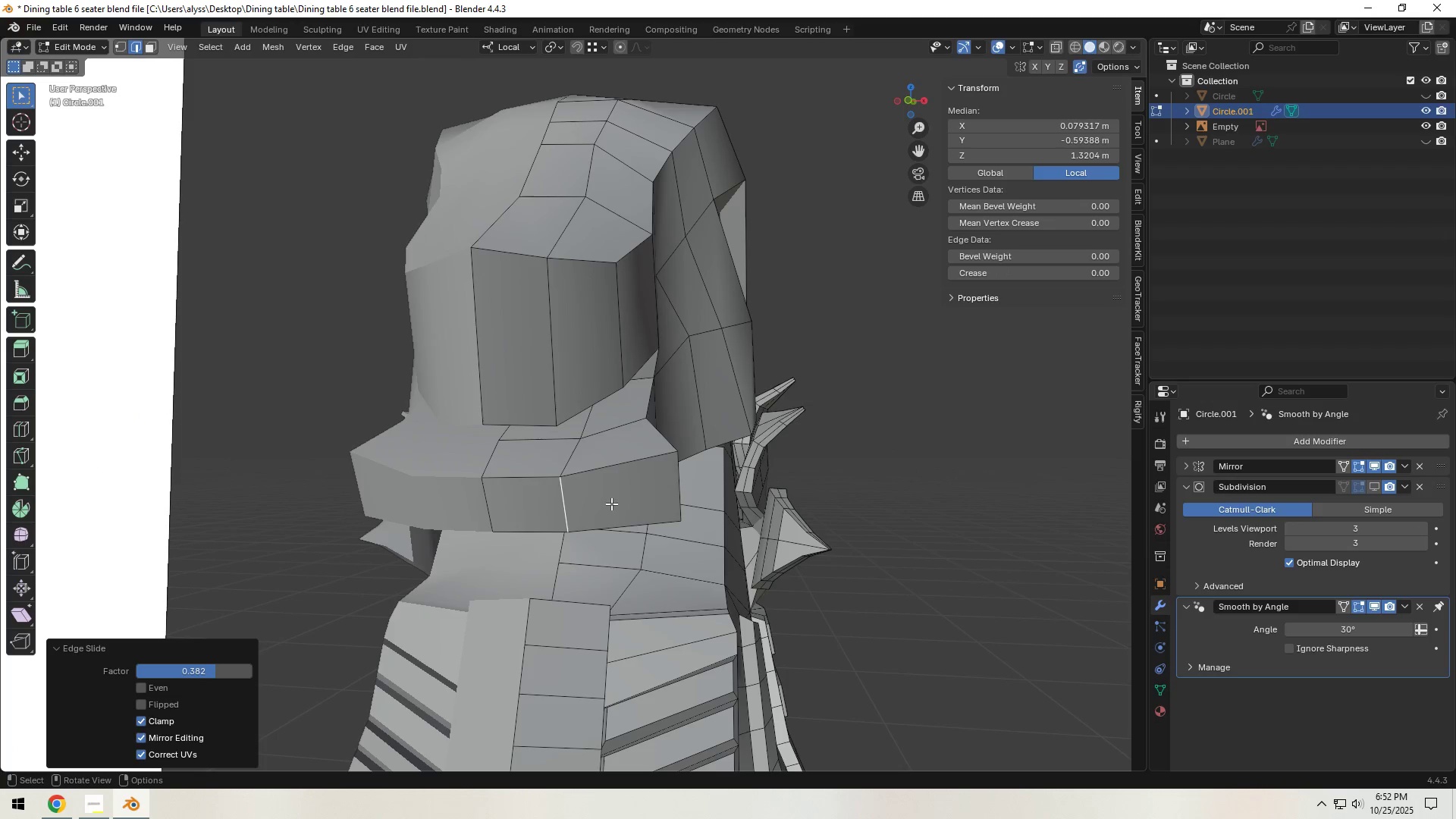 
double_click([681, 491])
 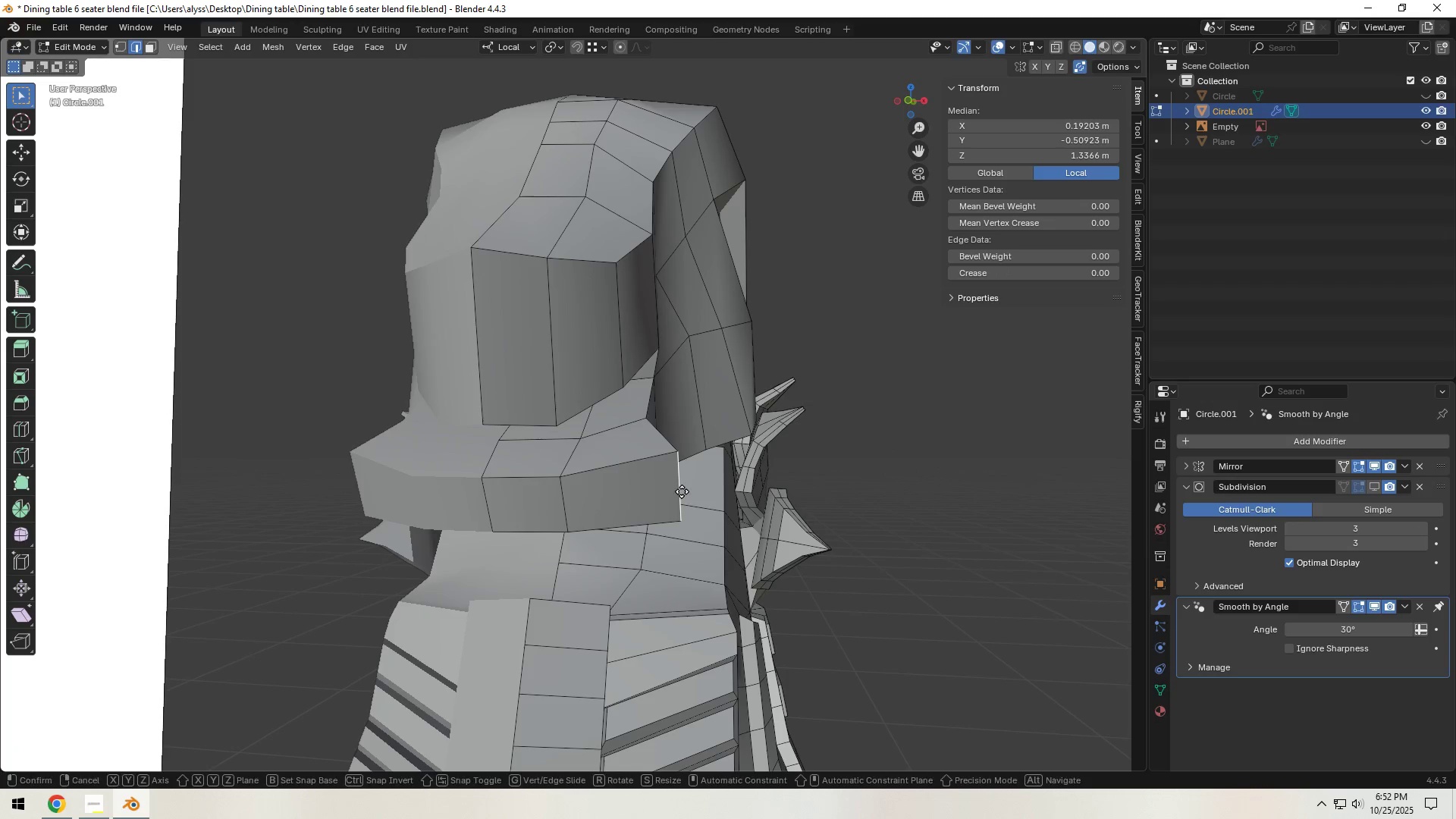 
type(gg)
 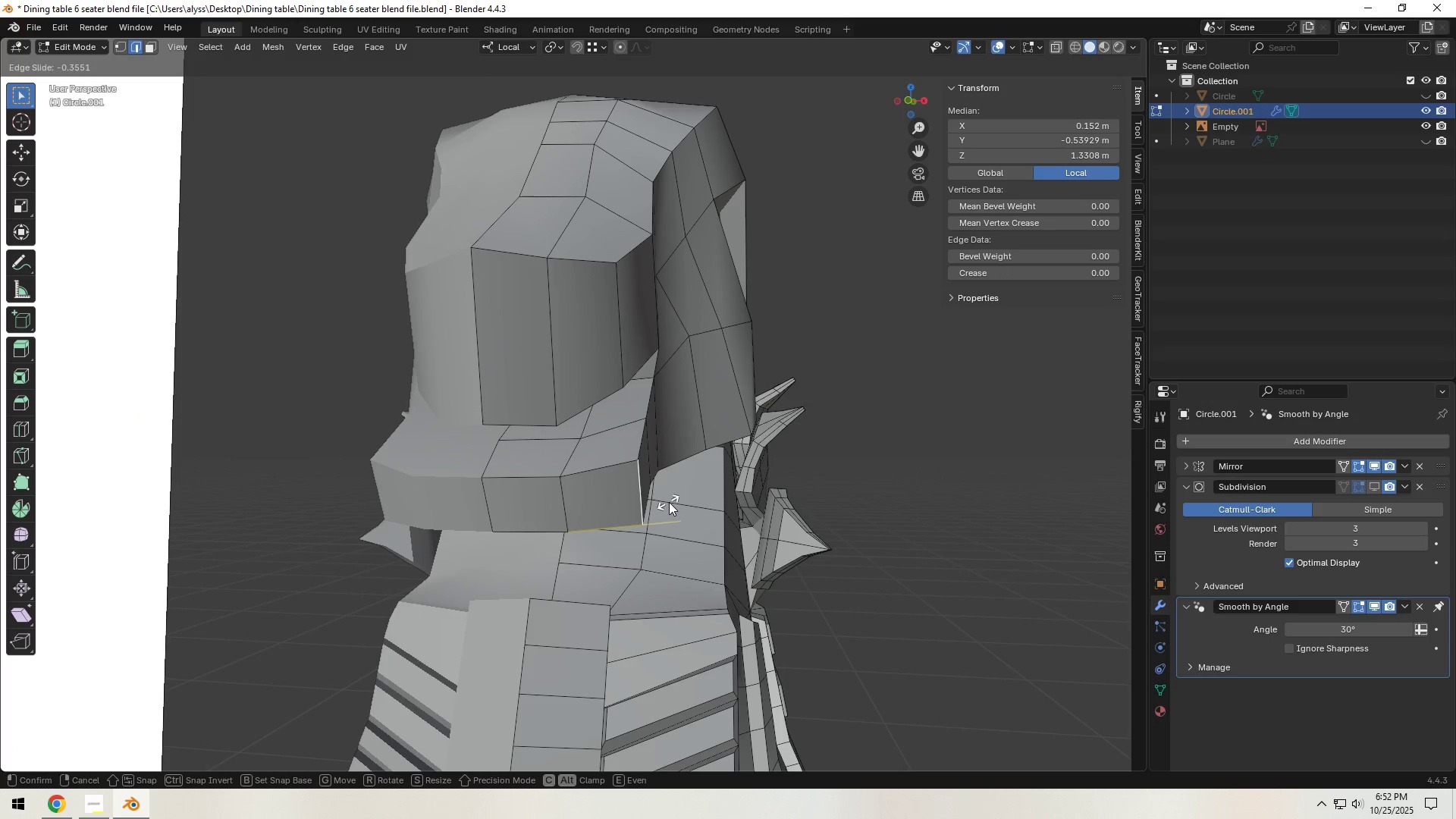 
left_click([669, 502])
 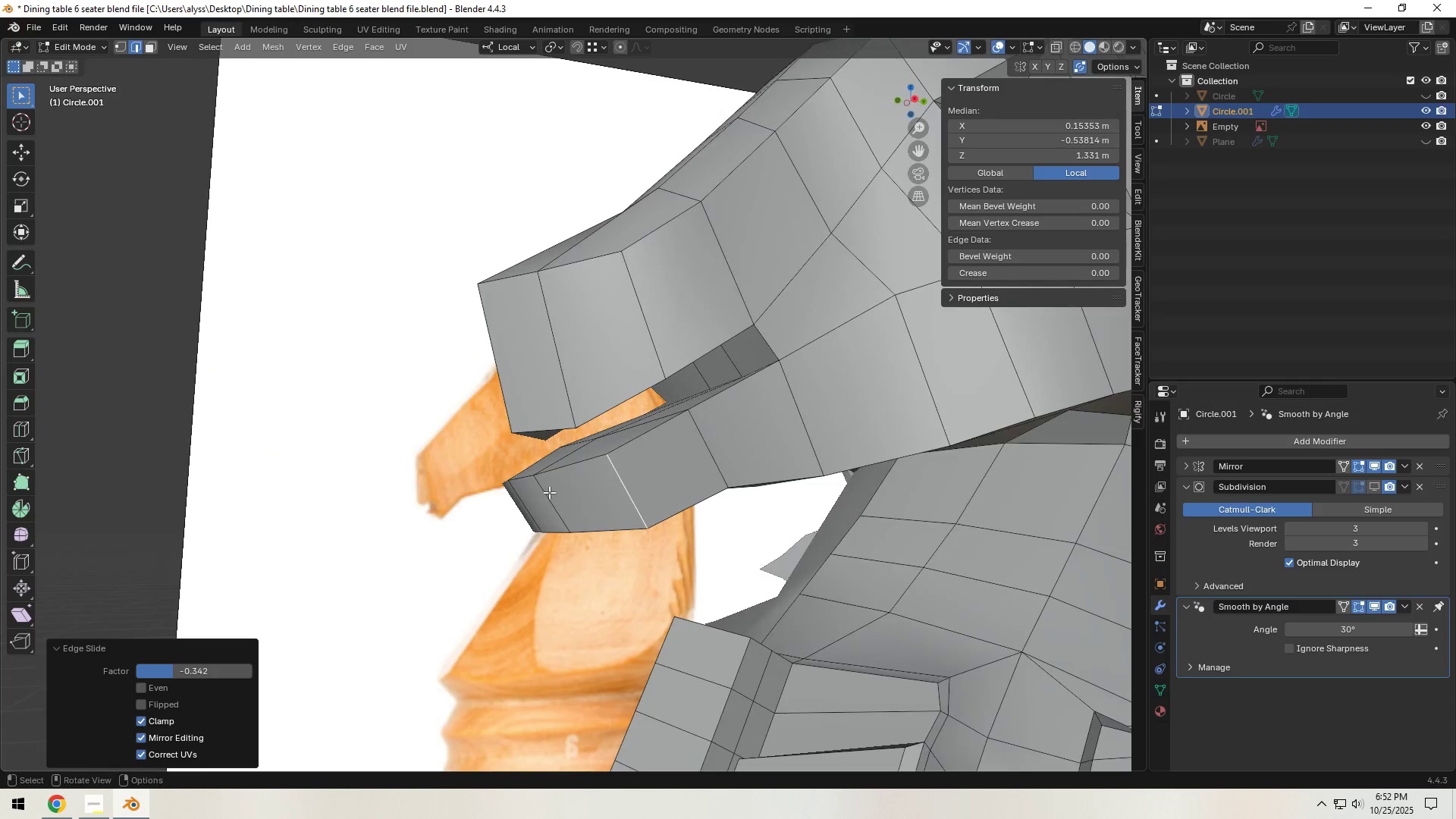 
hold_key(key=ShiftLeft, duration=0.96)
double_click([554, 502])
 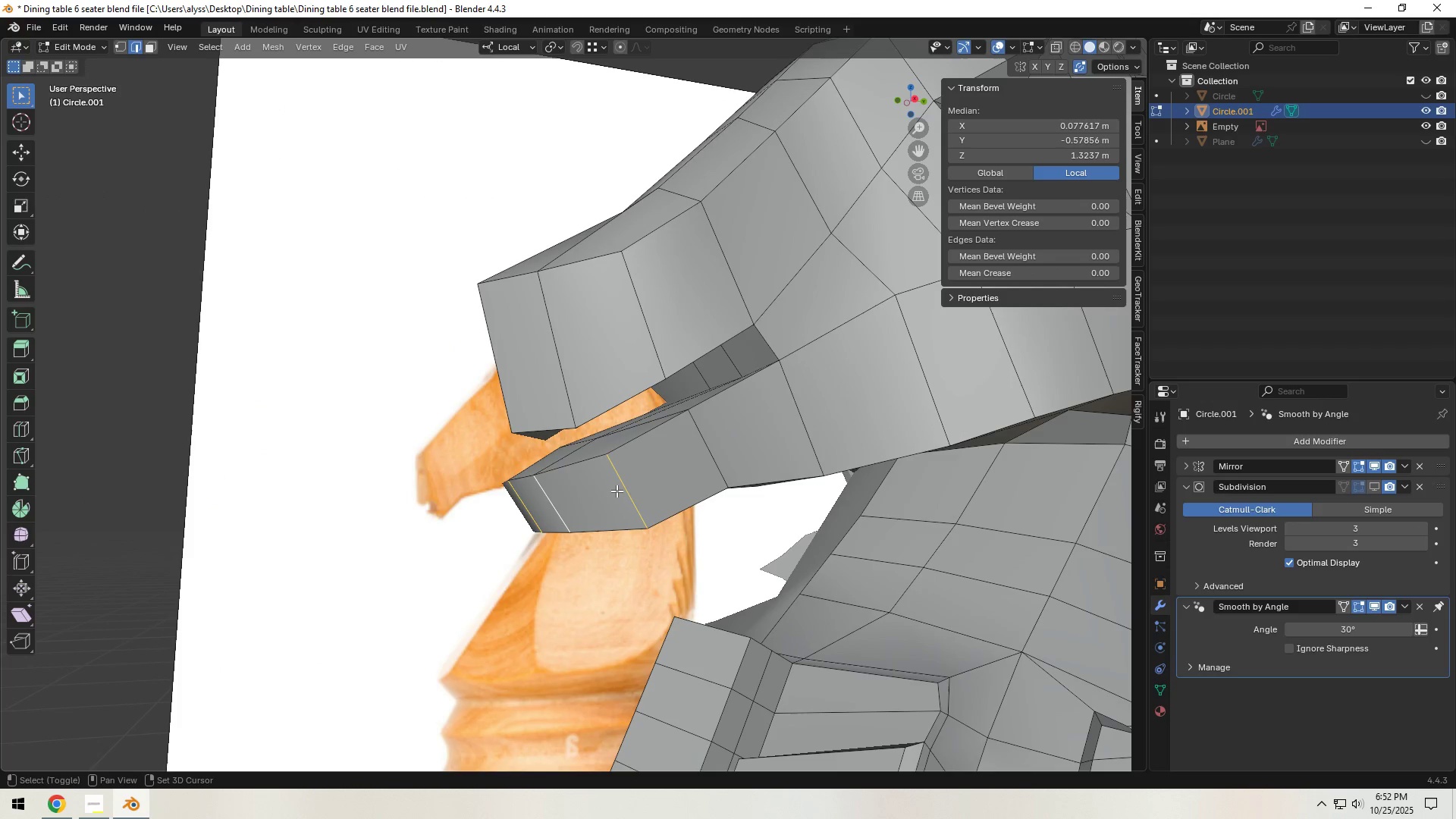 
triple_click([617, 491])
 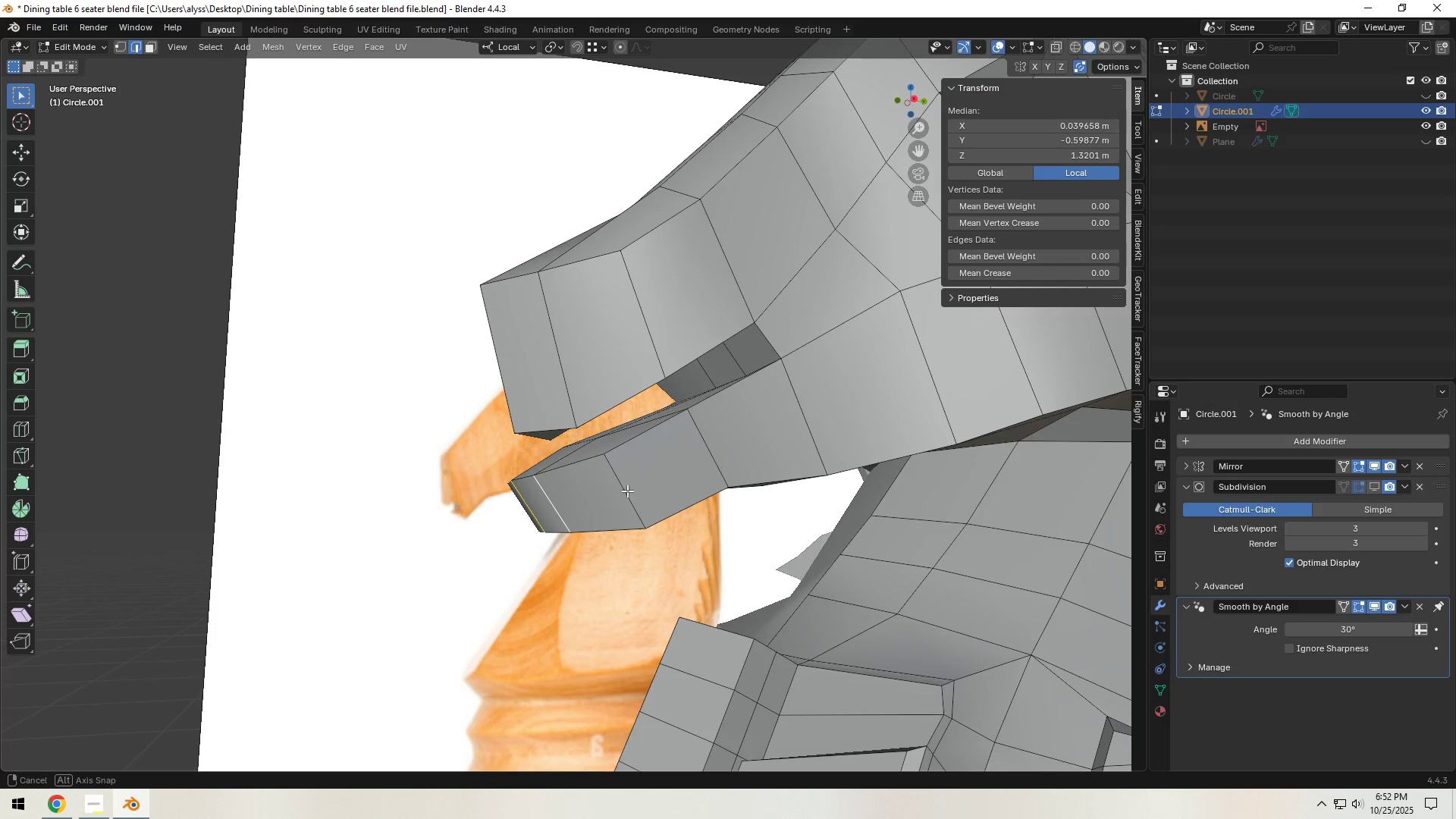 
key(Shift+ShiftLeft)
 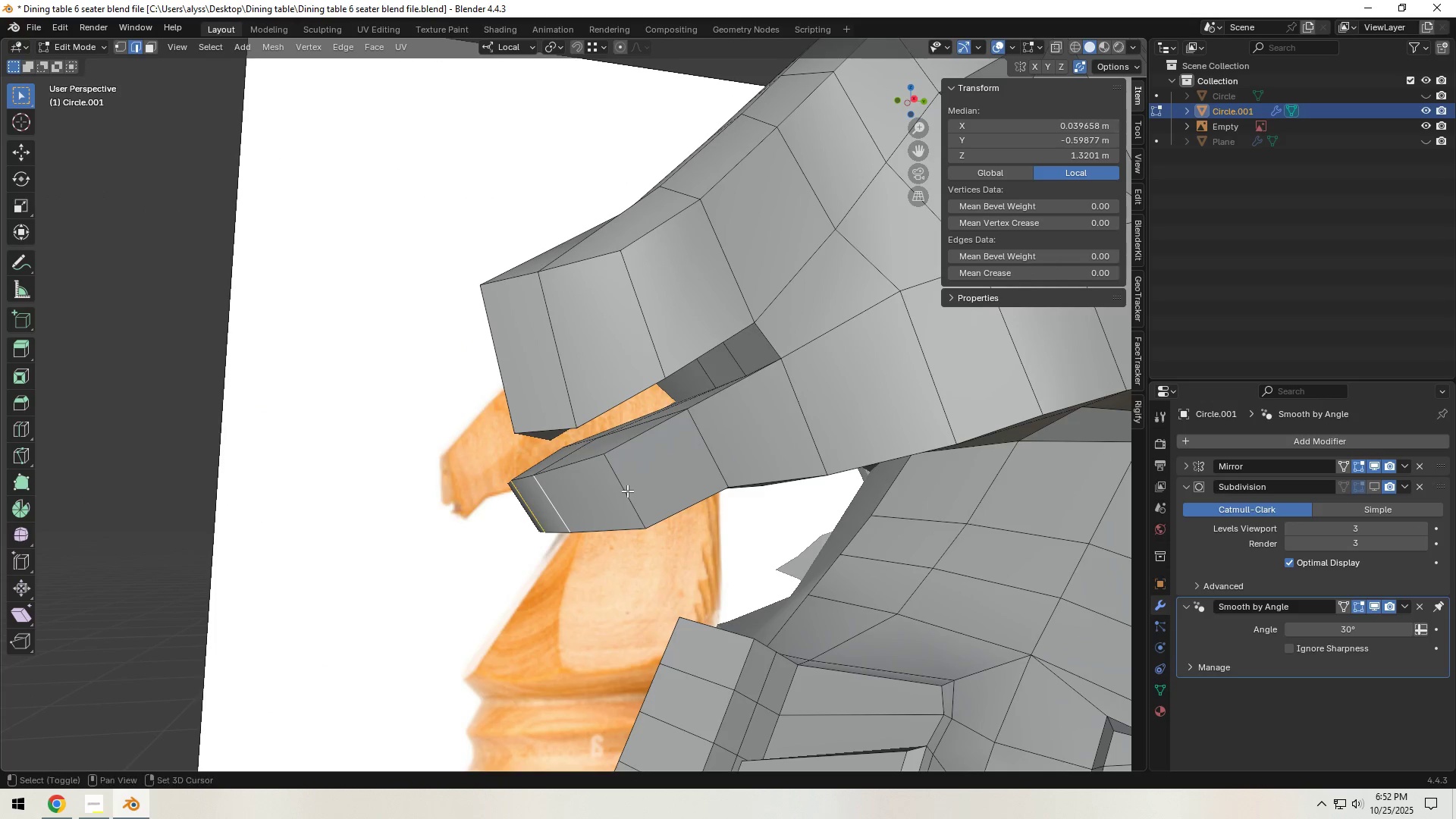 
left_click([627, 491])
 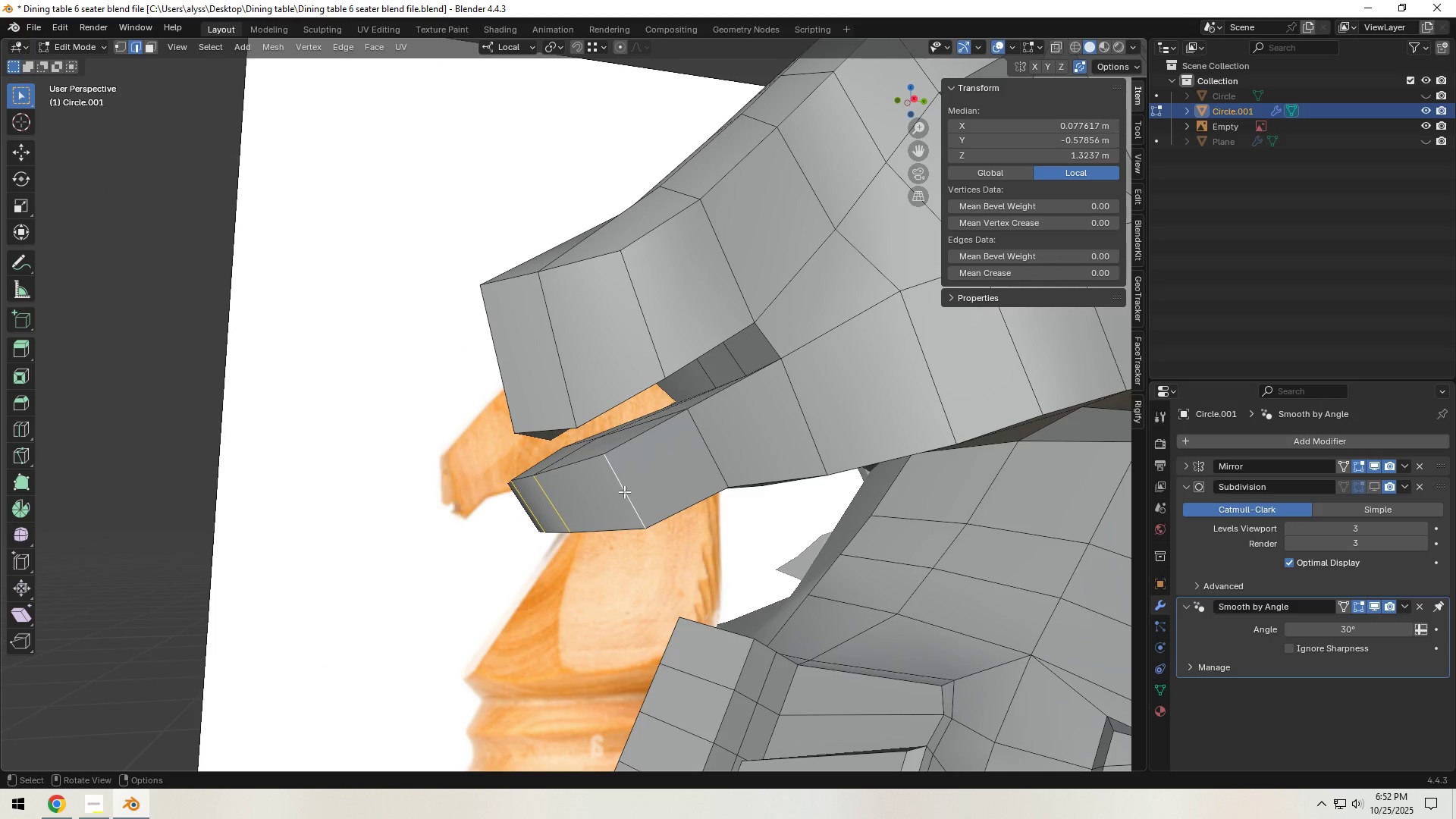 
key(Backquote)
 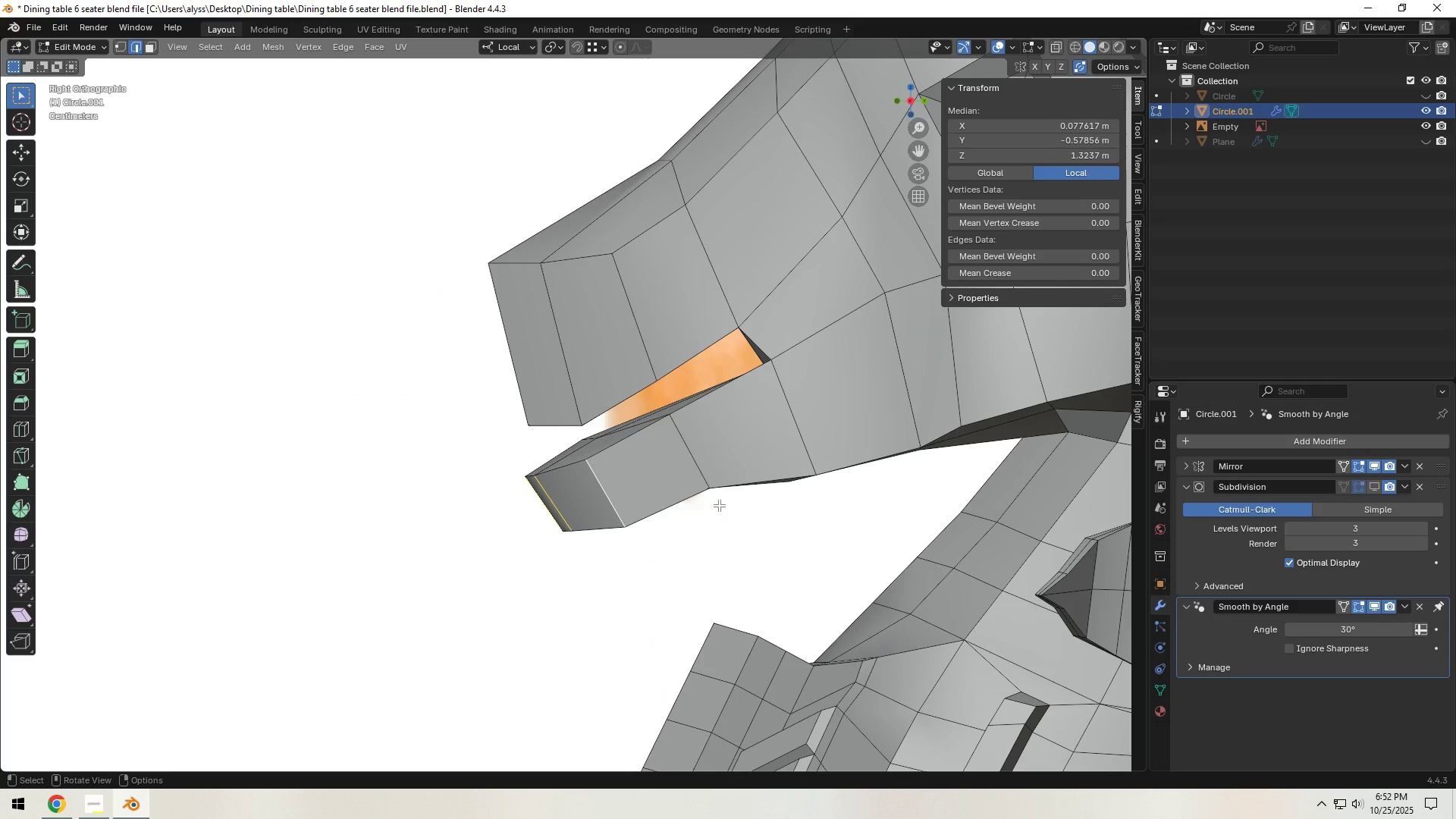 
key(R)
 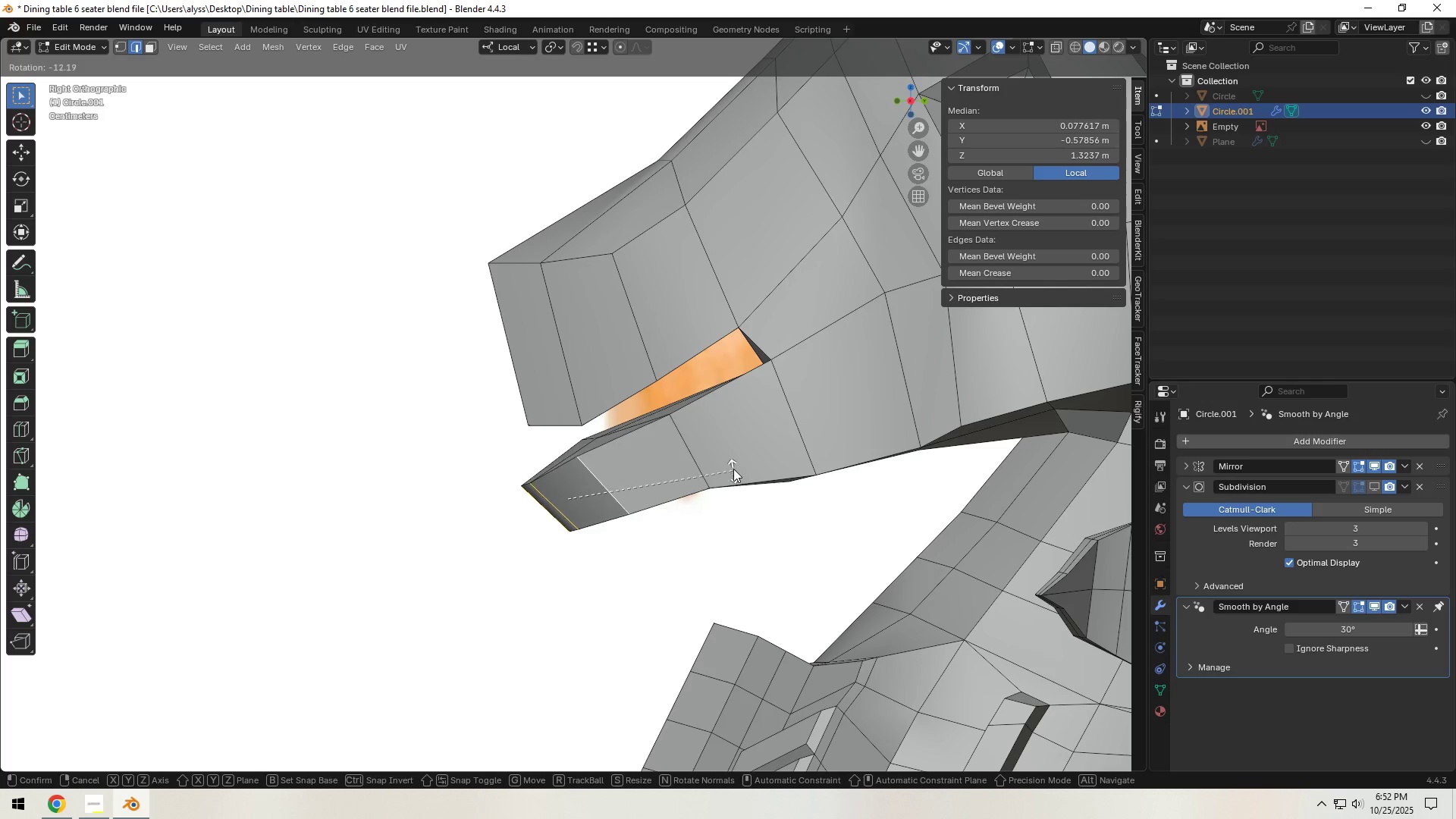 
left_click([733, 457])
 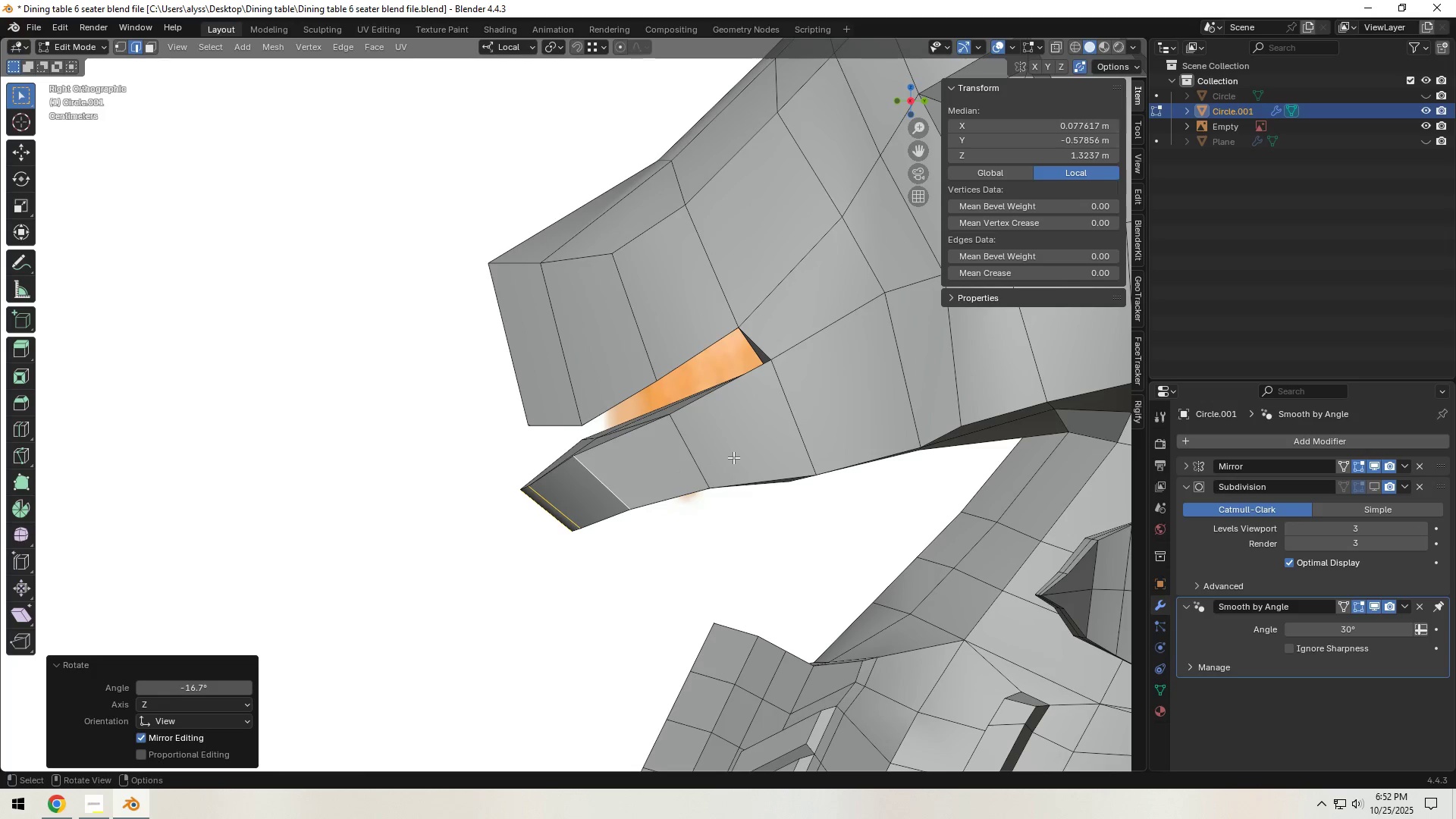 
key(G)
 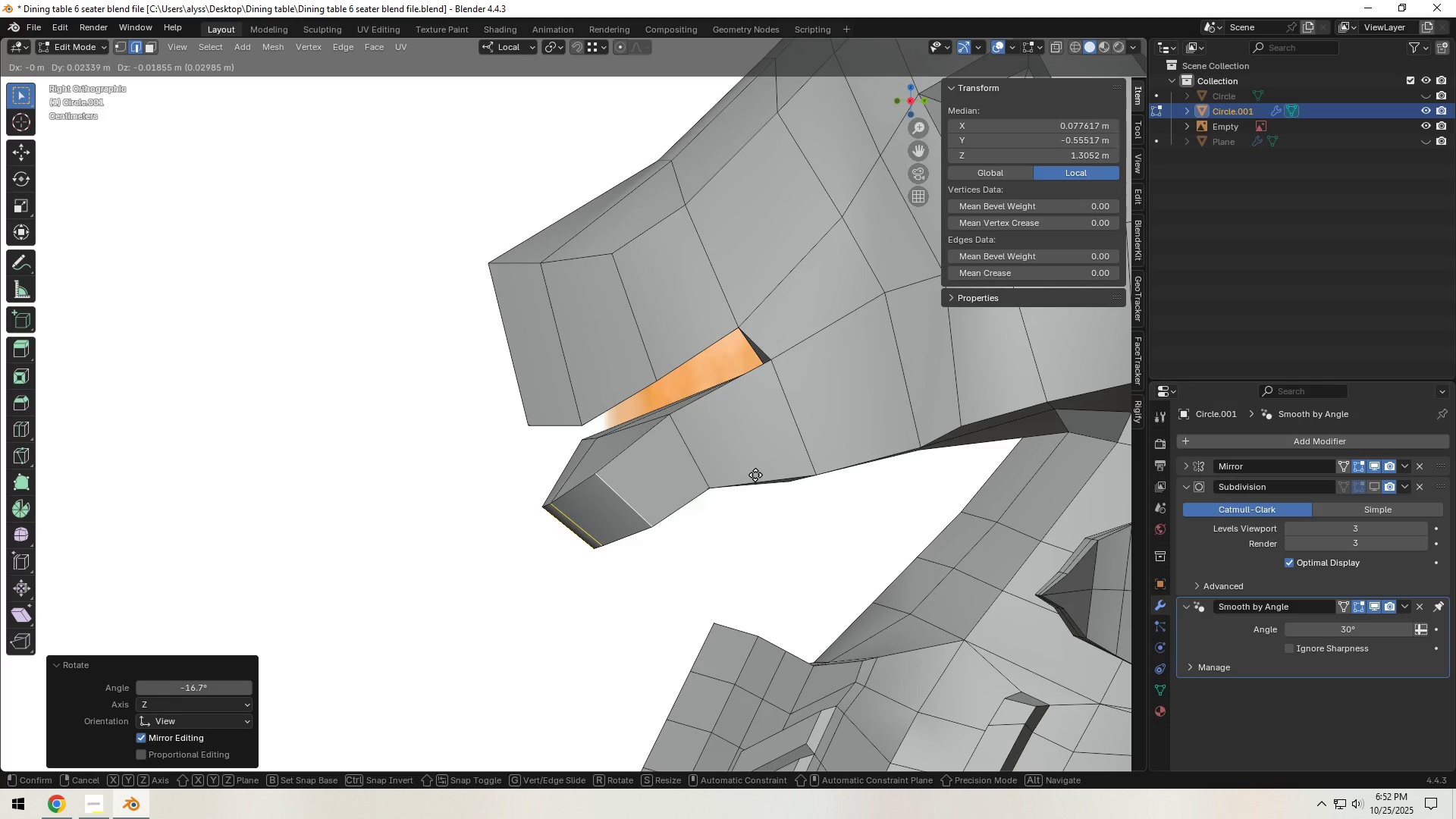 
left_click([755, 475])
 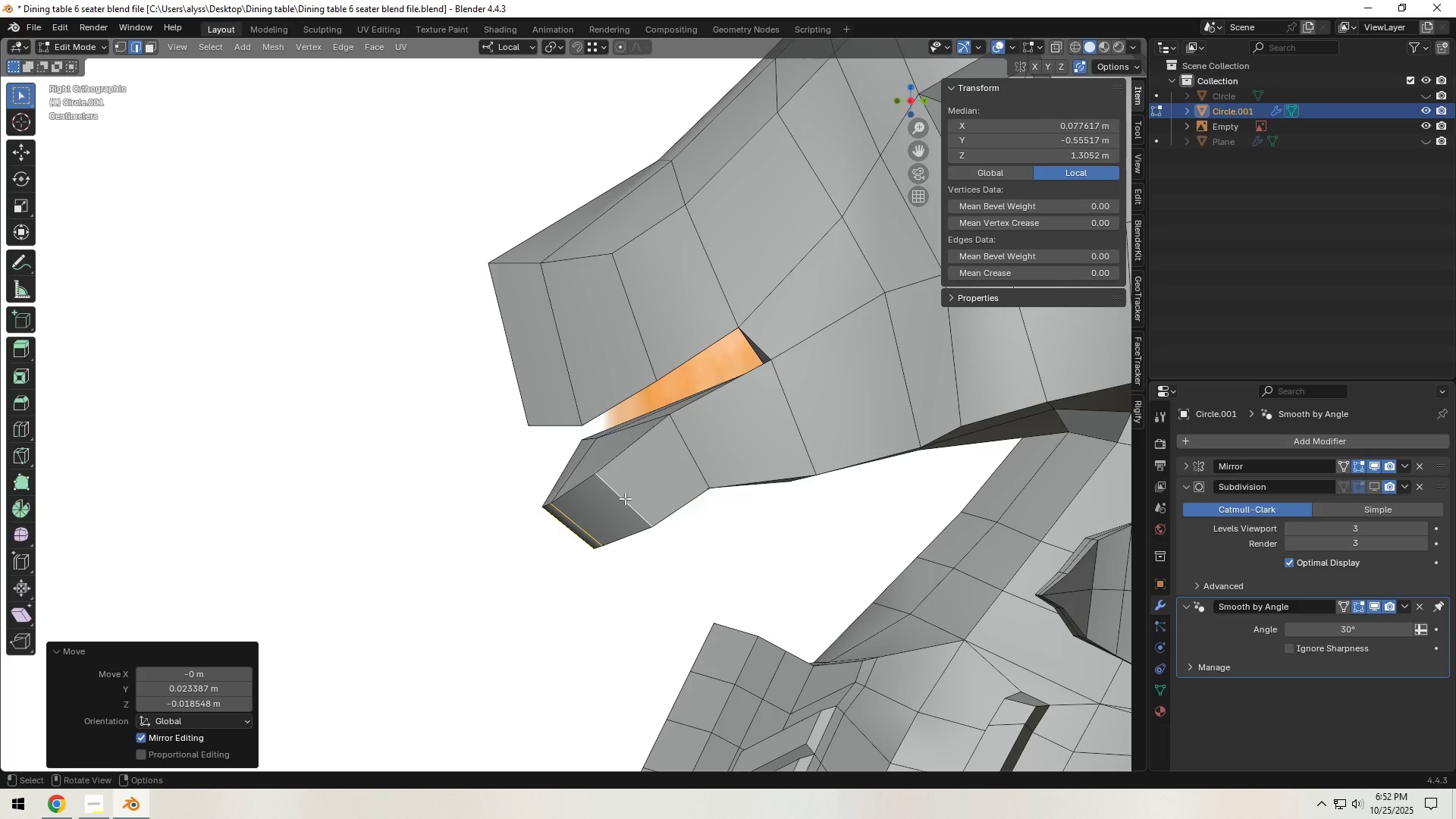 
key(G)
 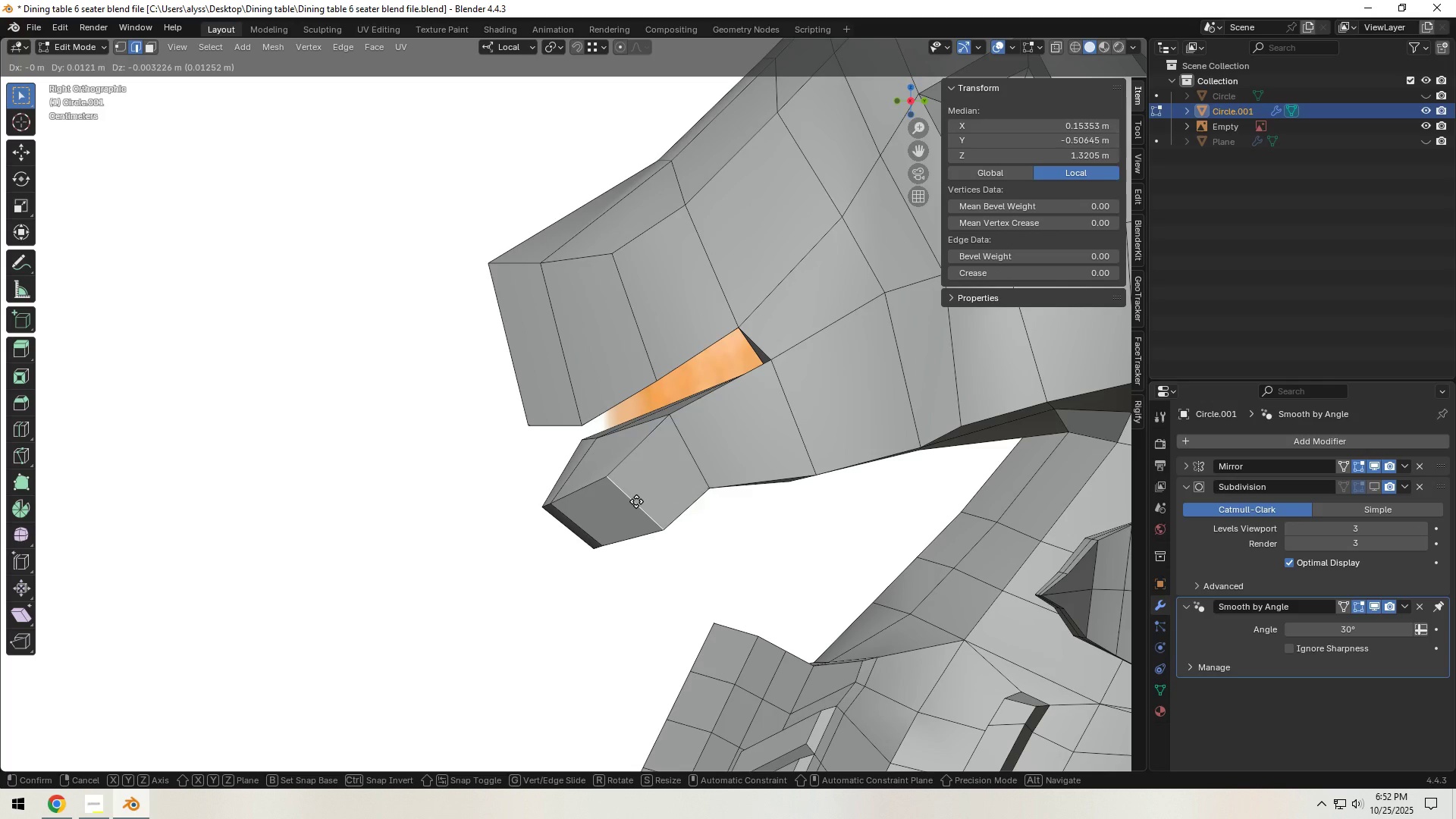 
left_click([636, 501])
 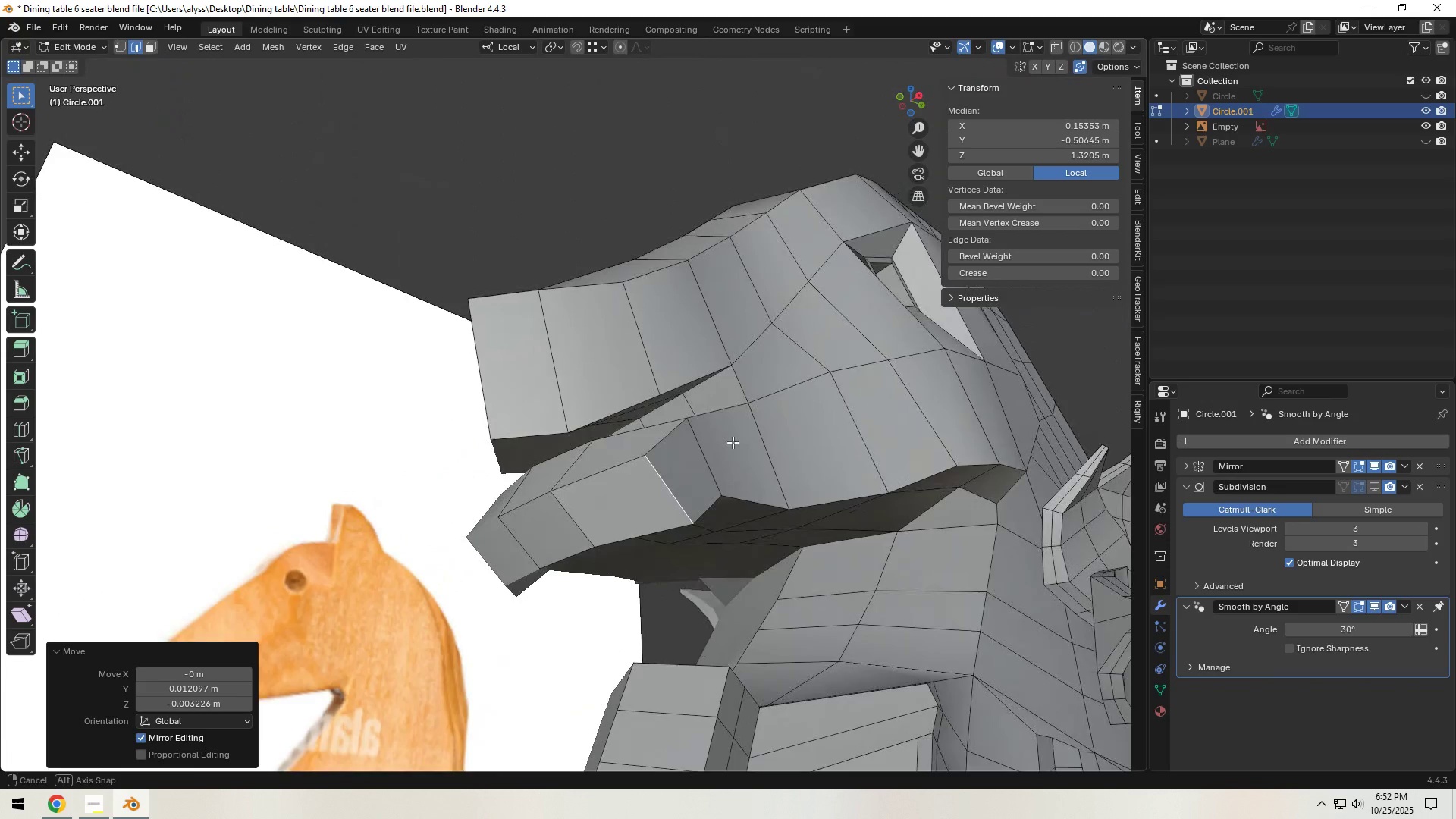 
hold_key(key=ShiftLeft, duration=0.47)
 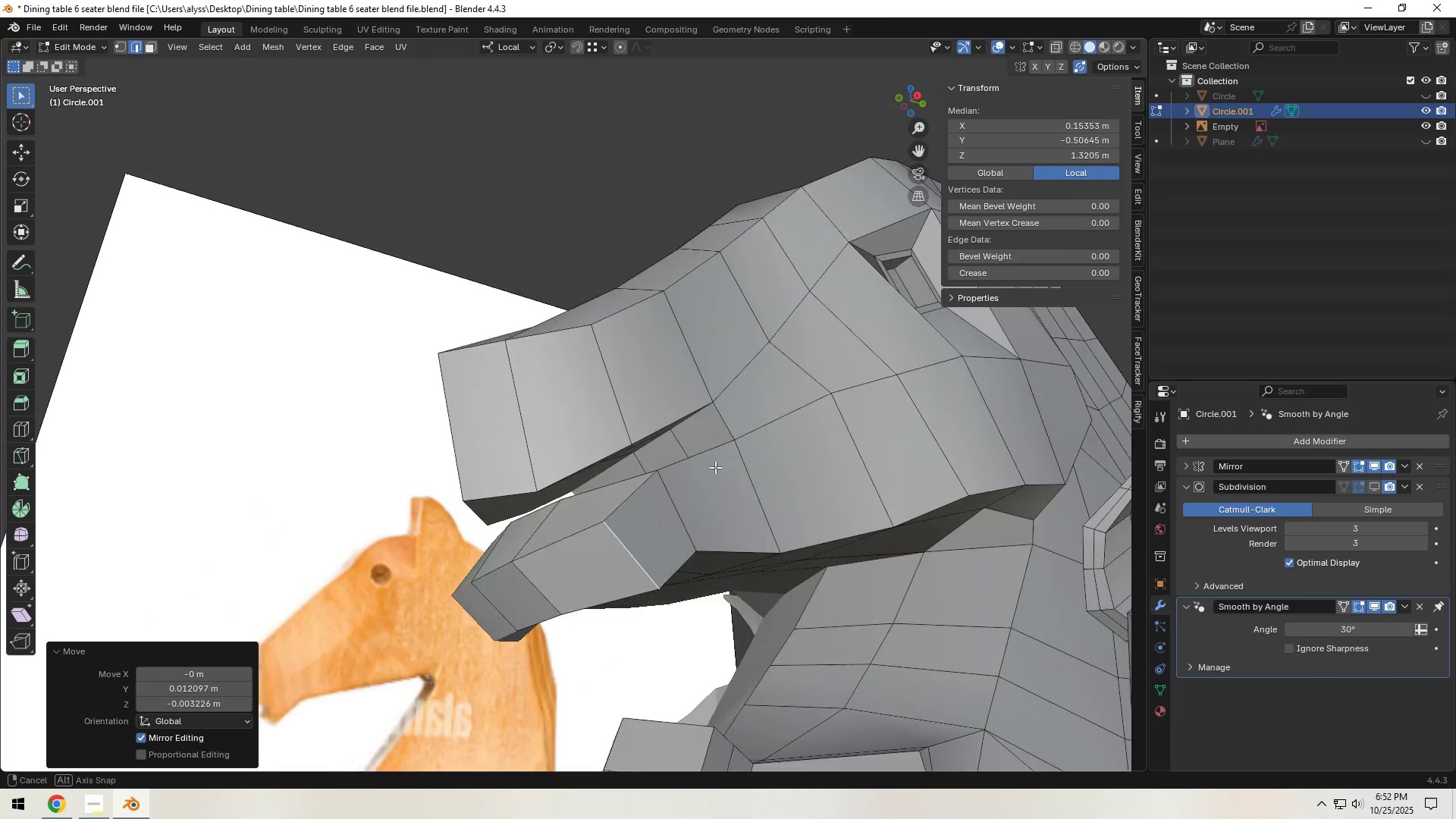 
left_click([686, 432])
 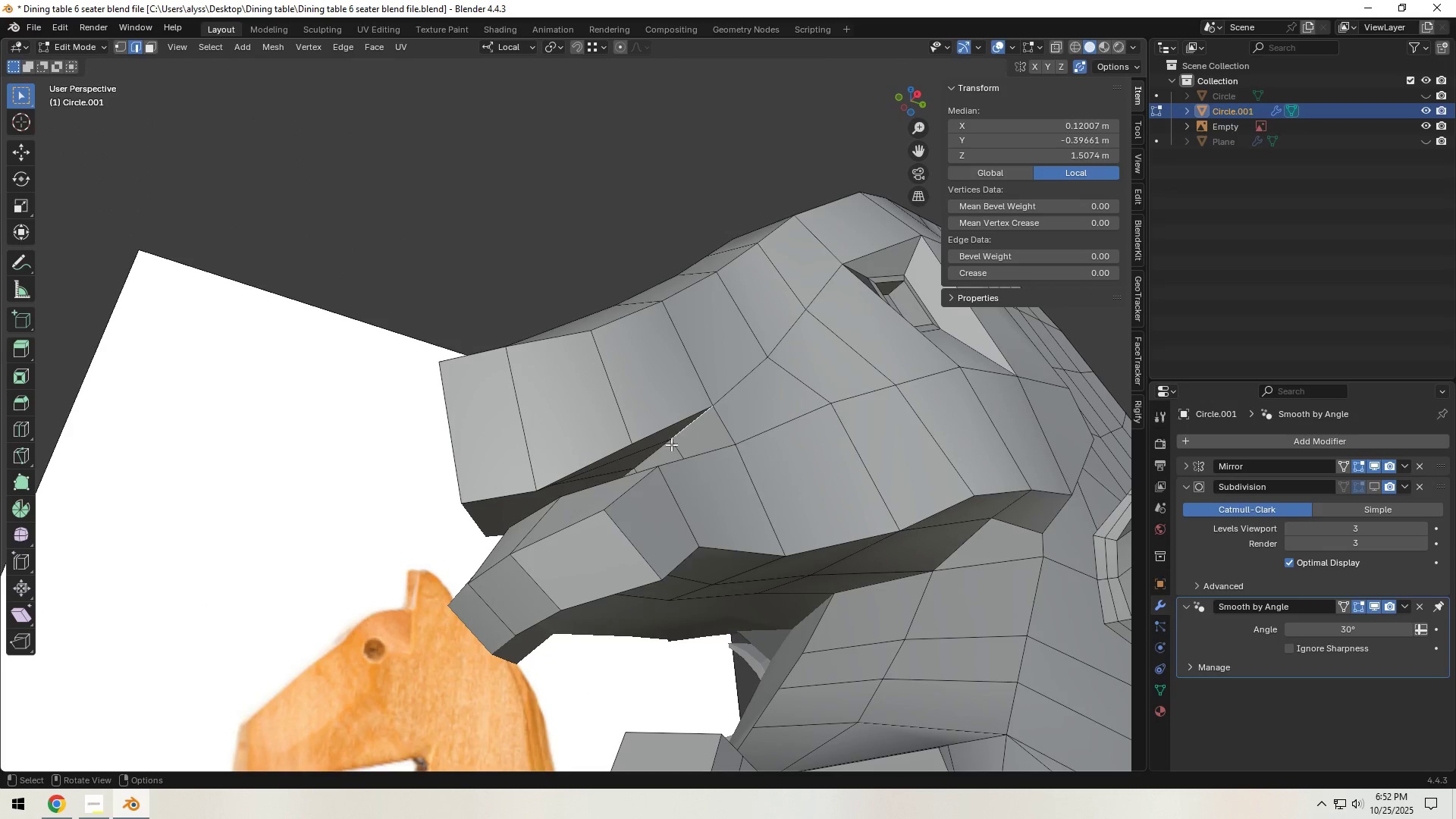 
hold_key(key=ShiftLeft, duration=0.3)
left_click([654, 453])
 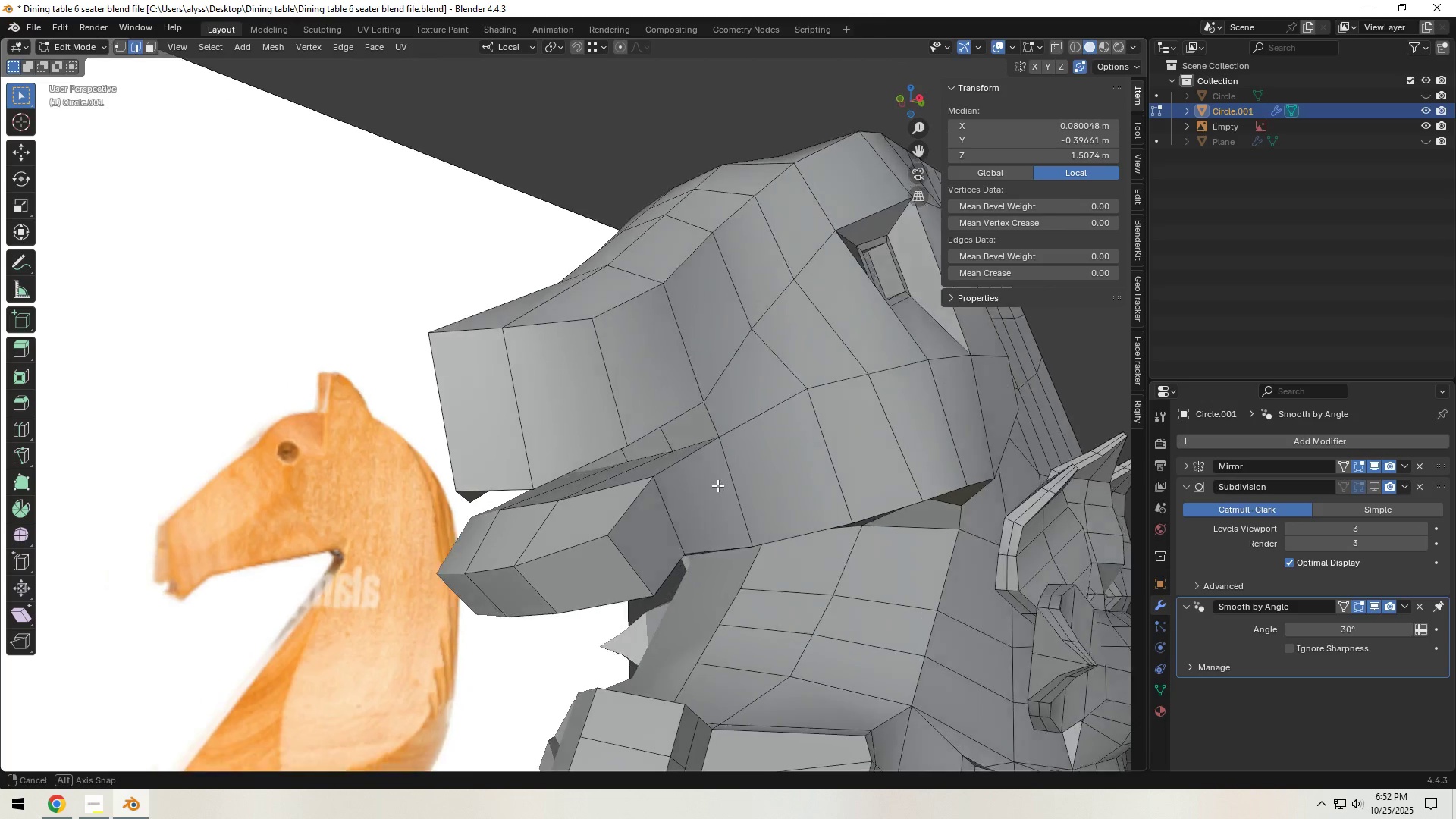 
type(gg)
 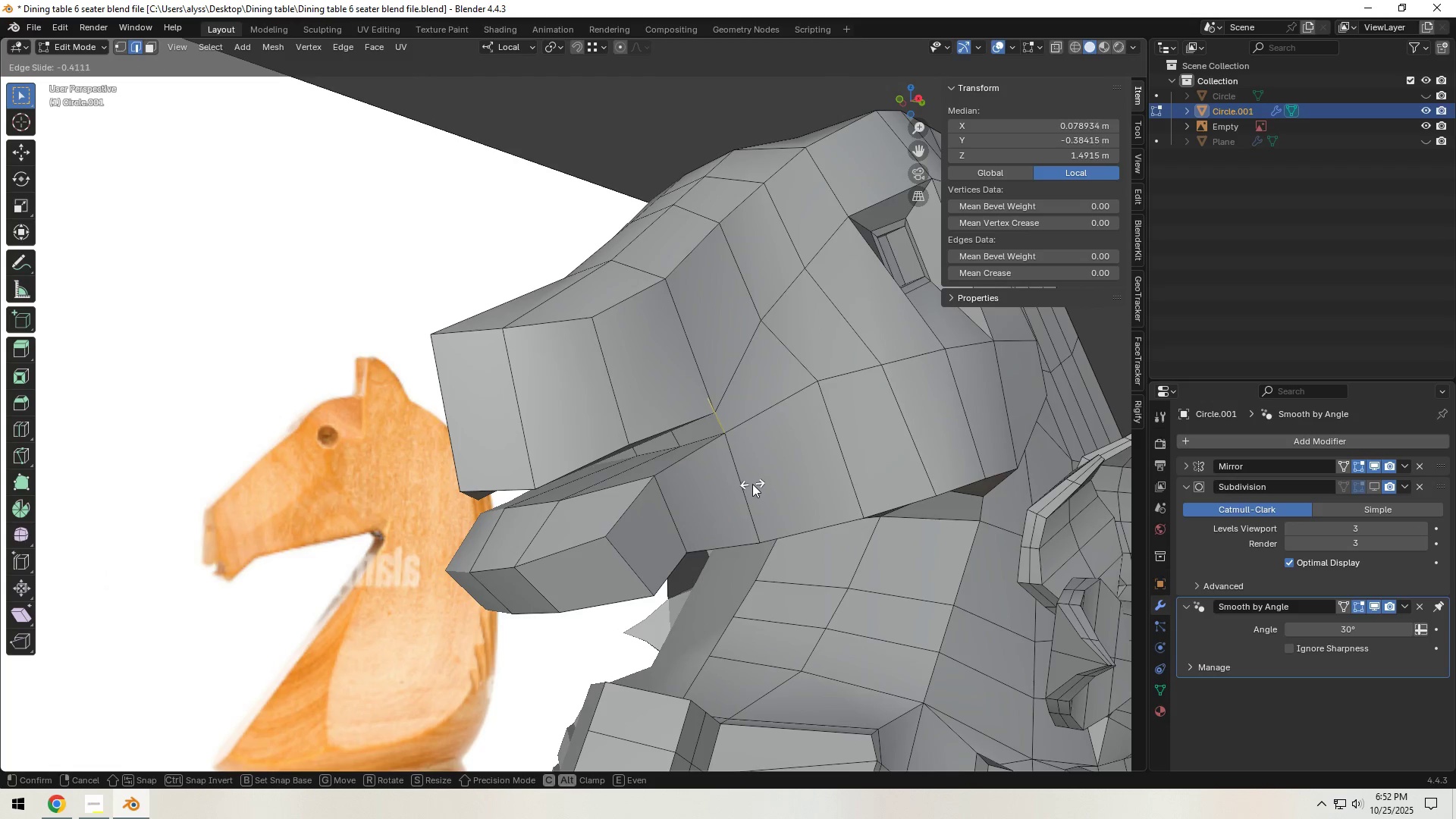 
left_click([752, 485])
 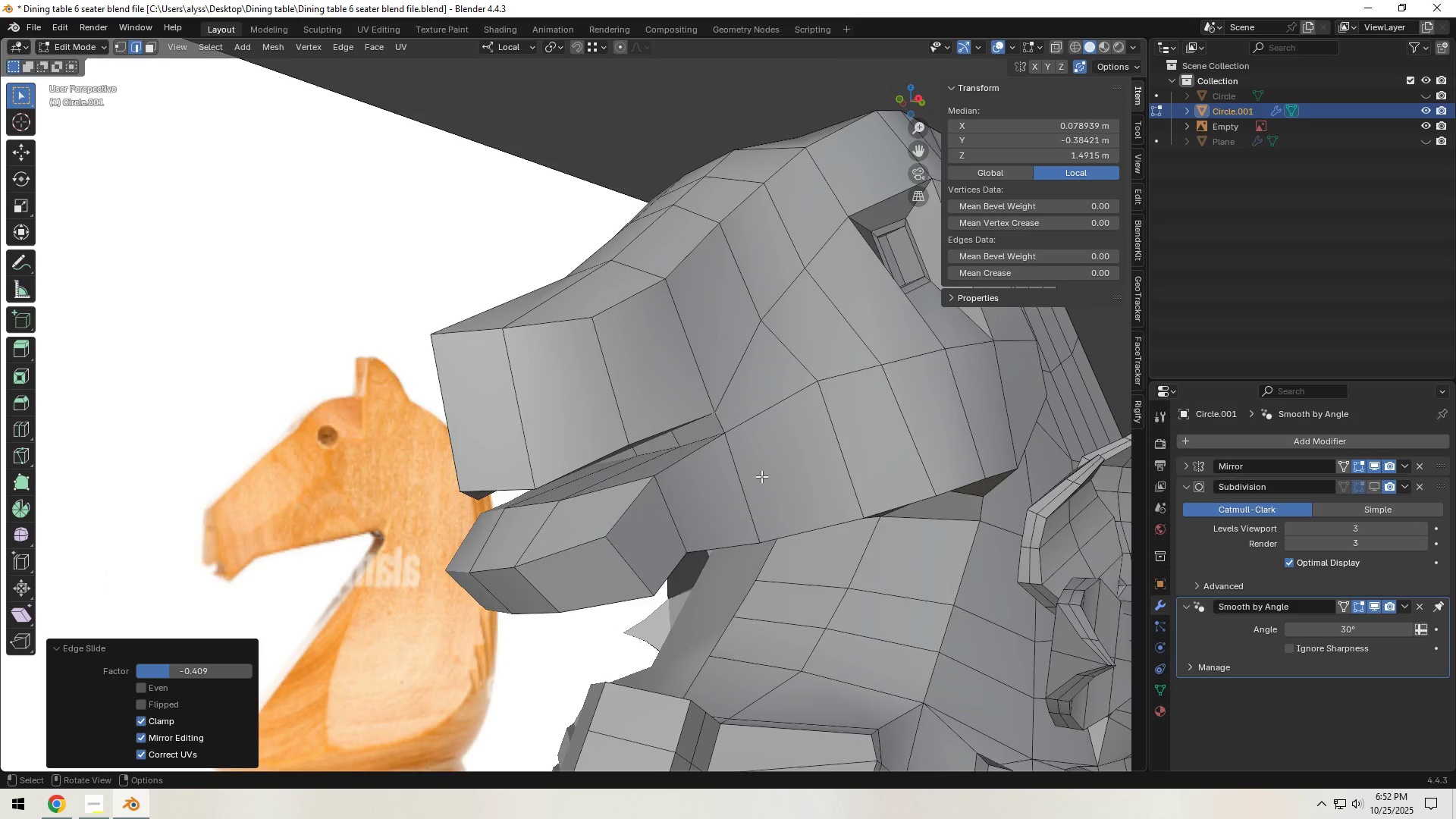 
scroll: coordinate [761, 476], scroll_direction: down, amount: 2.0
 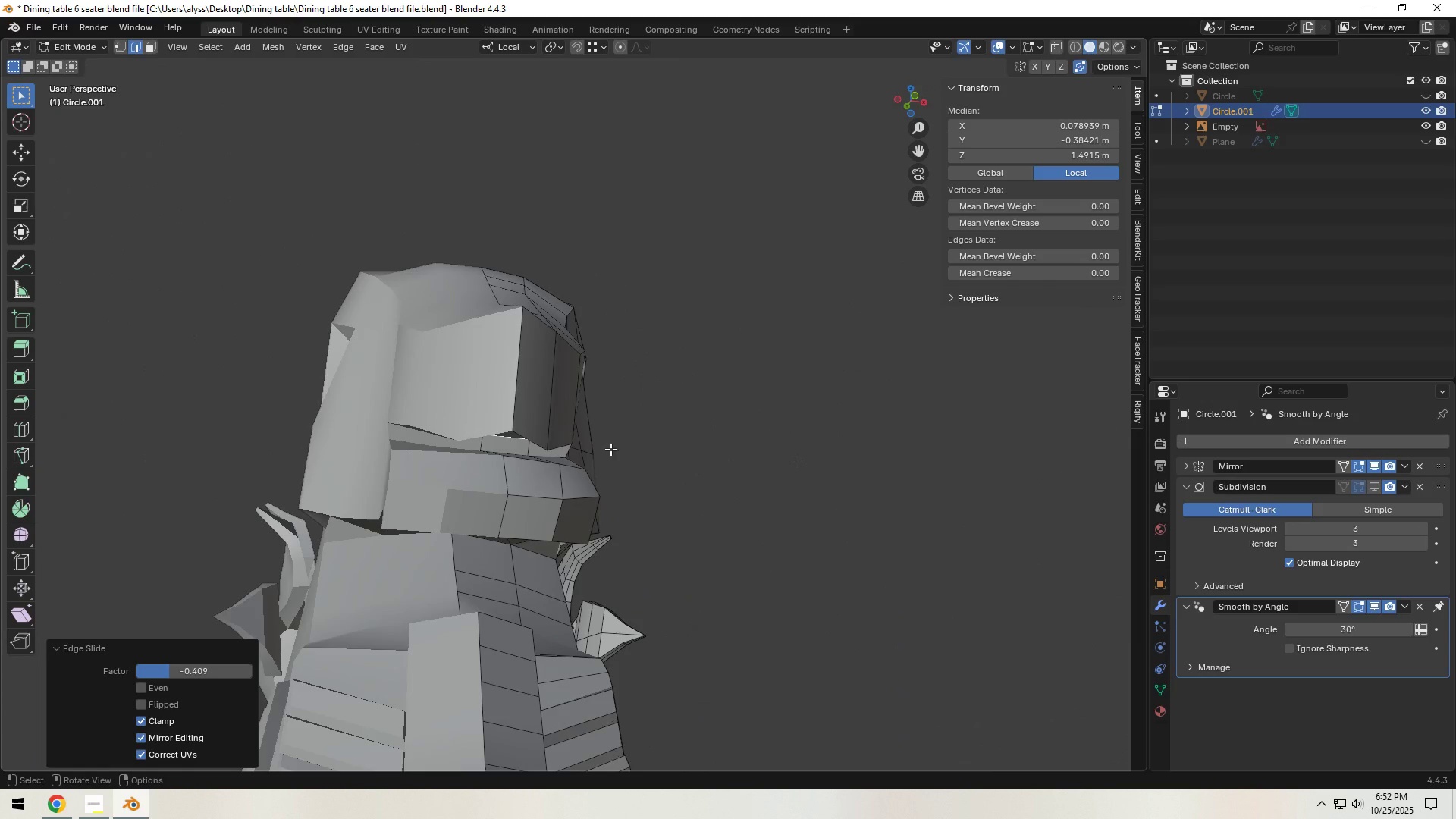 
left_click([516, 395])
 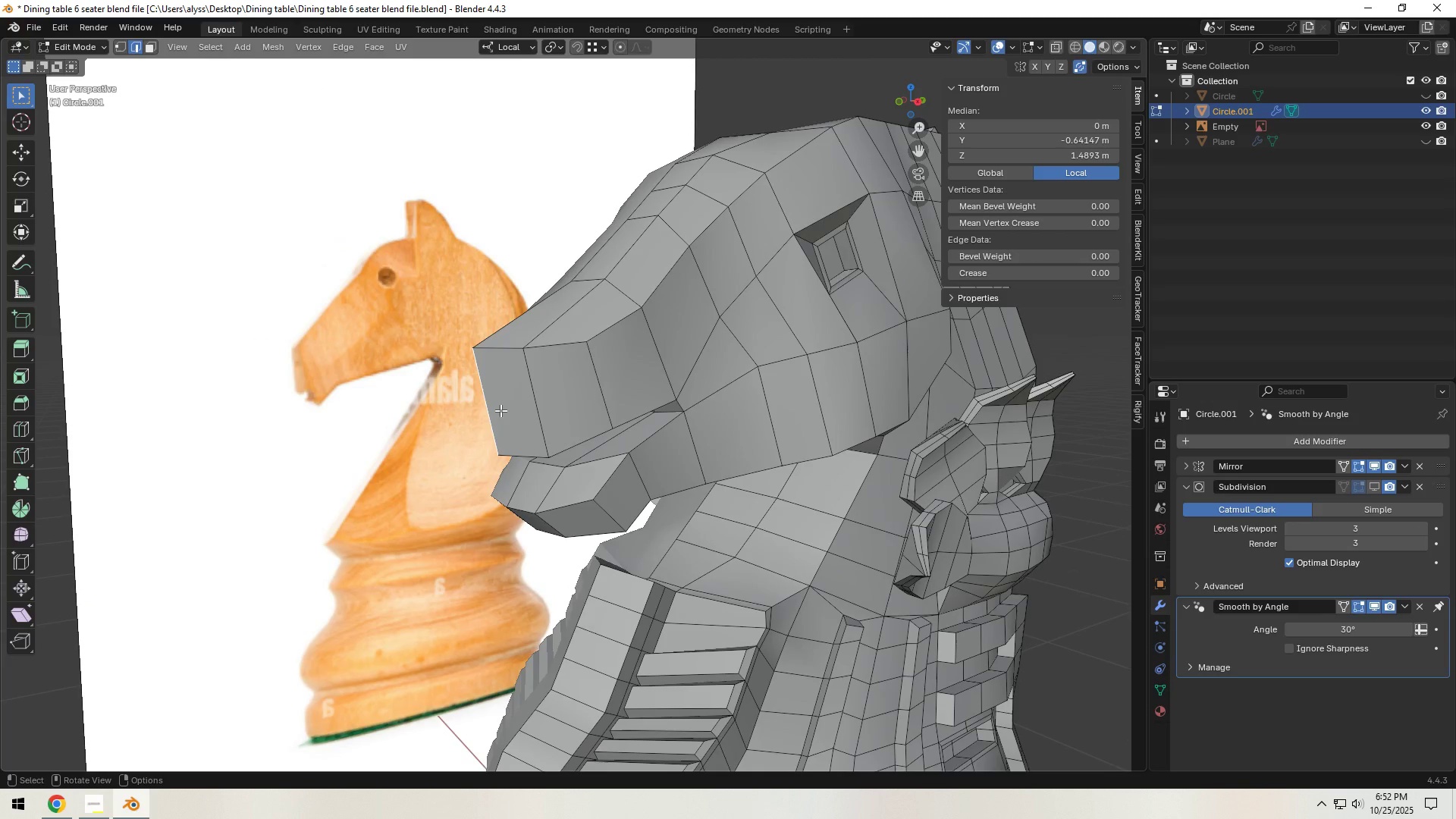 
type(gz)
 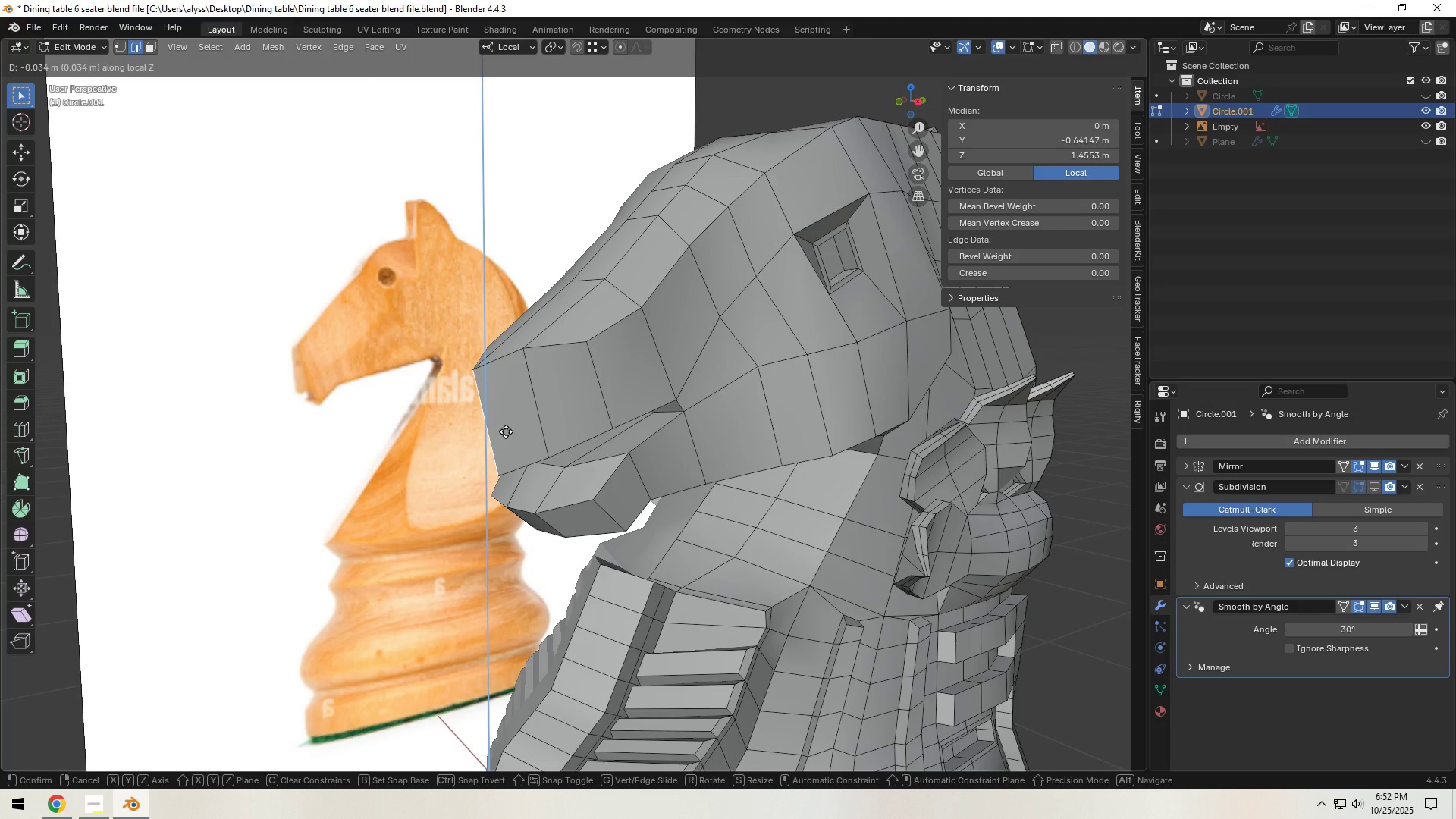 
left_click([506, 431])
 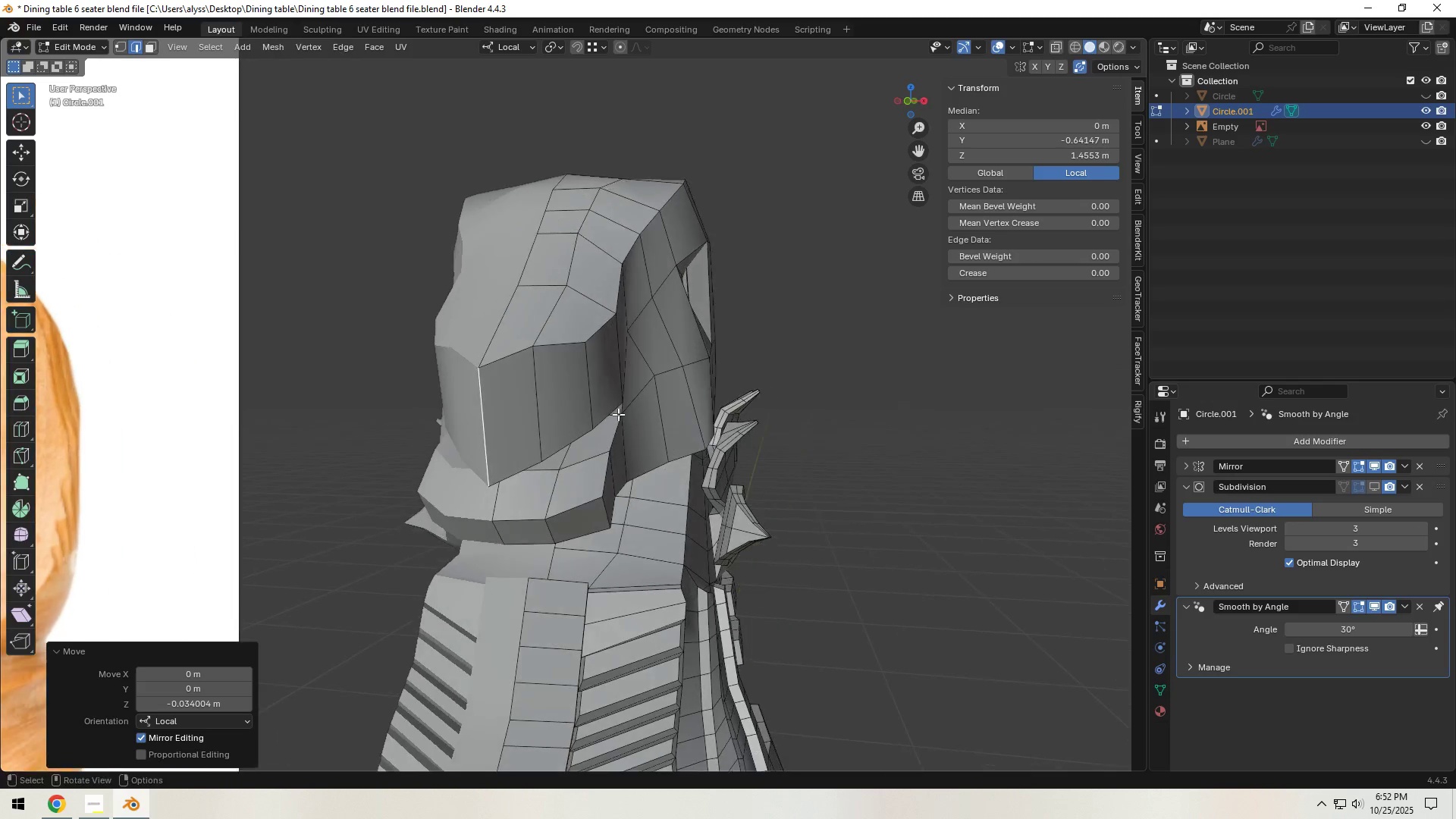 
key(Tab)
 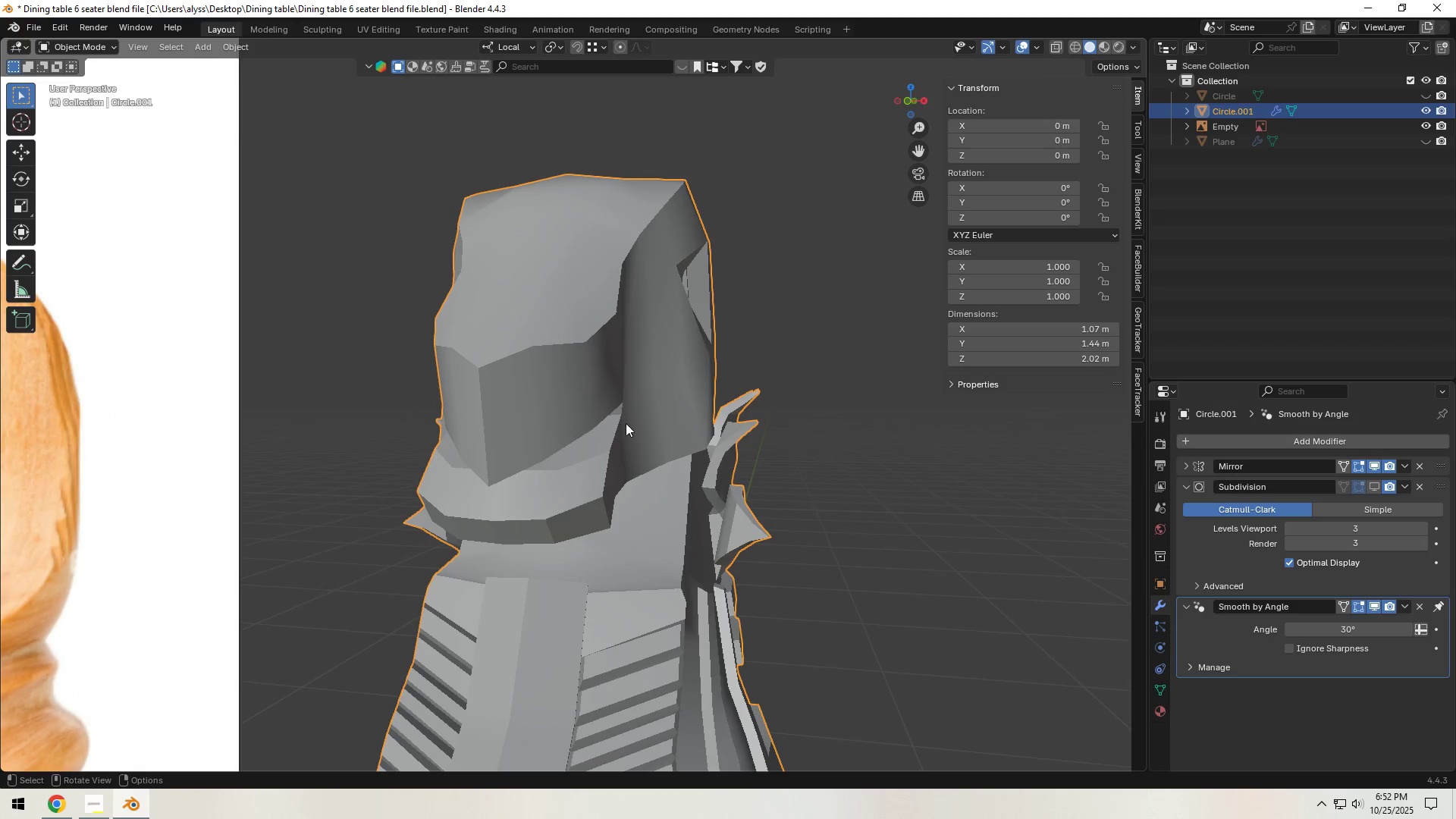 
key(Control+S)
 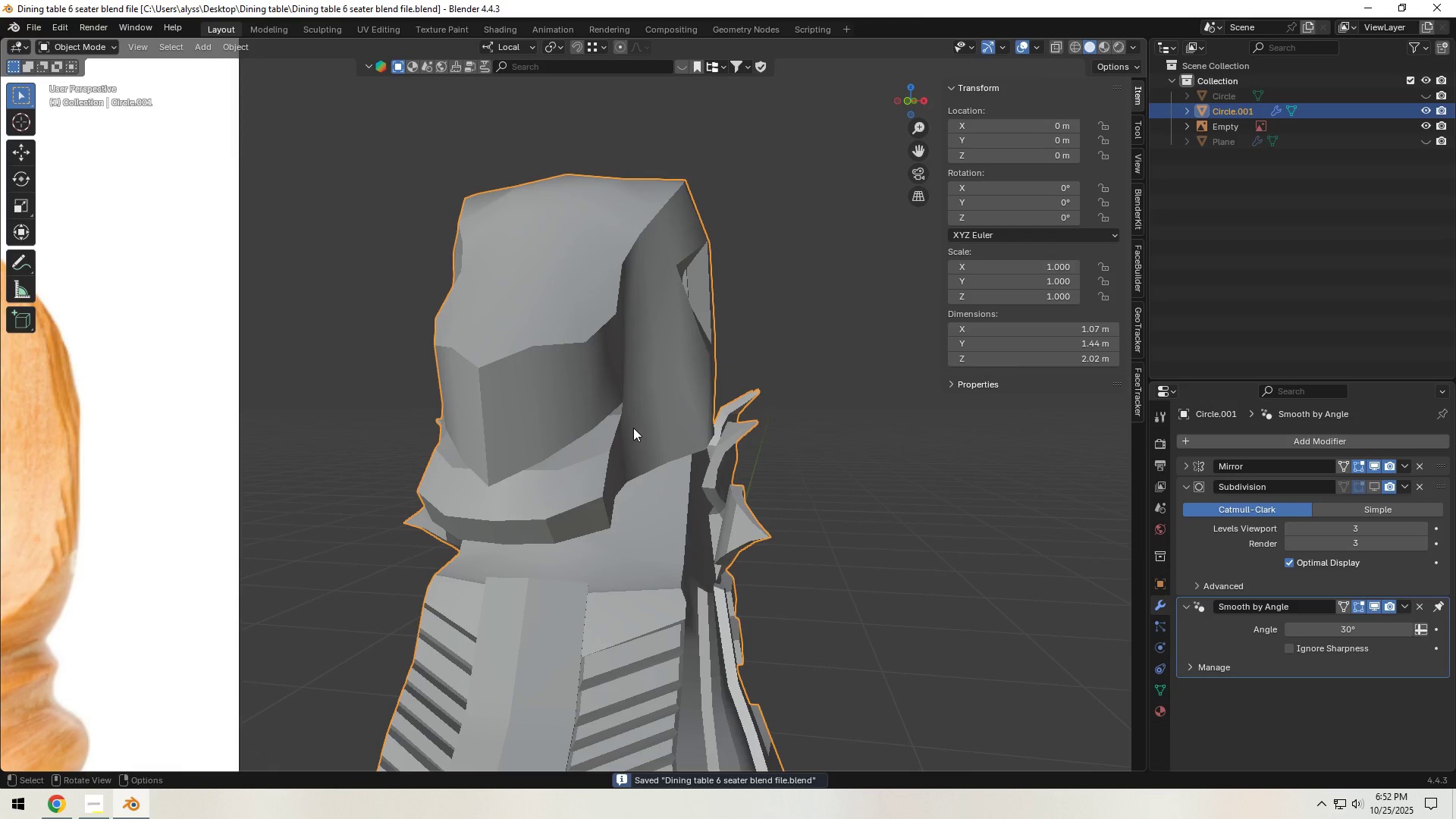 
scroll: coordinate [633, 428], scroll_direction: down, amount: 2.0
 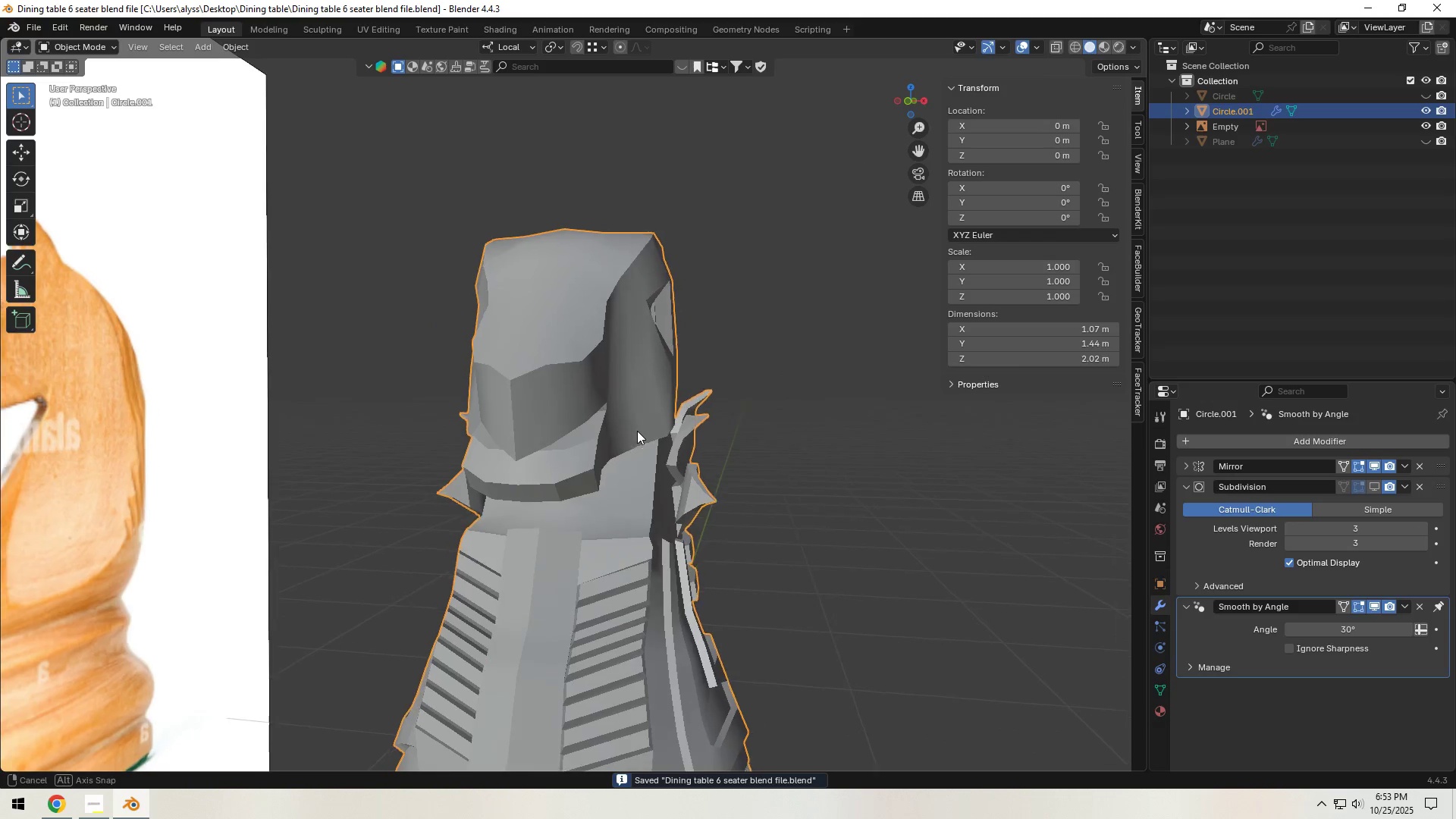 
key(Tab)
 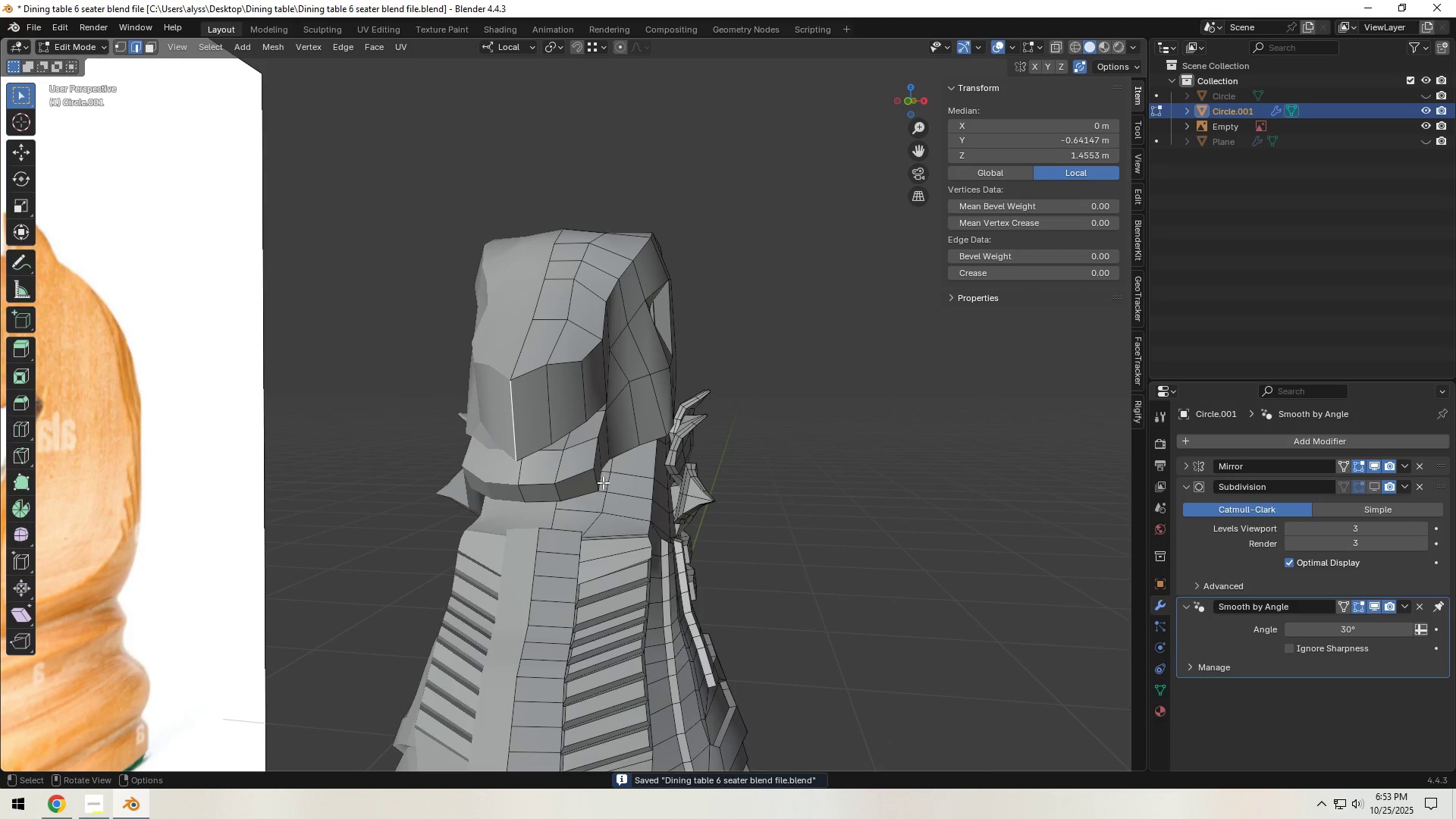 
scroll: coordinate [603, 489], scroll_direction: up, amount: 4.0
 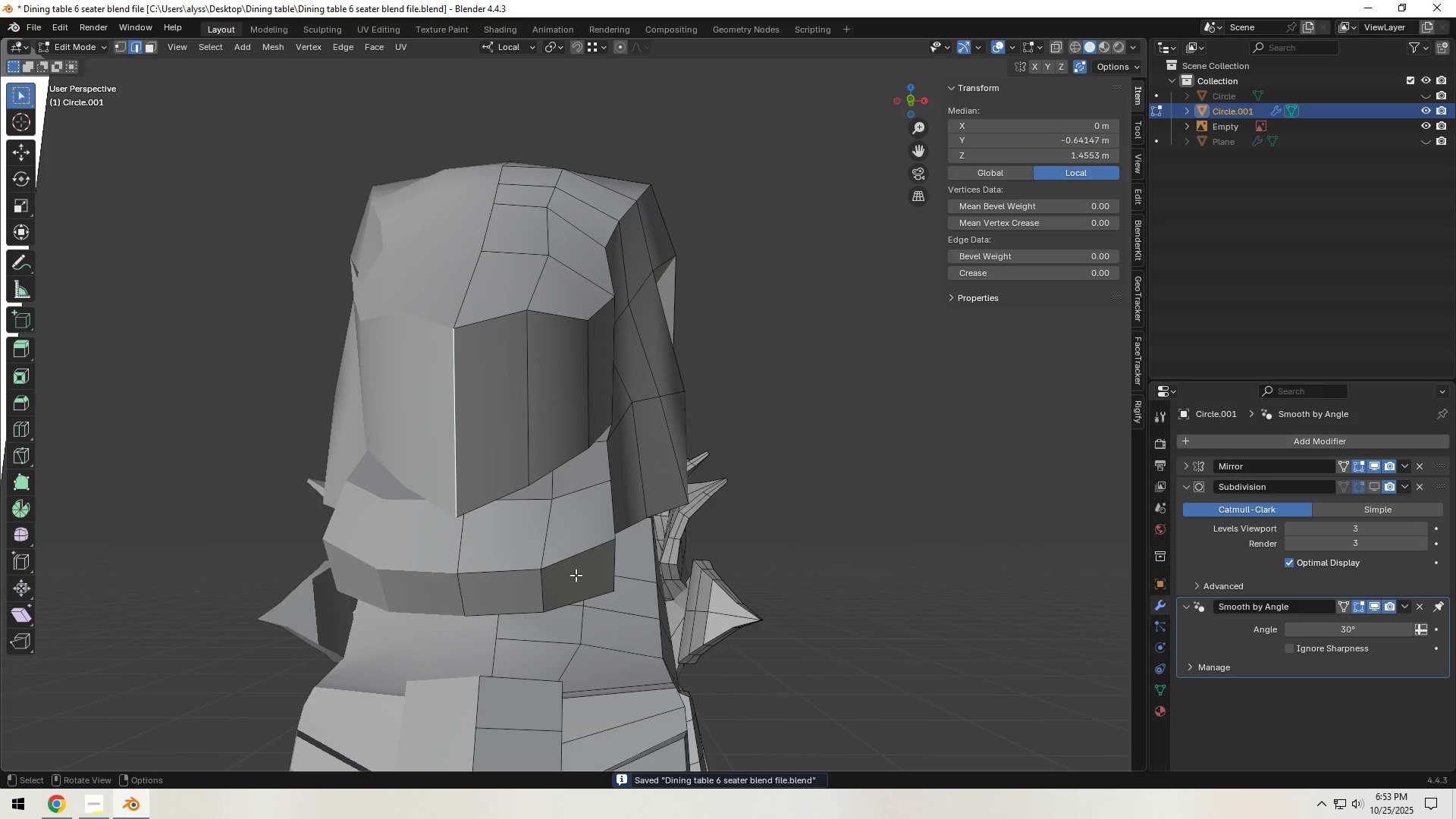 
left_click([544, 588])
 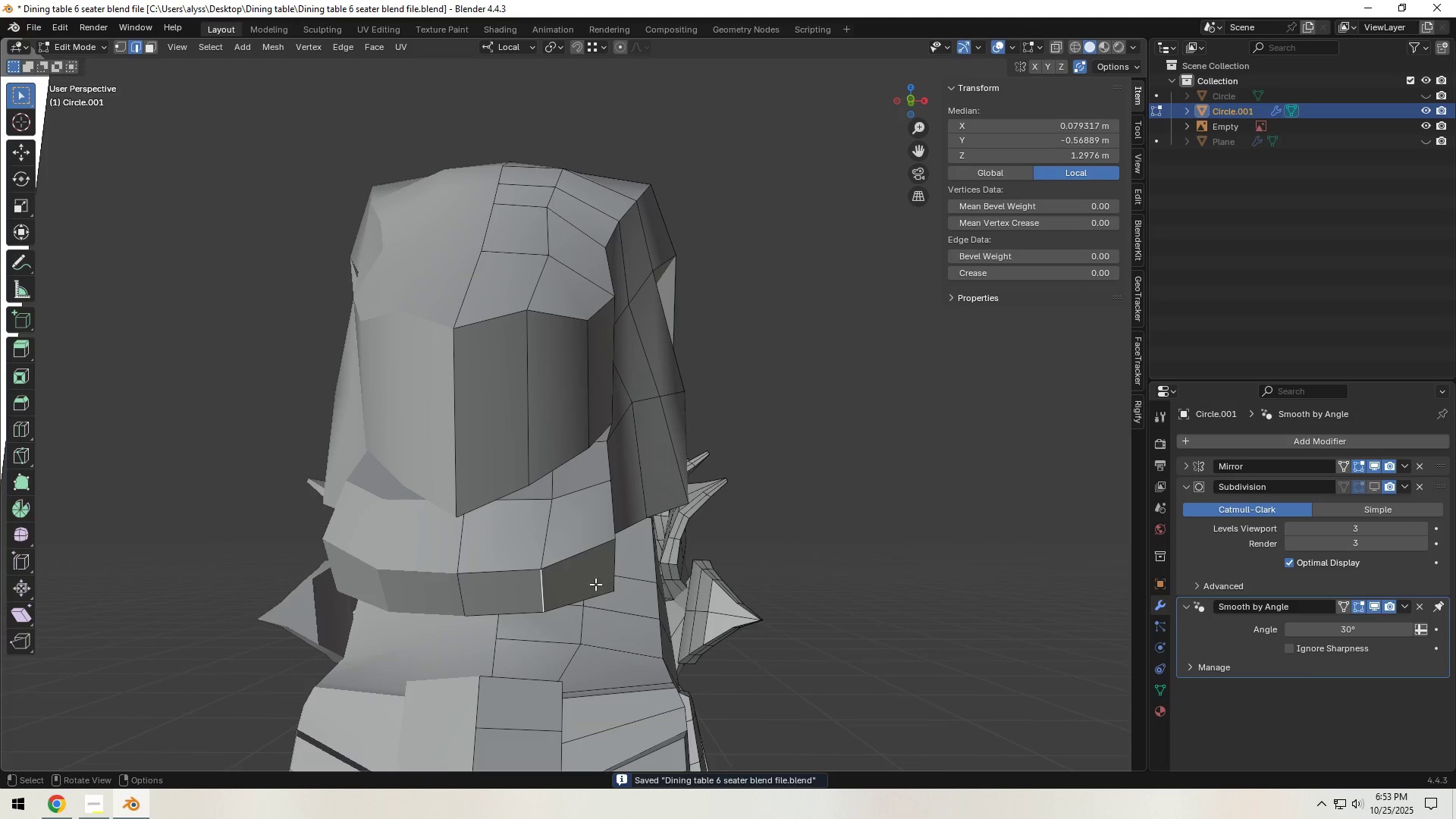 
type(gg)
 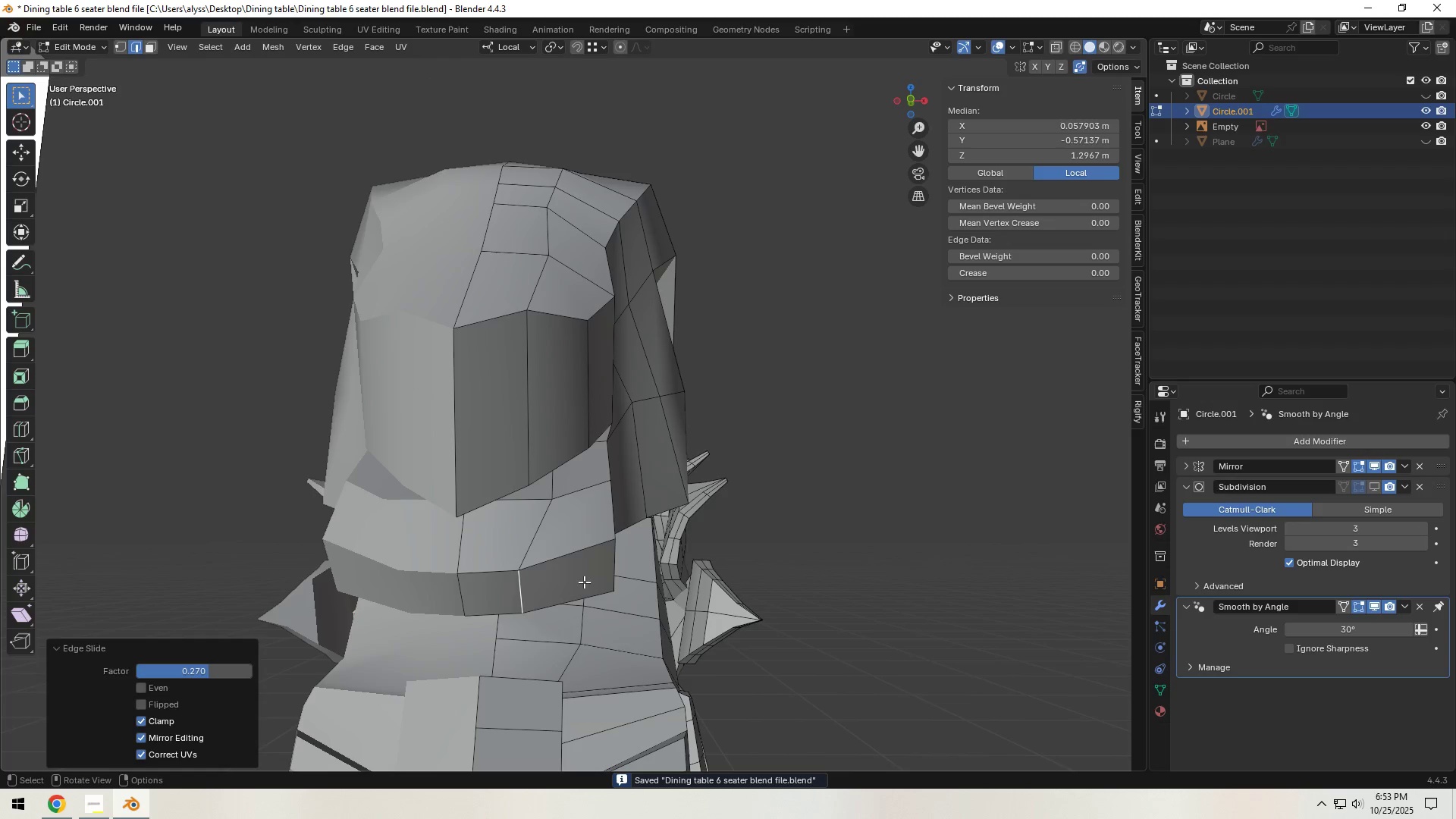 
double_click([616, 571])
 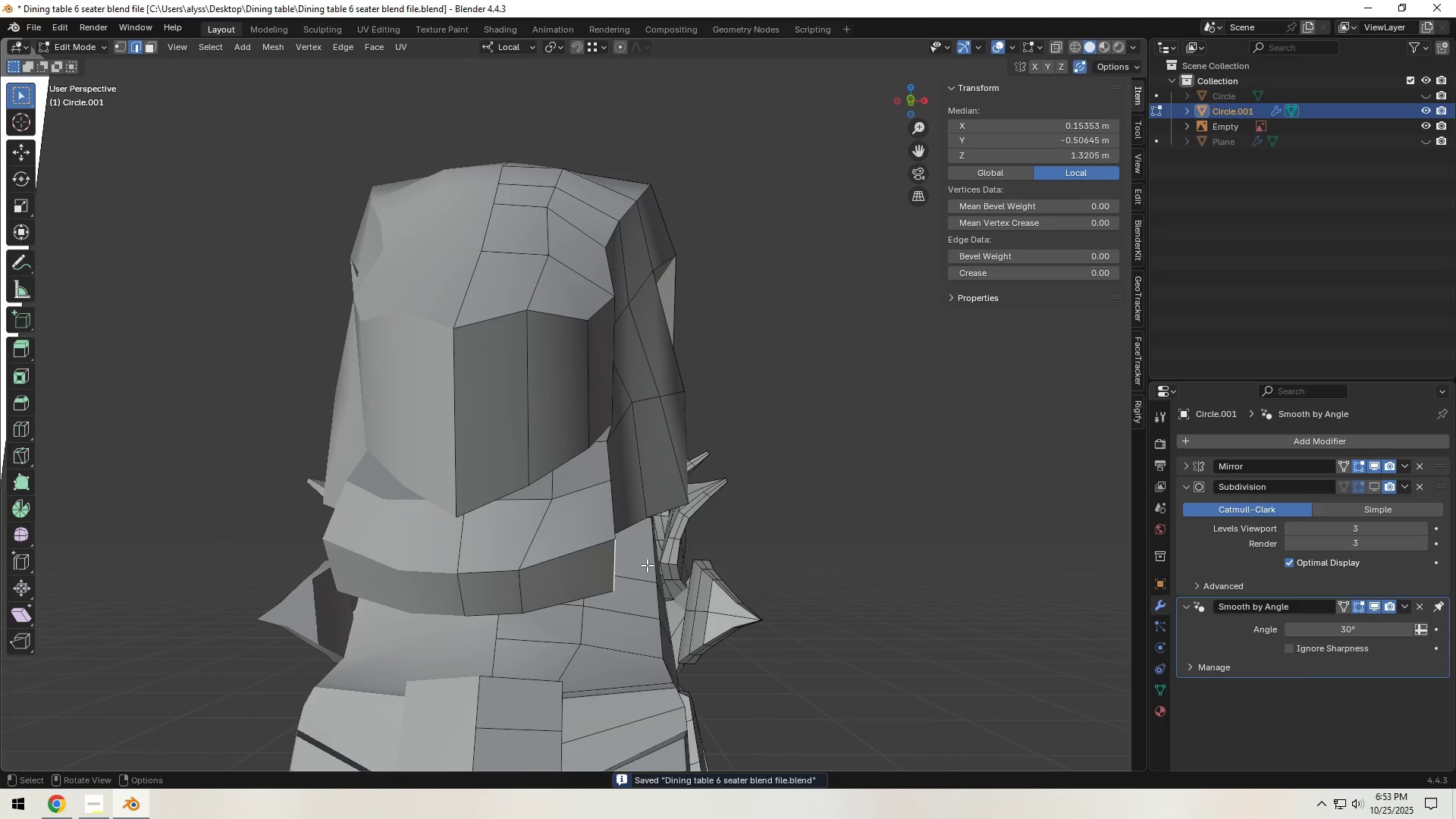 
type(gg)
 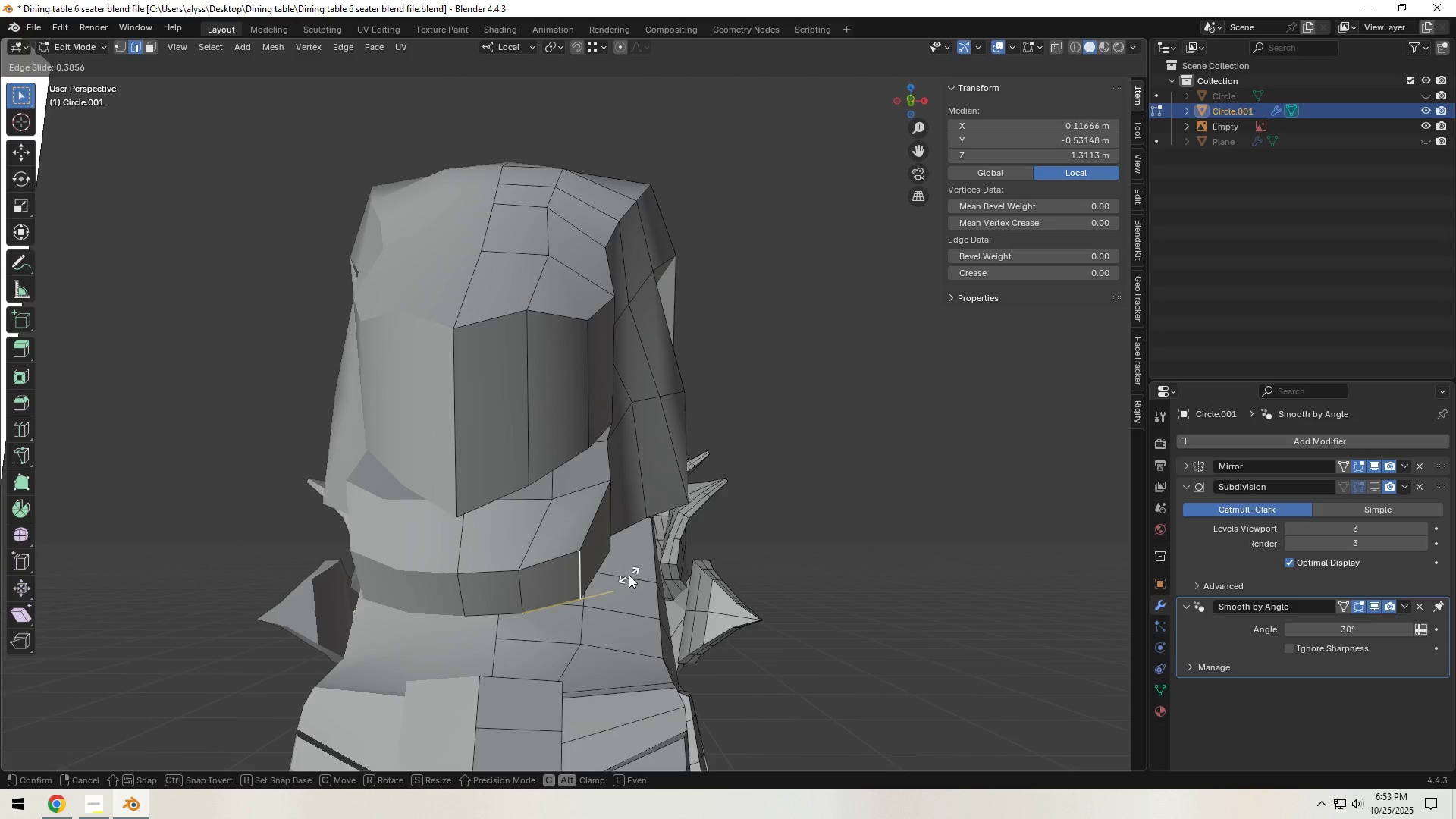 
left_click([629, 575])
 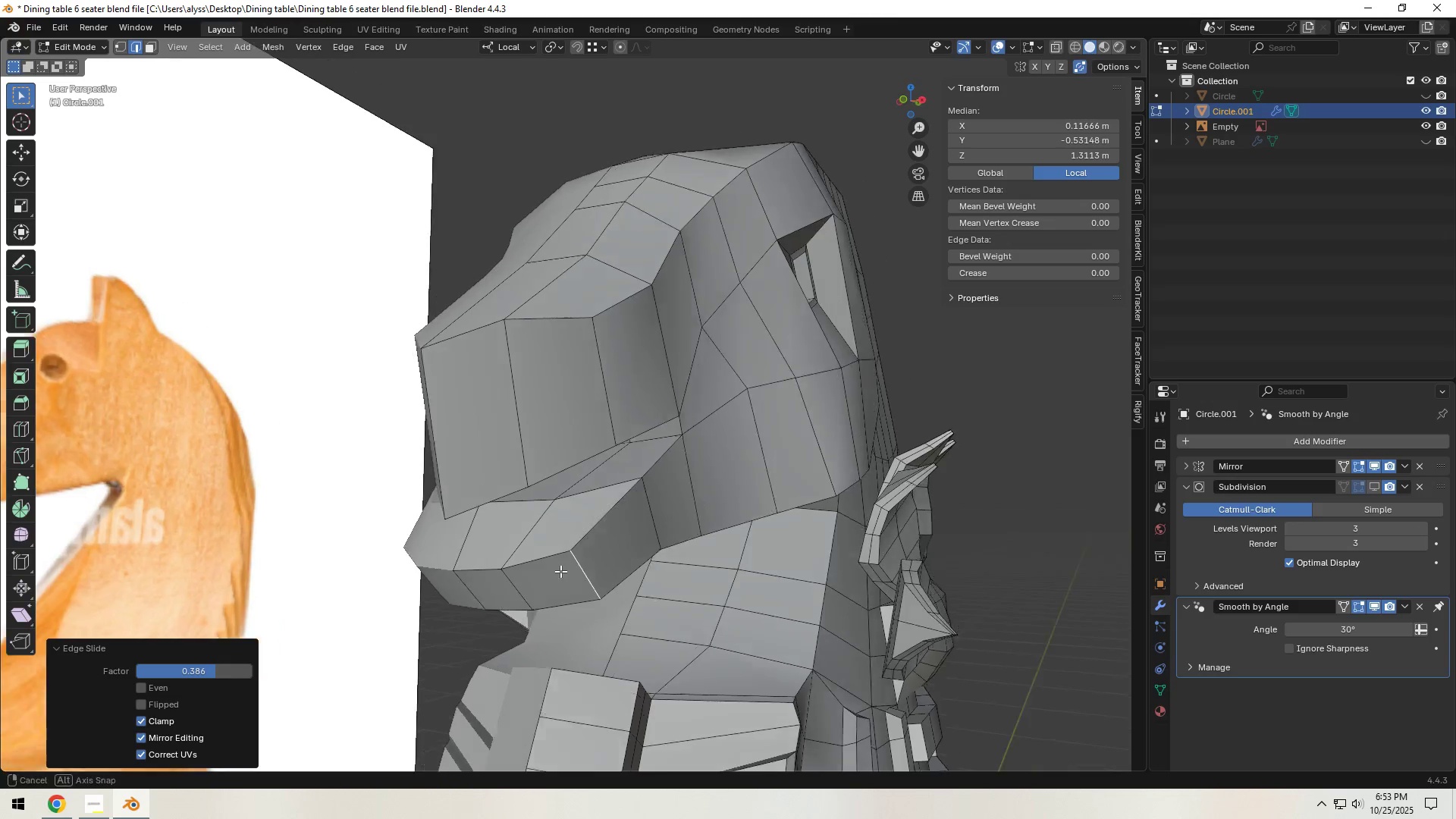 
key(Tab)
 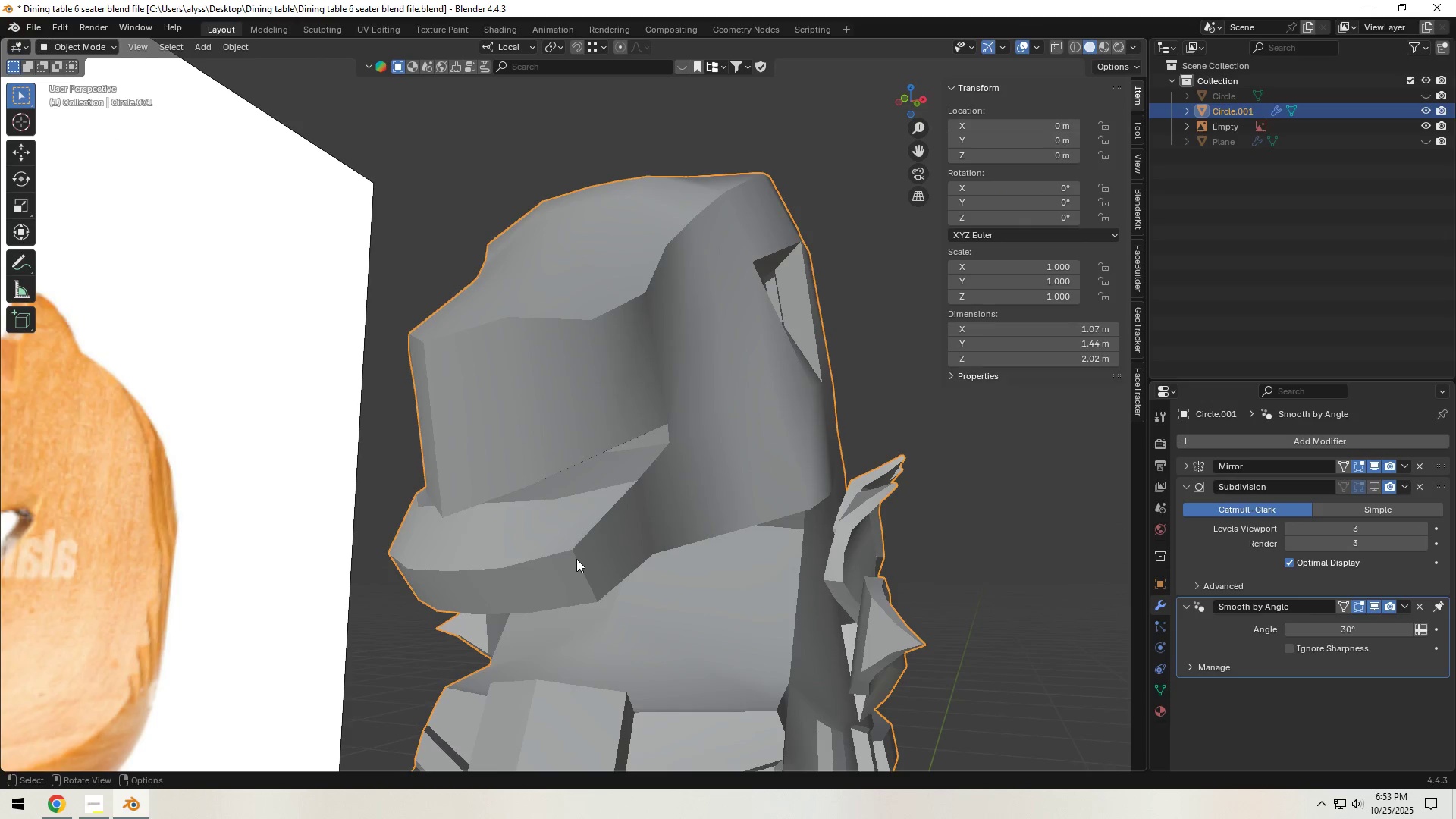 
scroll: coordinate [632, 543], scroll_direction: down, amount: 4.0
 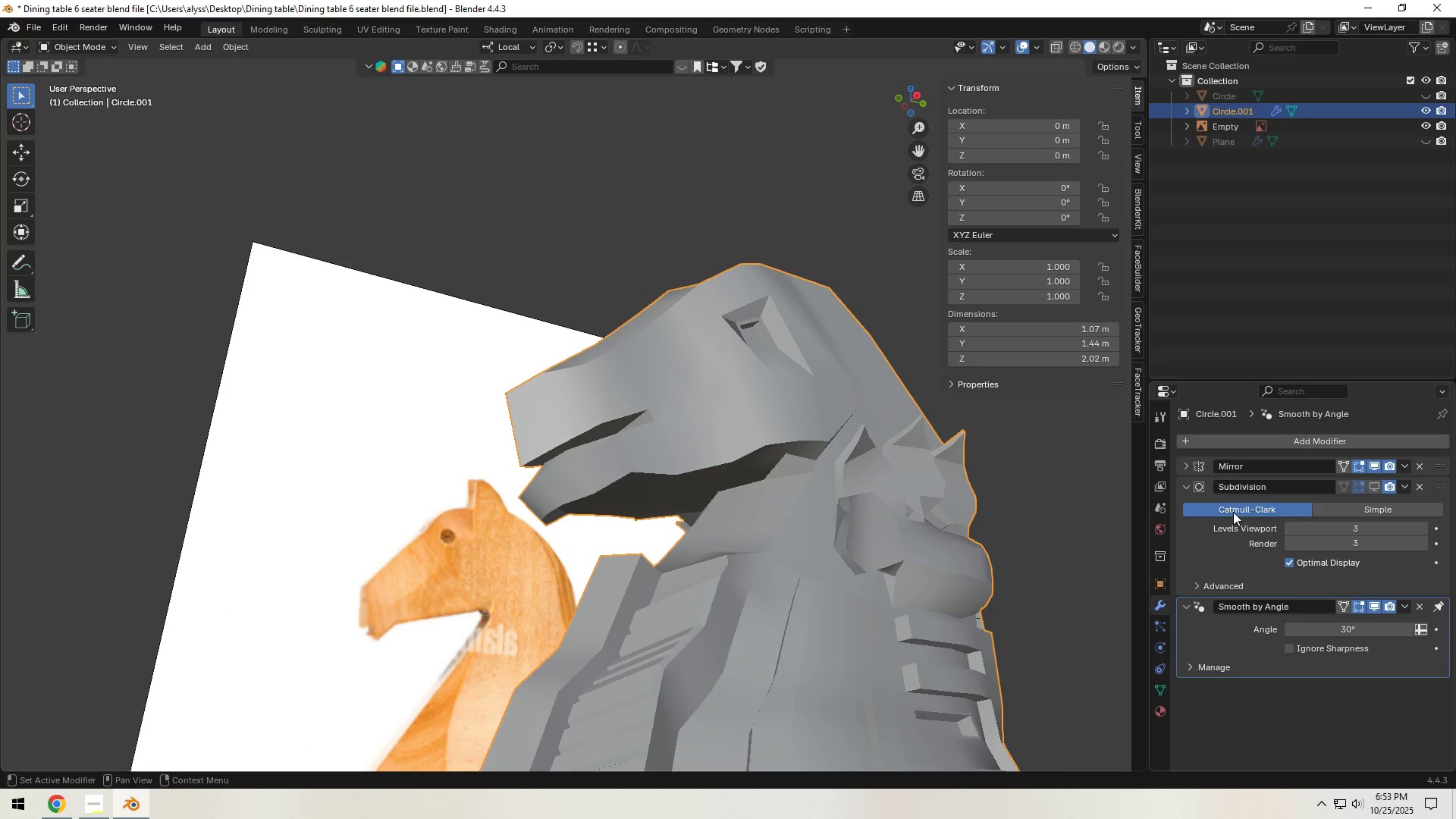 
left_click([1378, 484])
 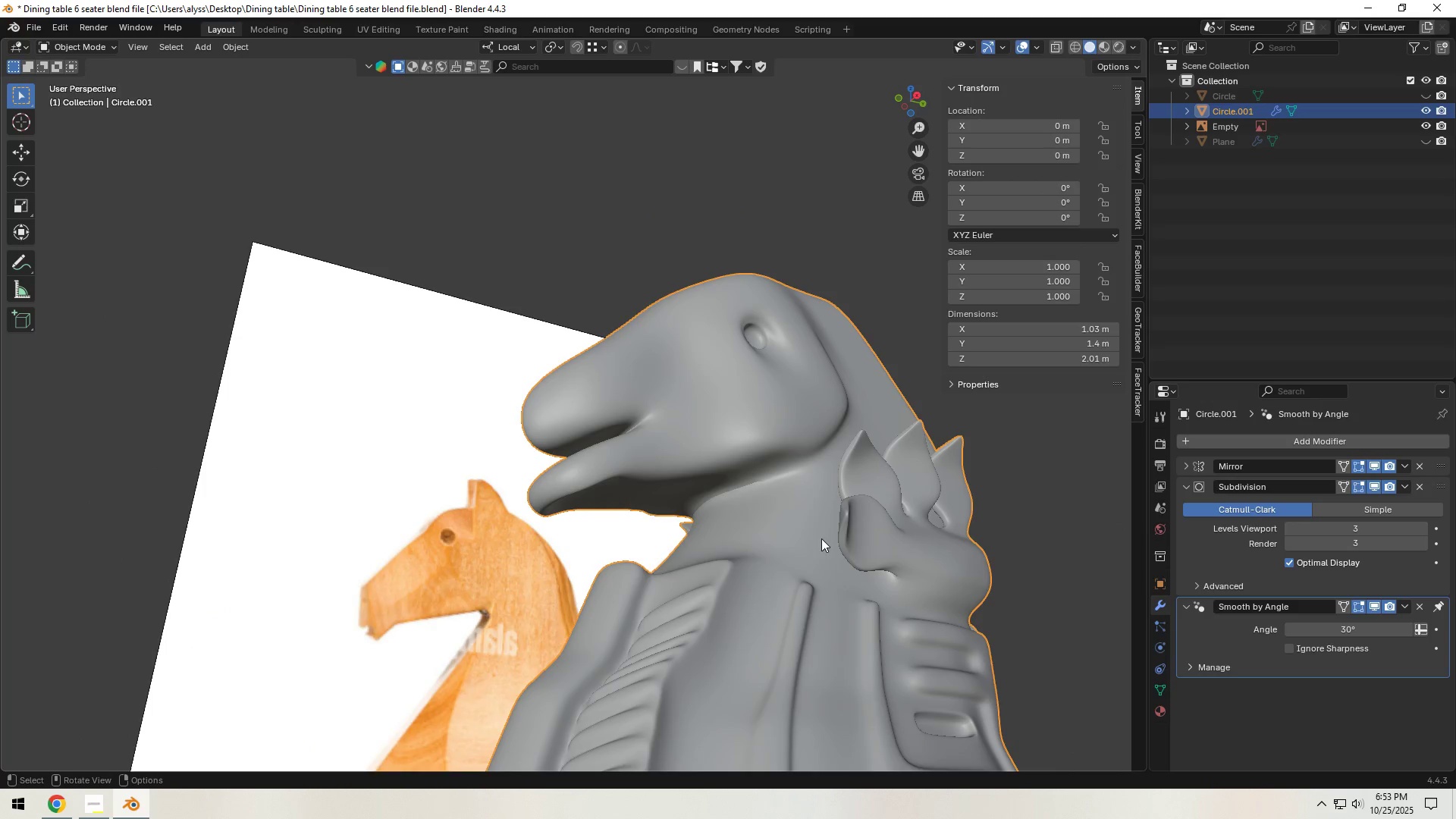 
scroll: coordinate [738, 532], scroll_direction: down, amount: 3.0
 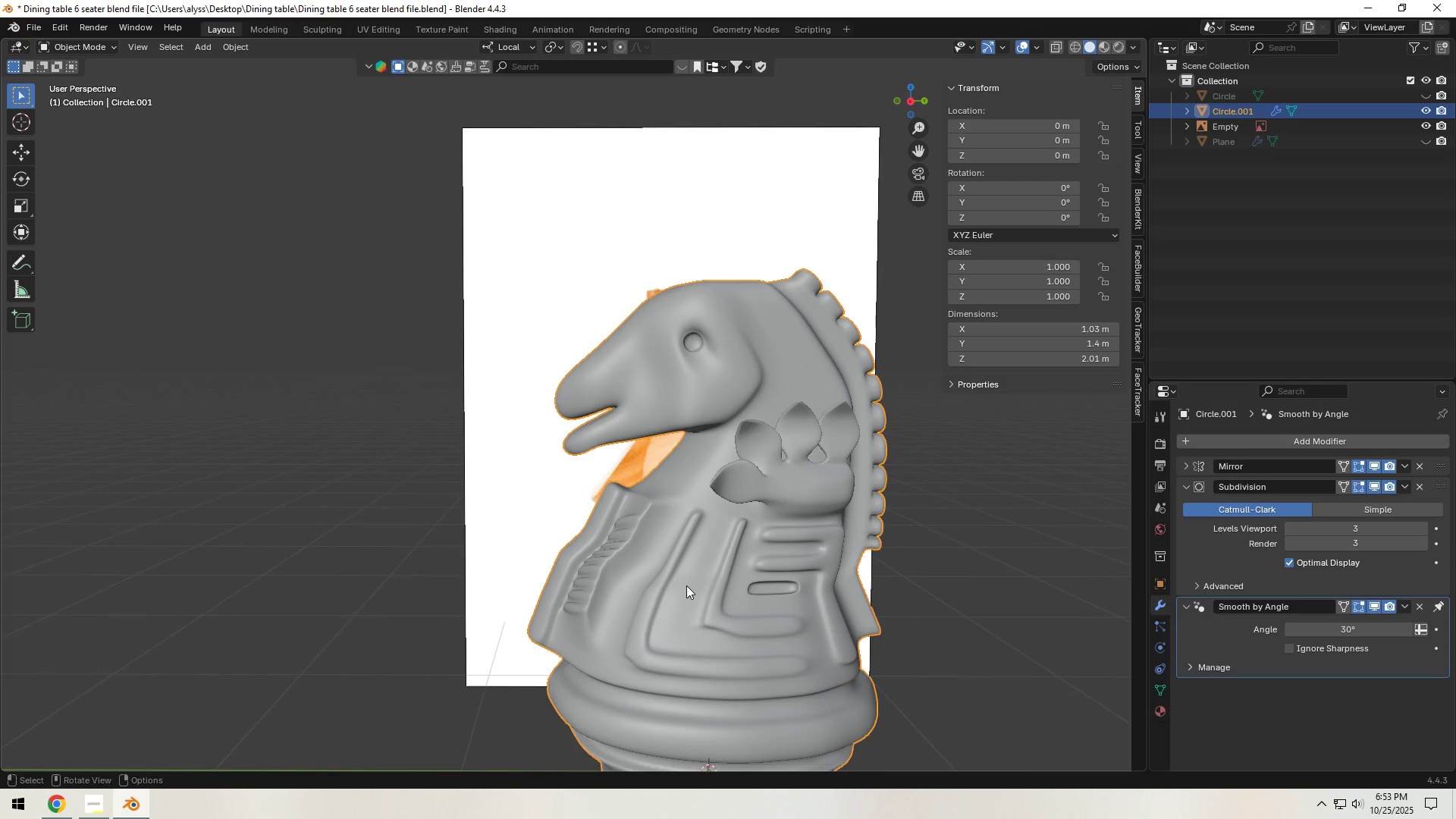 
key(Control+S)
 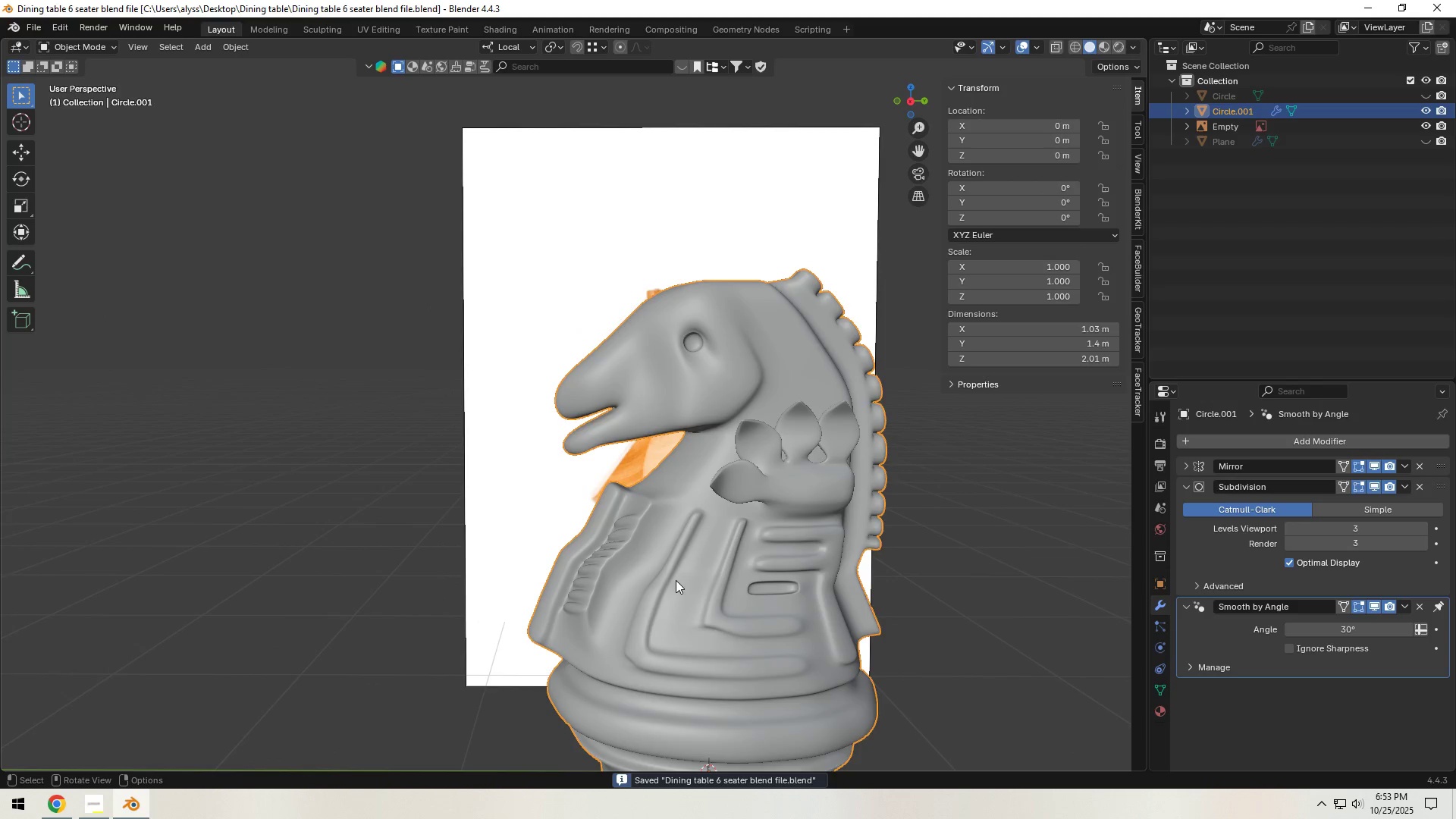 
scroll: coordinate [676, 580], scroll_direction: down, amount: 4.0
 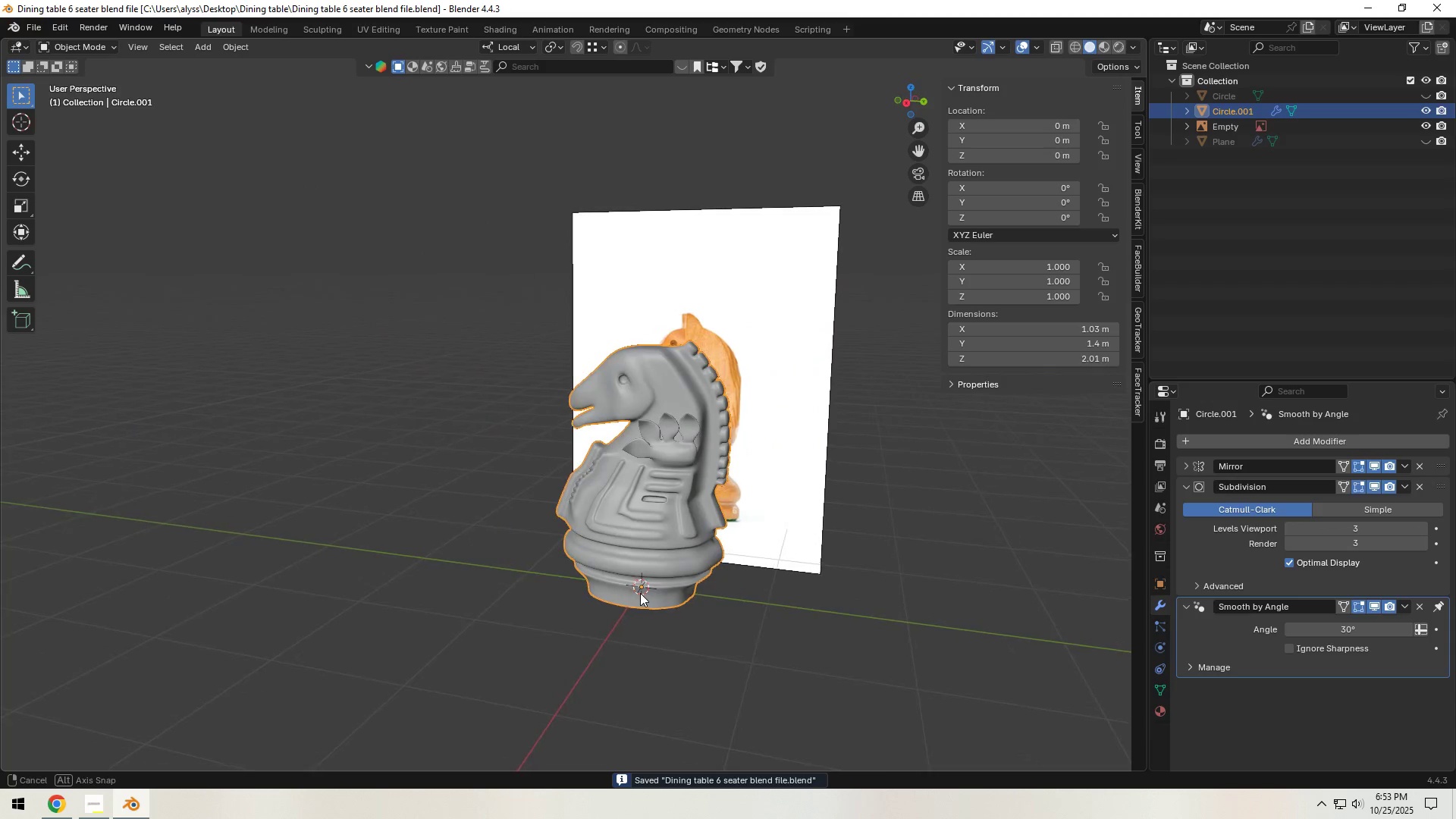 
wait(8.65)
 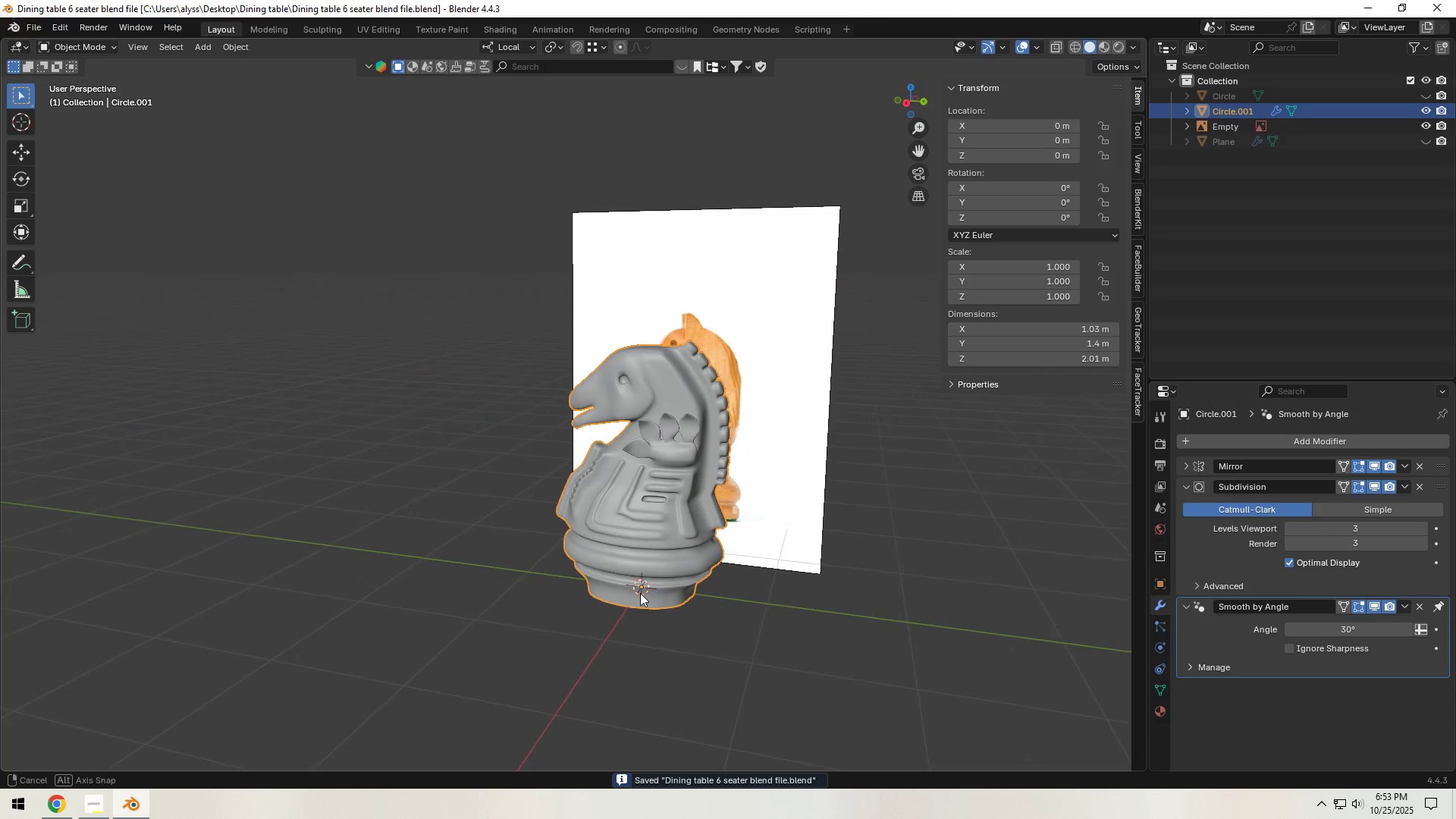 
 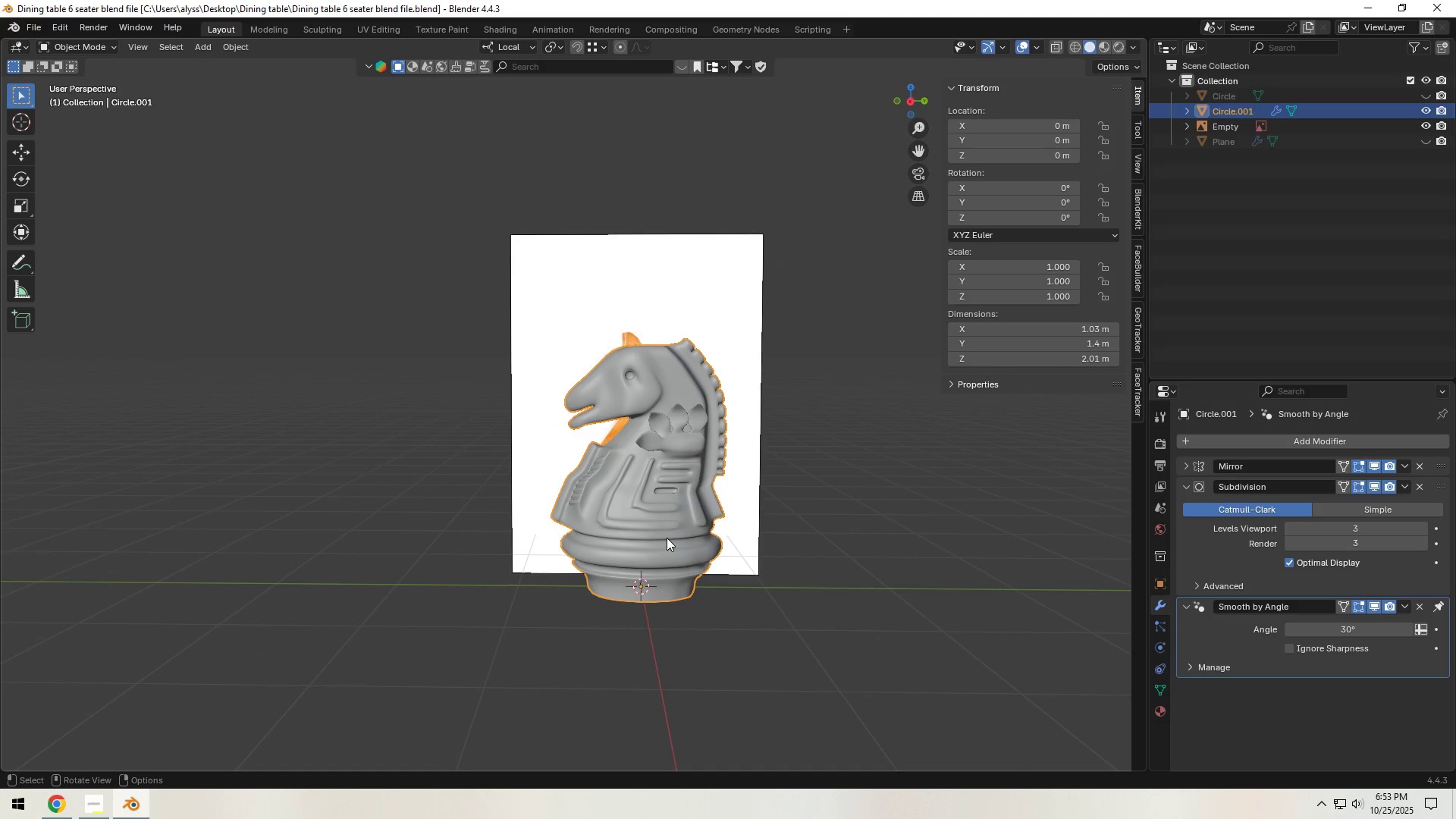 
key(Z)
 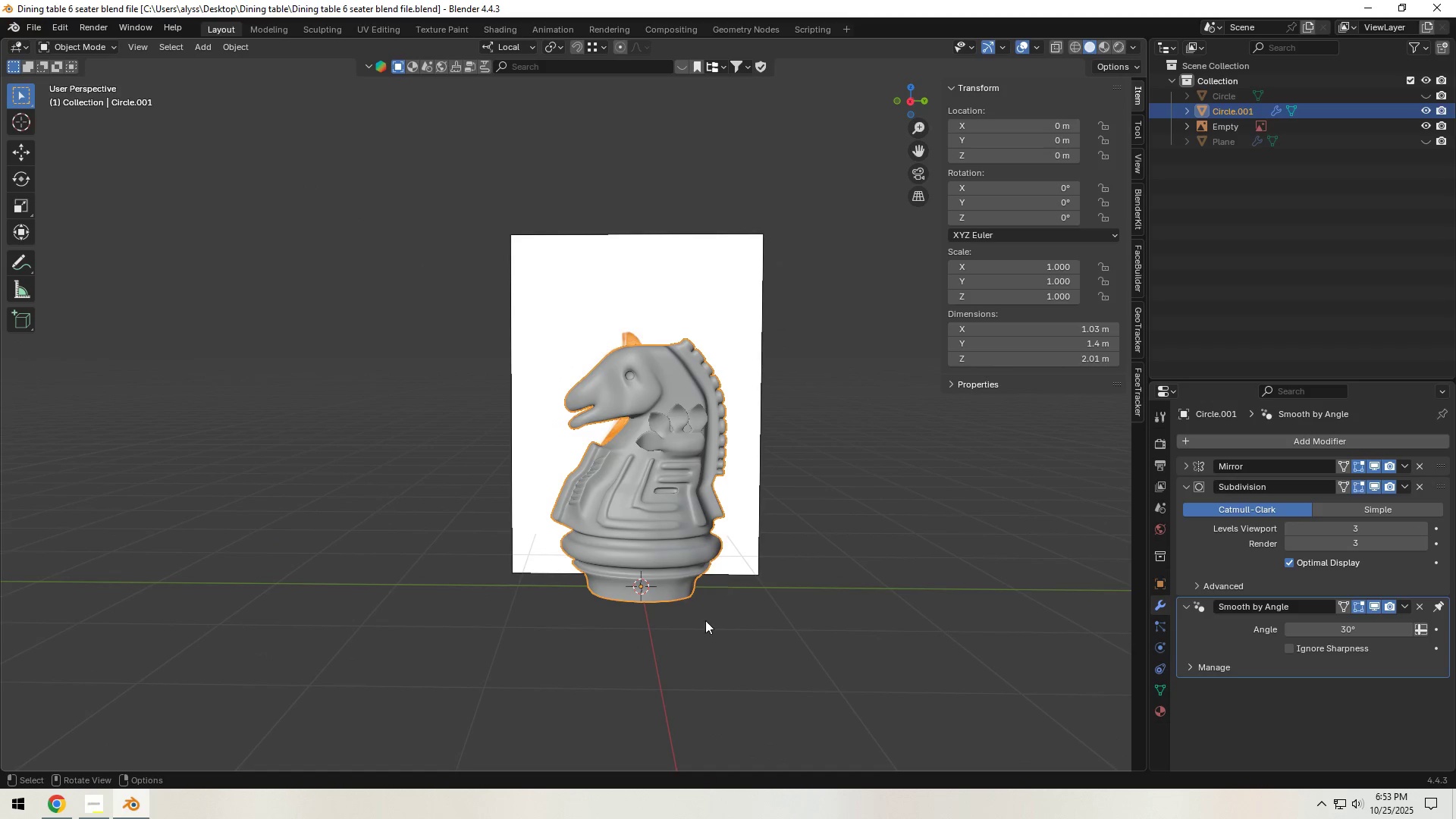 
key(Shift+ShiftLeft)
 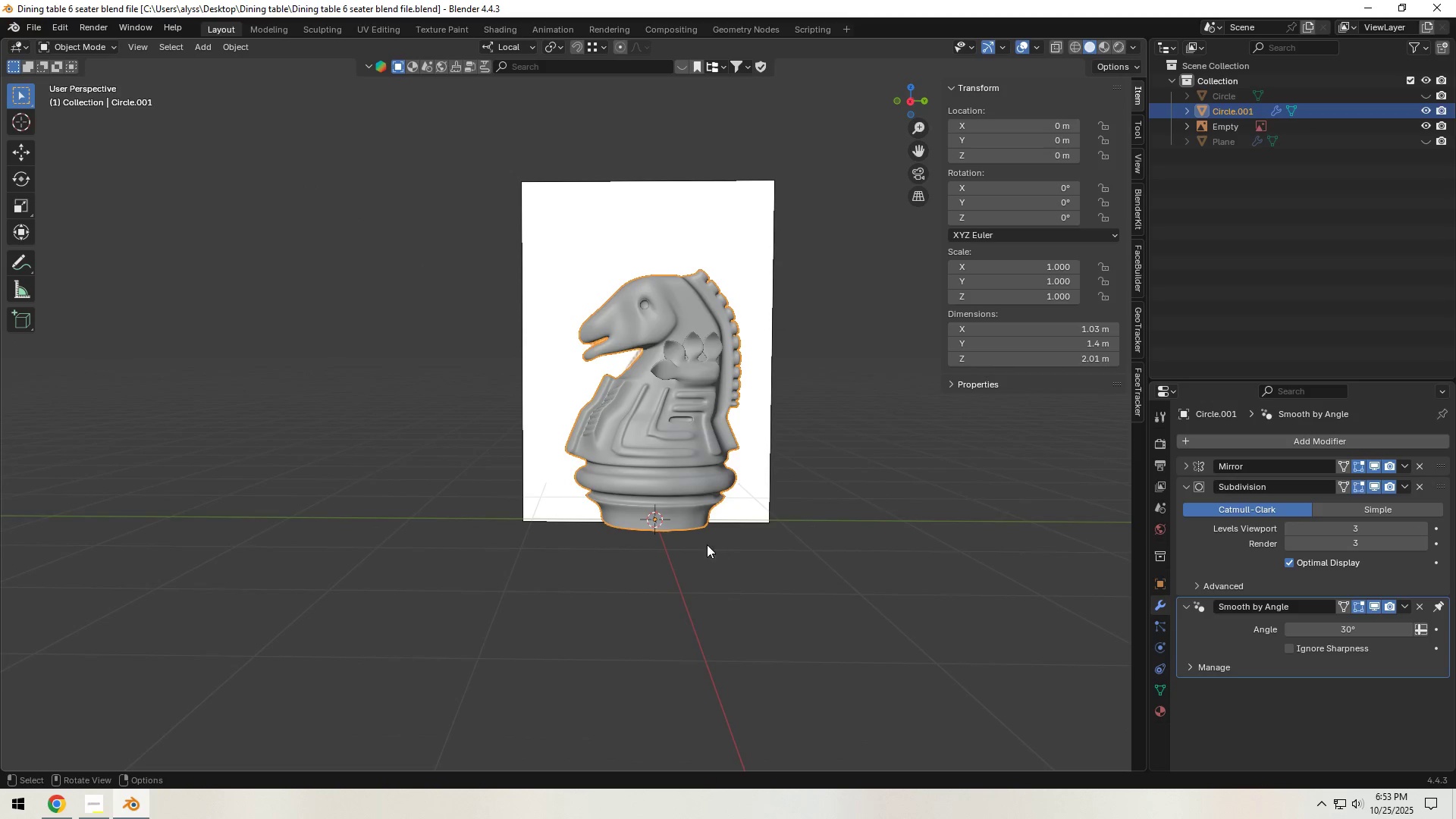 
left_click([665, 521])
 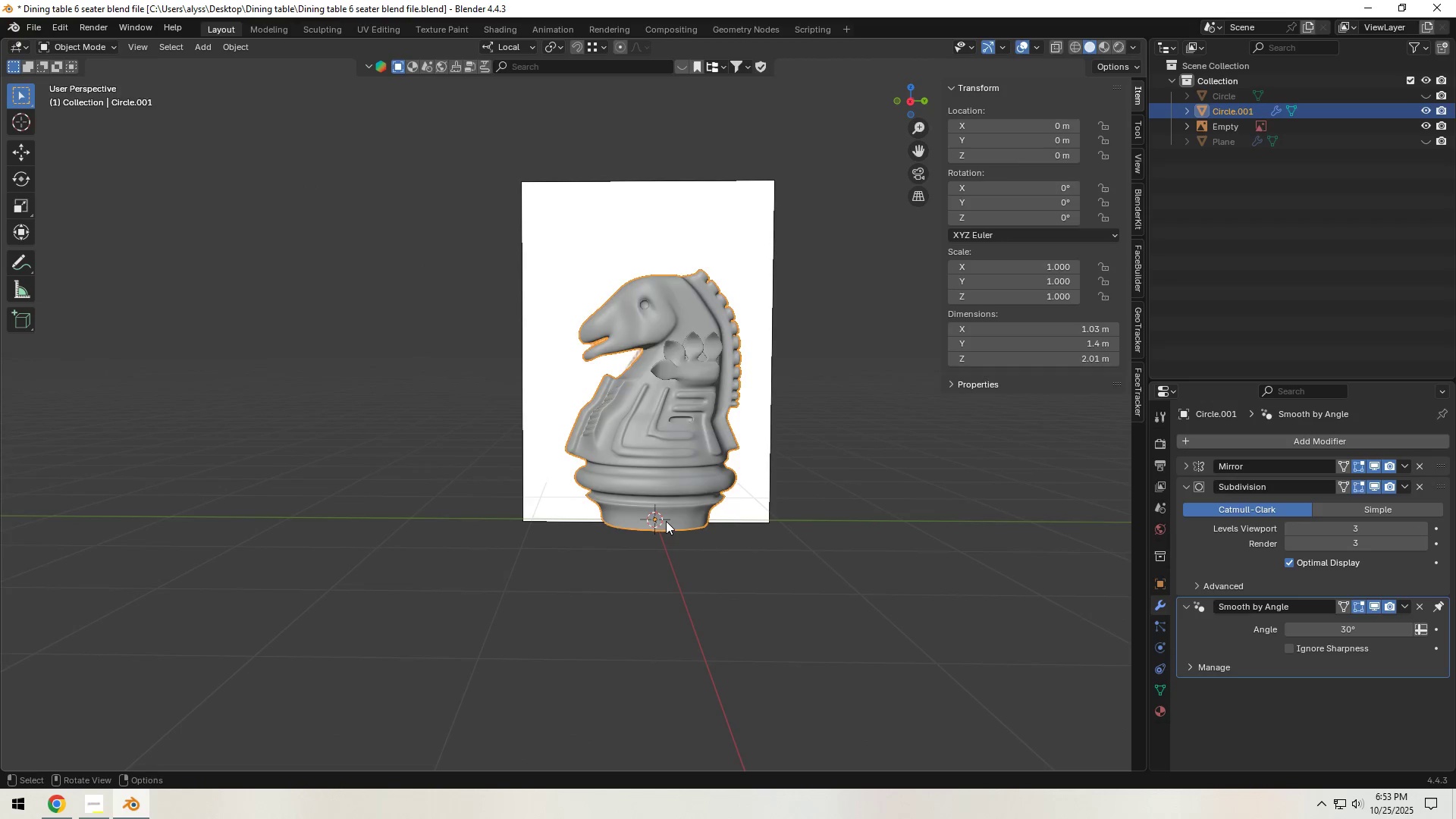 
key(Tab)
 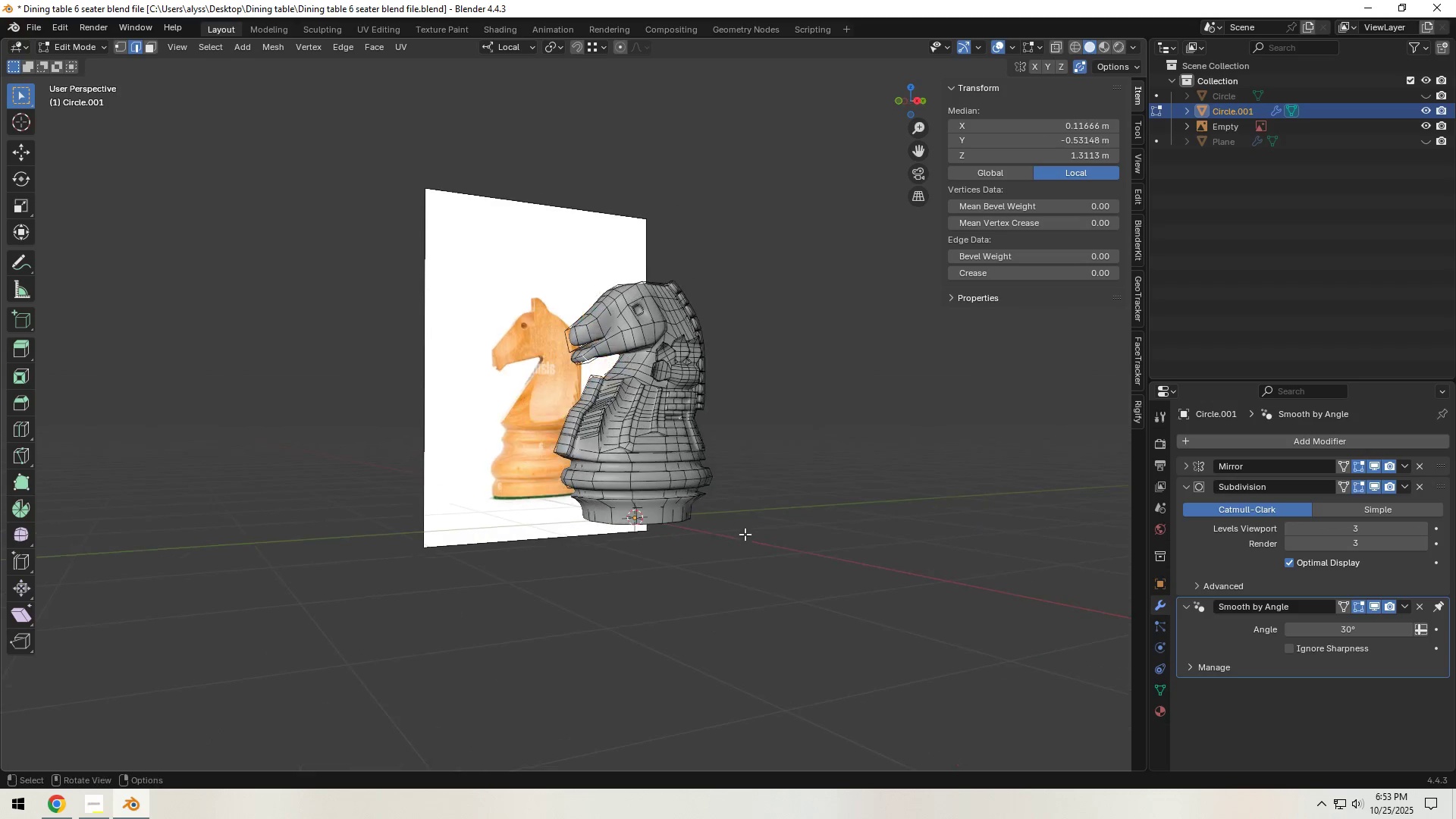 
scroll: coordinate [691, 563], scroll_direction: up, amount: 5.0
 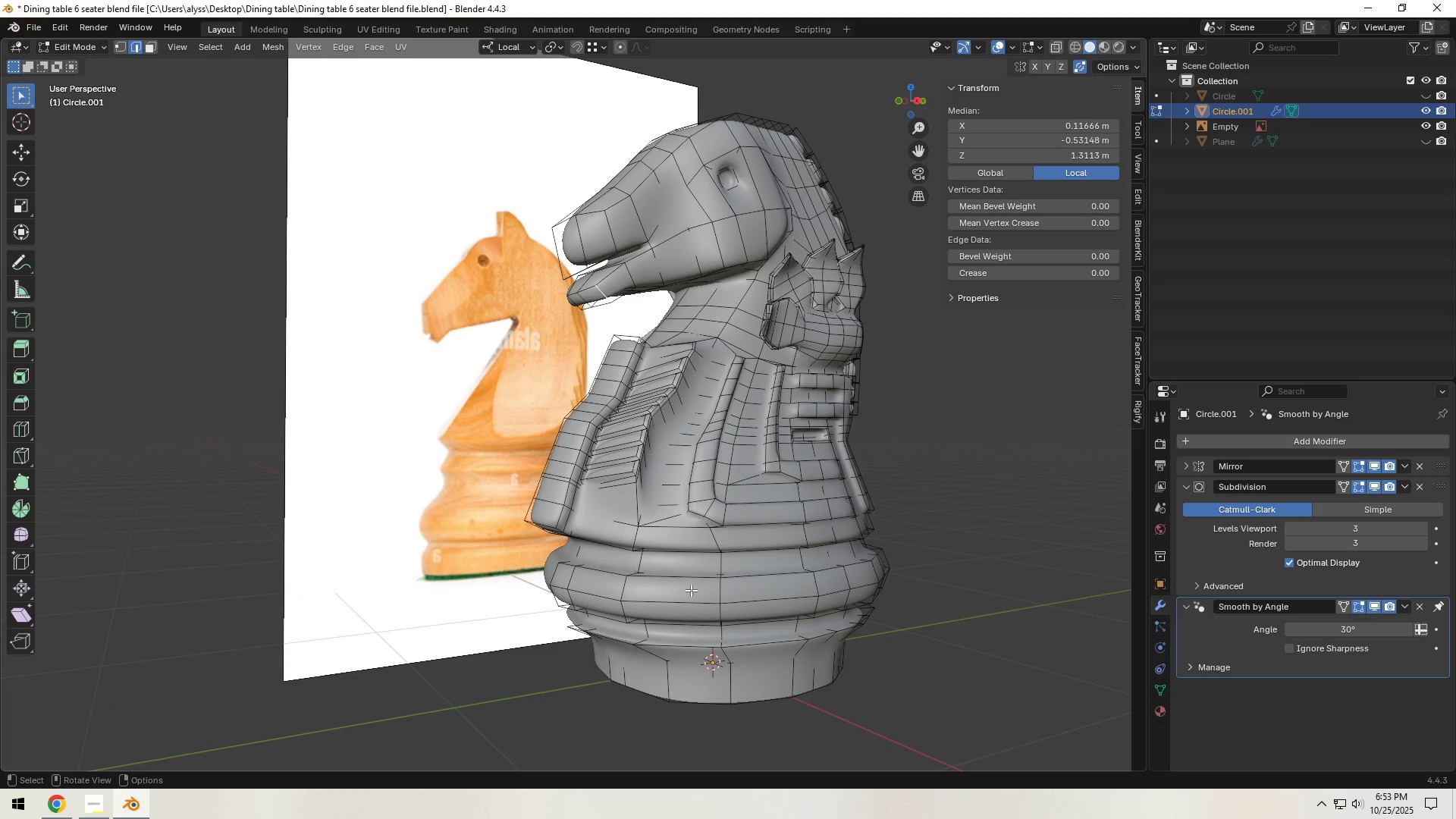 
hold_key(key=ShiftLeft, duration=0.39)
 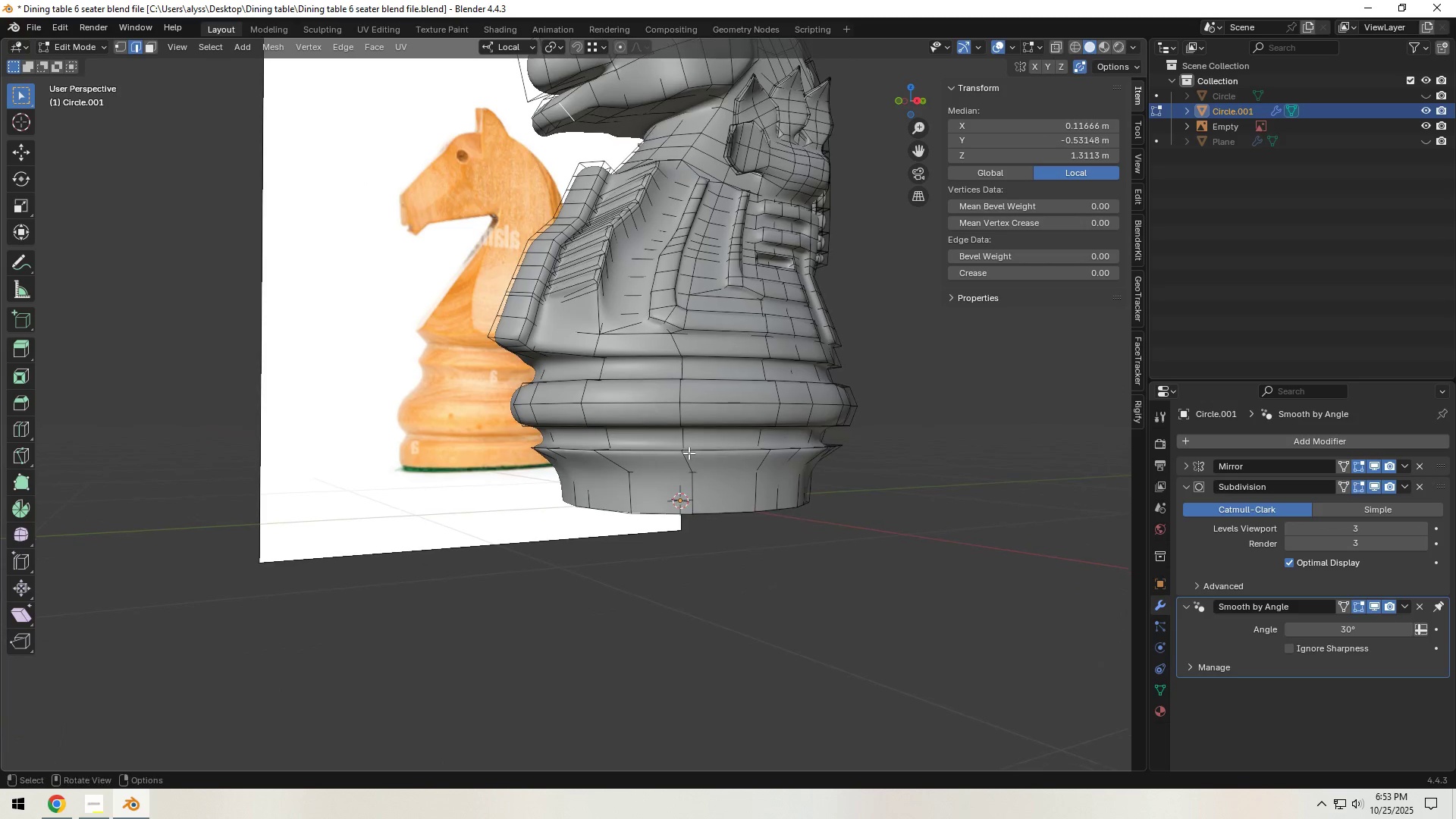 
scroll: coordinate [700, 482], scroll_direction: up, amount: 2.0
 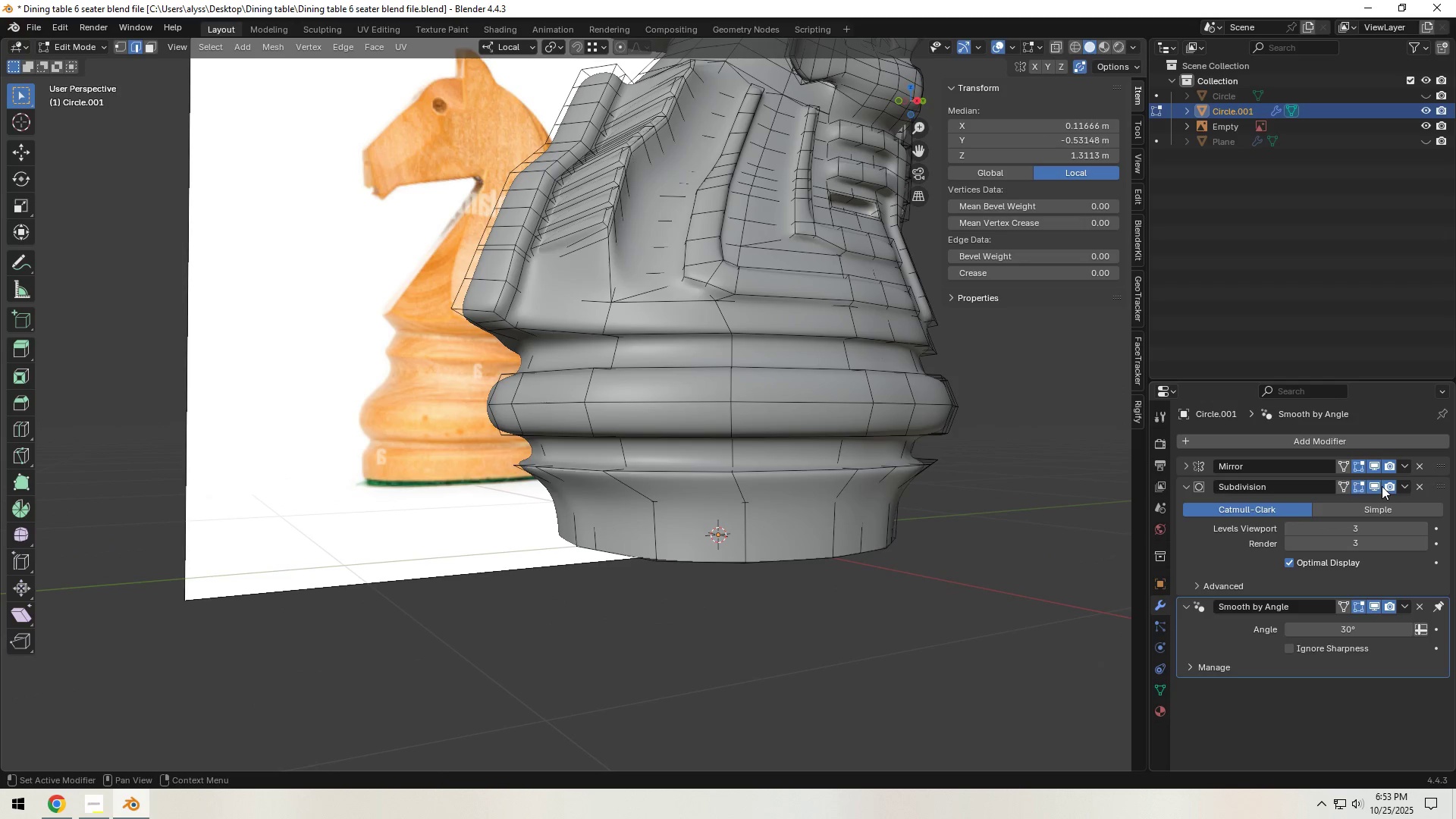 
left_click([1377, 486])
 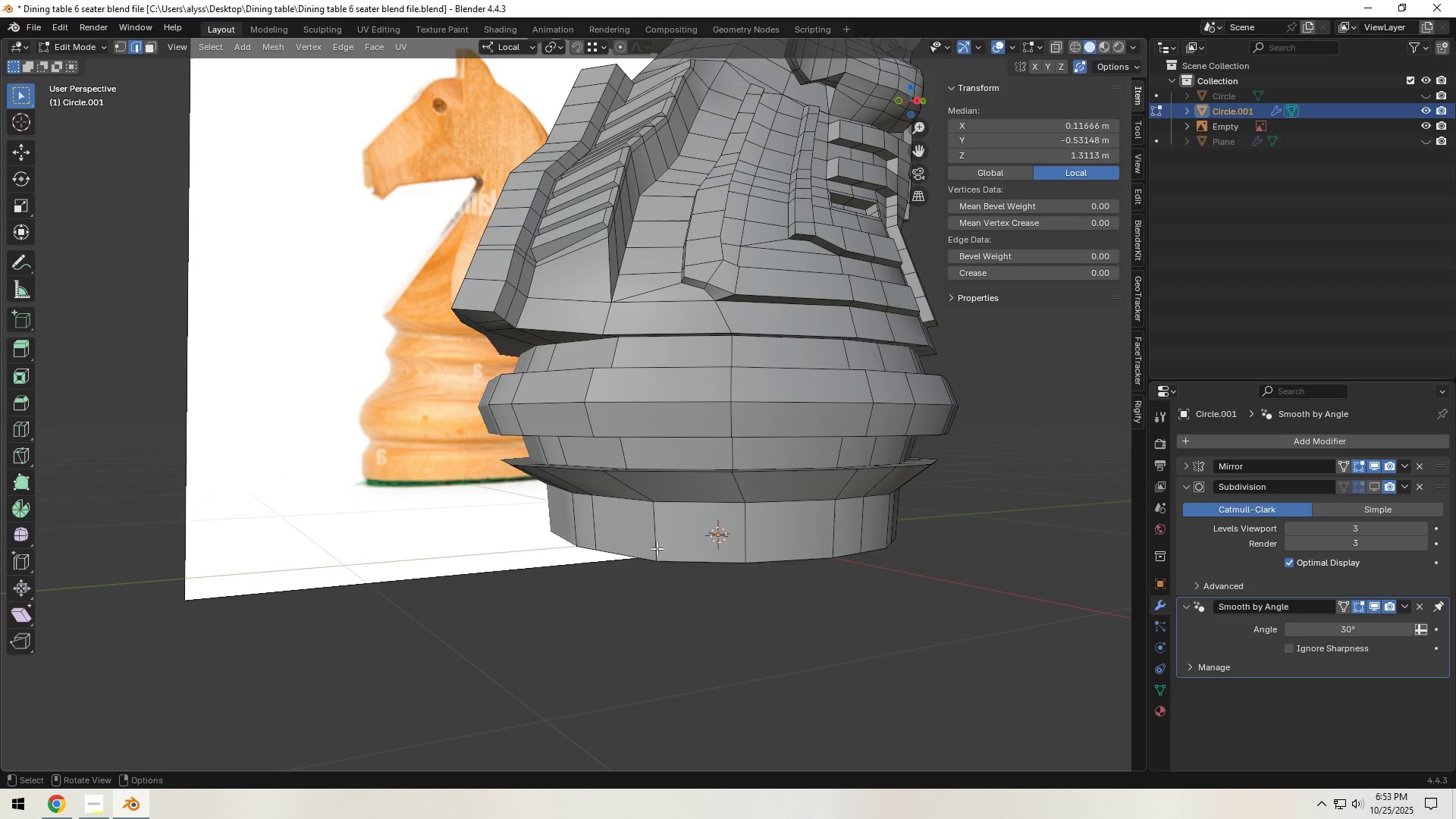 
key(3)
 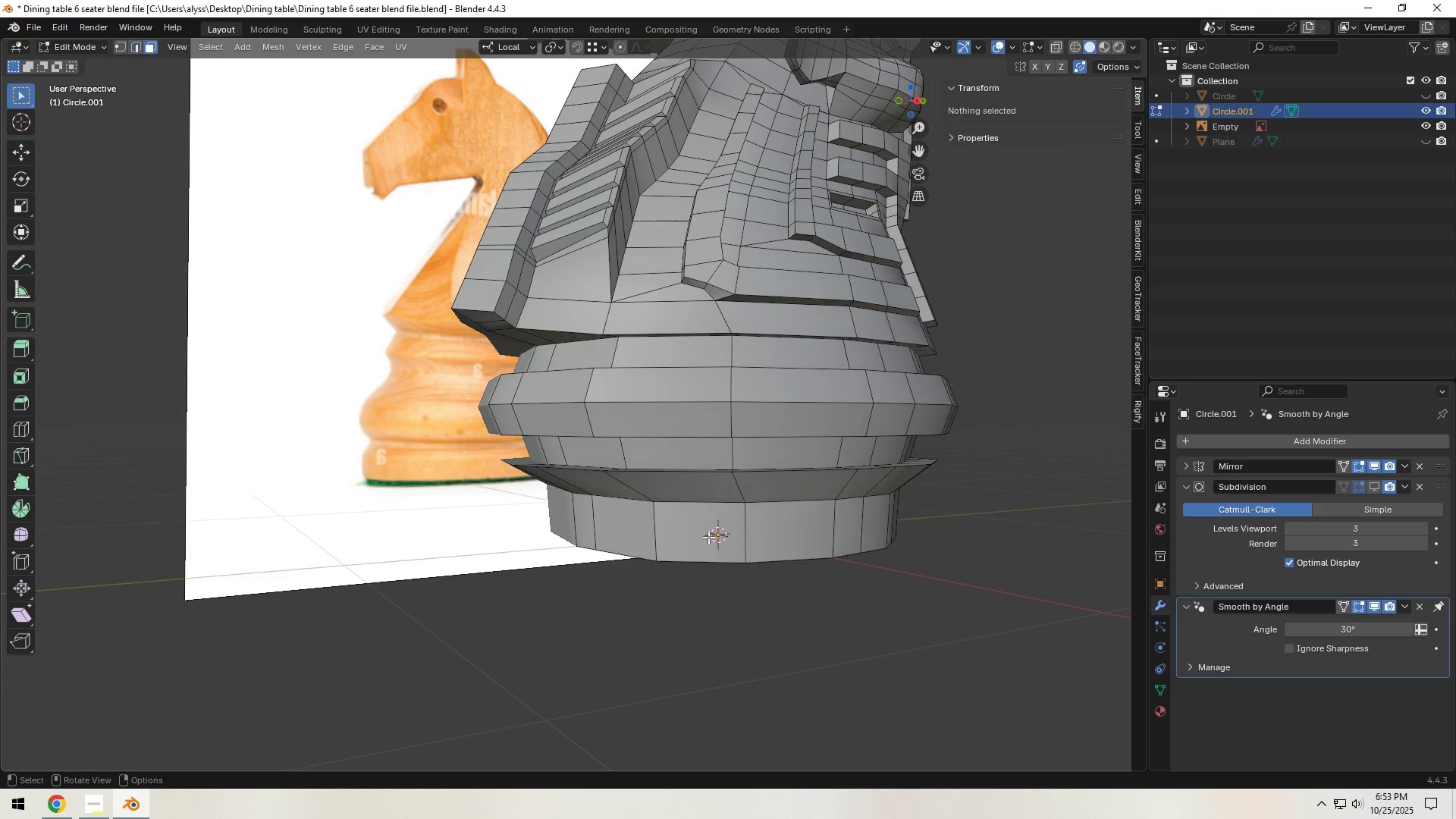 
left_click([708, 537])
 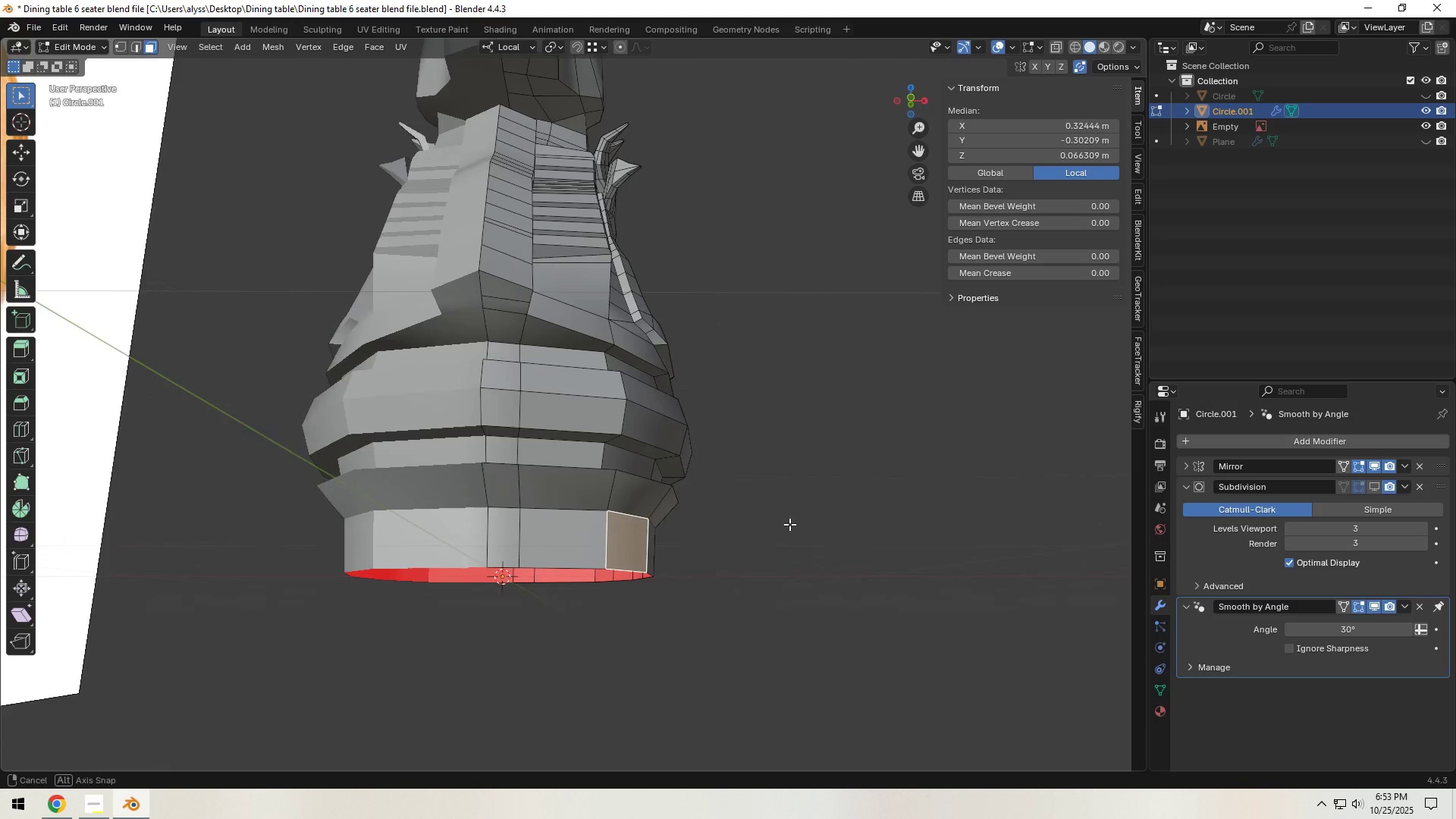 
hold_key(key=ShiftLeft, duration=0.34)
 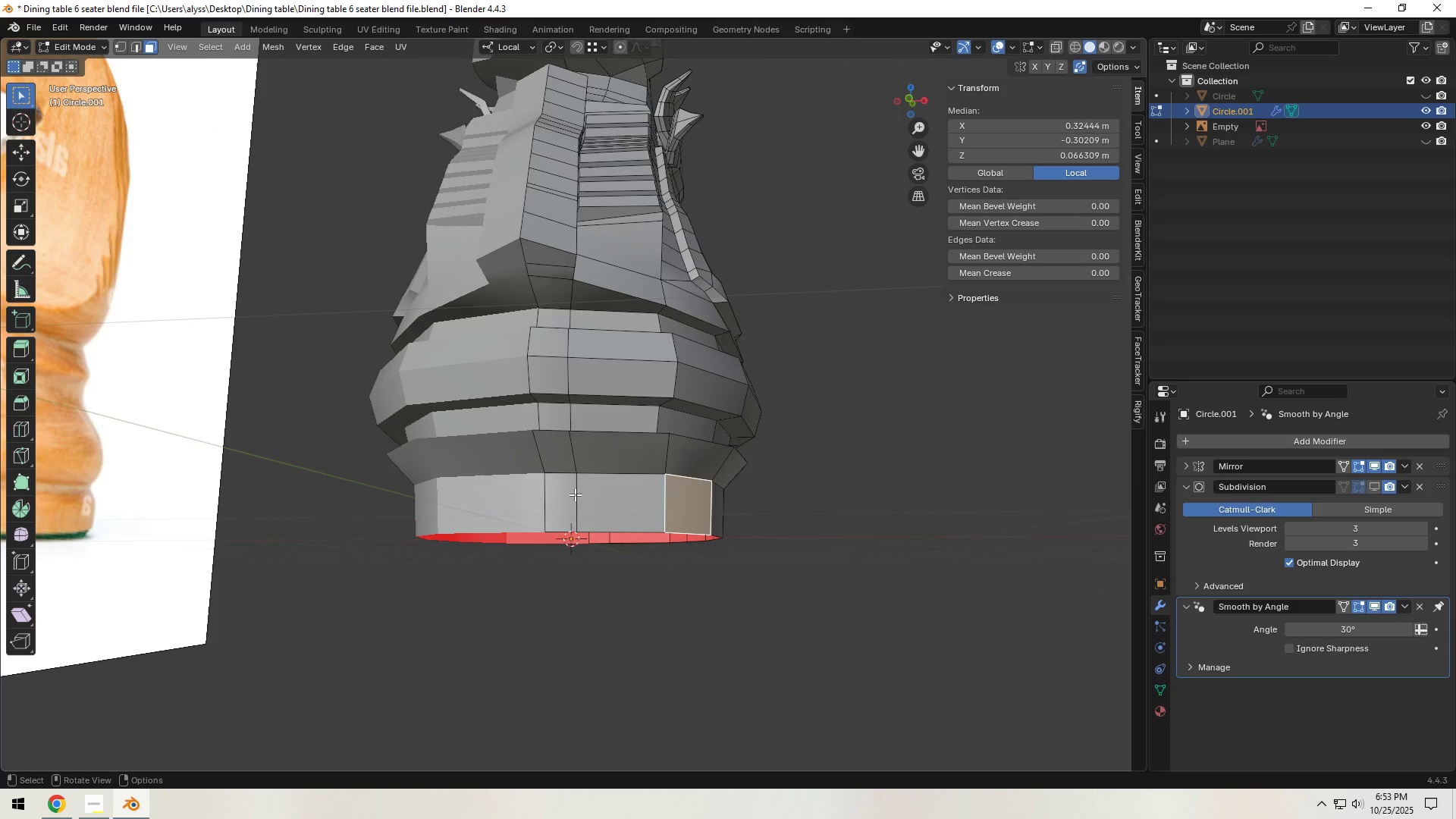 
left_click([573, 497])
 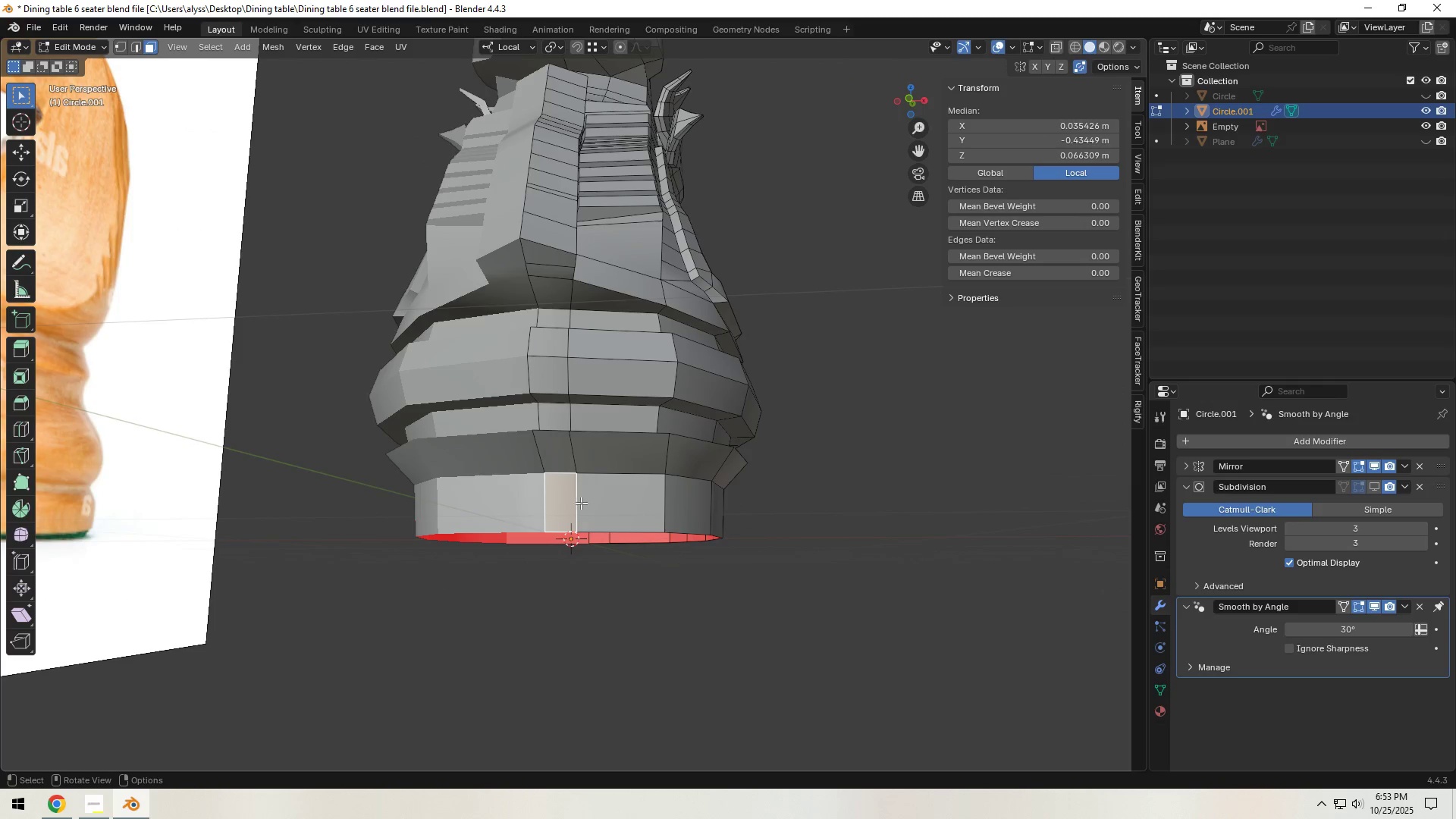 
key(2)
 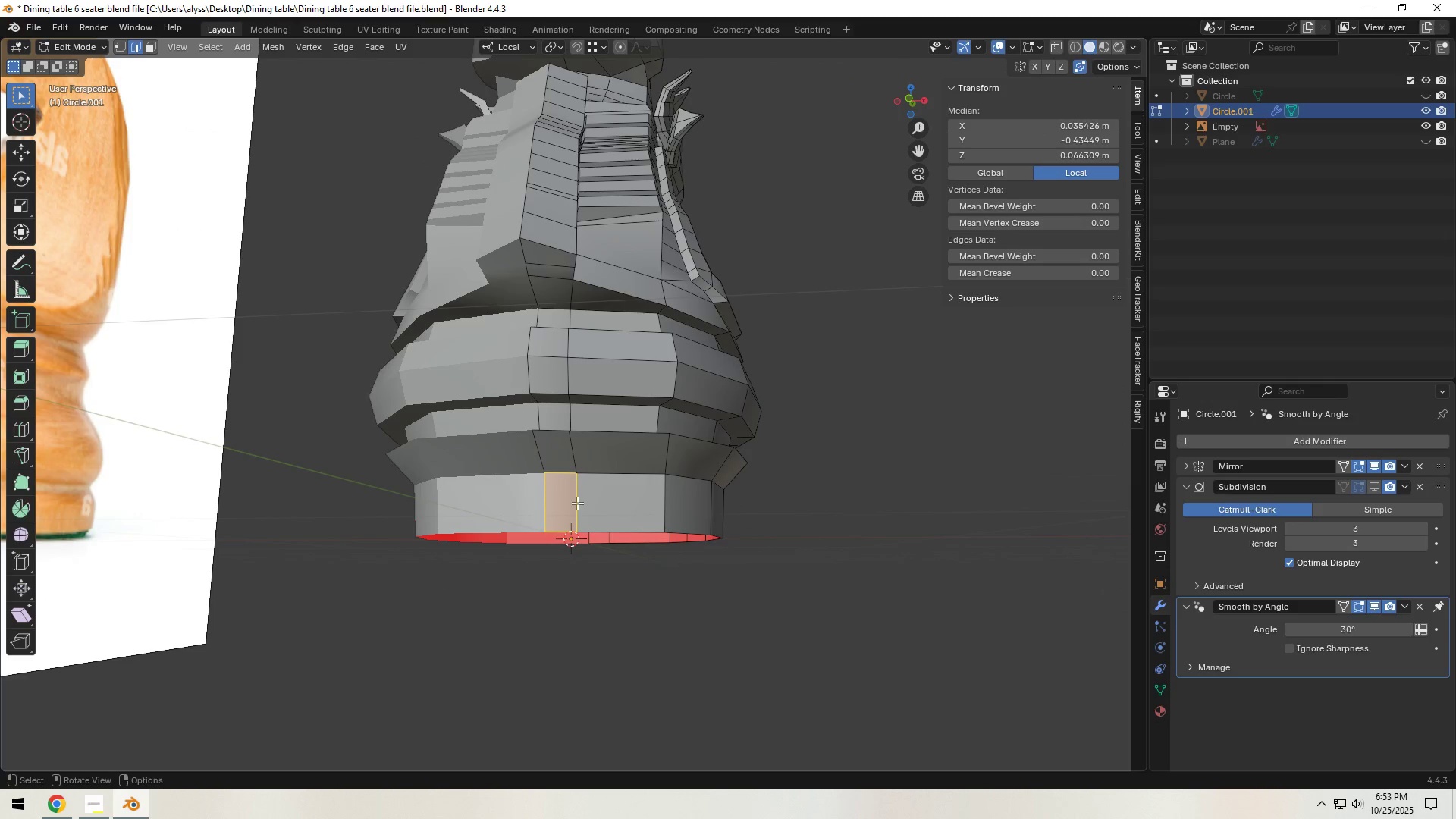 
left_click([577, 503])
 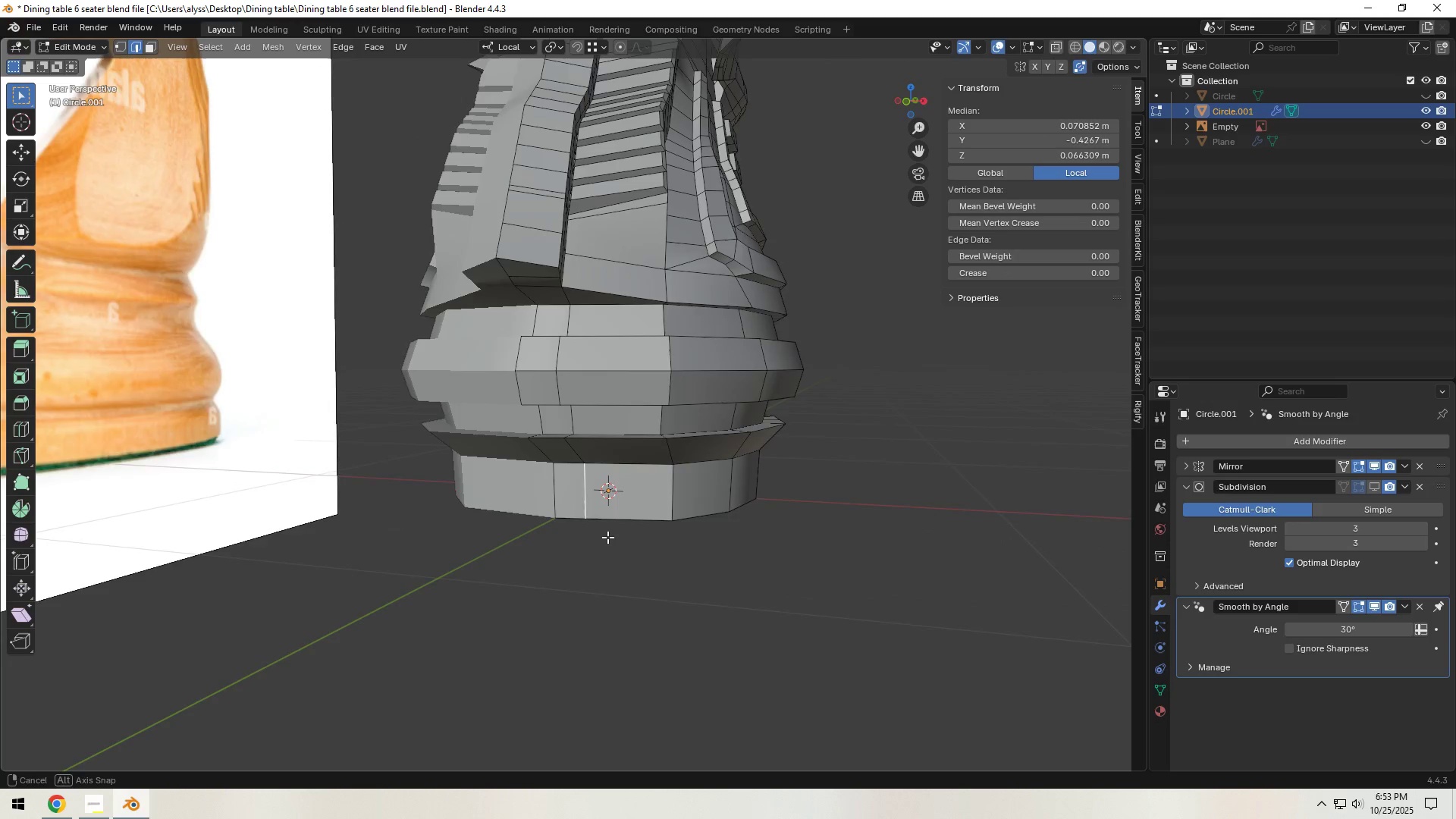 
type(gg)
 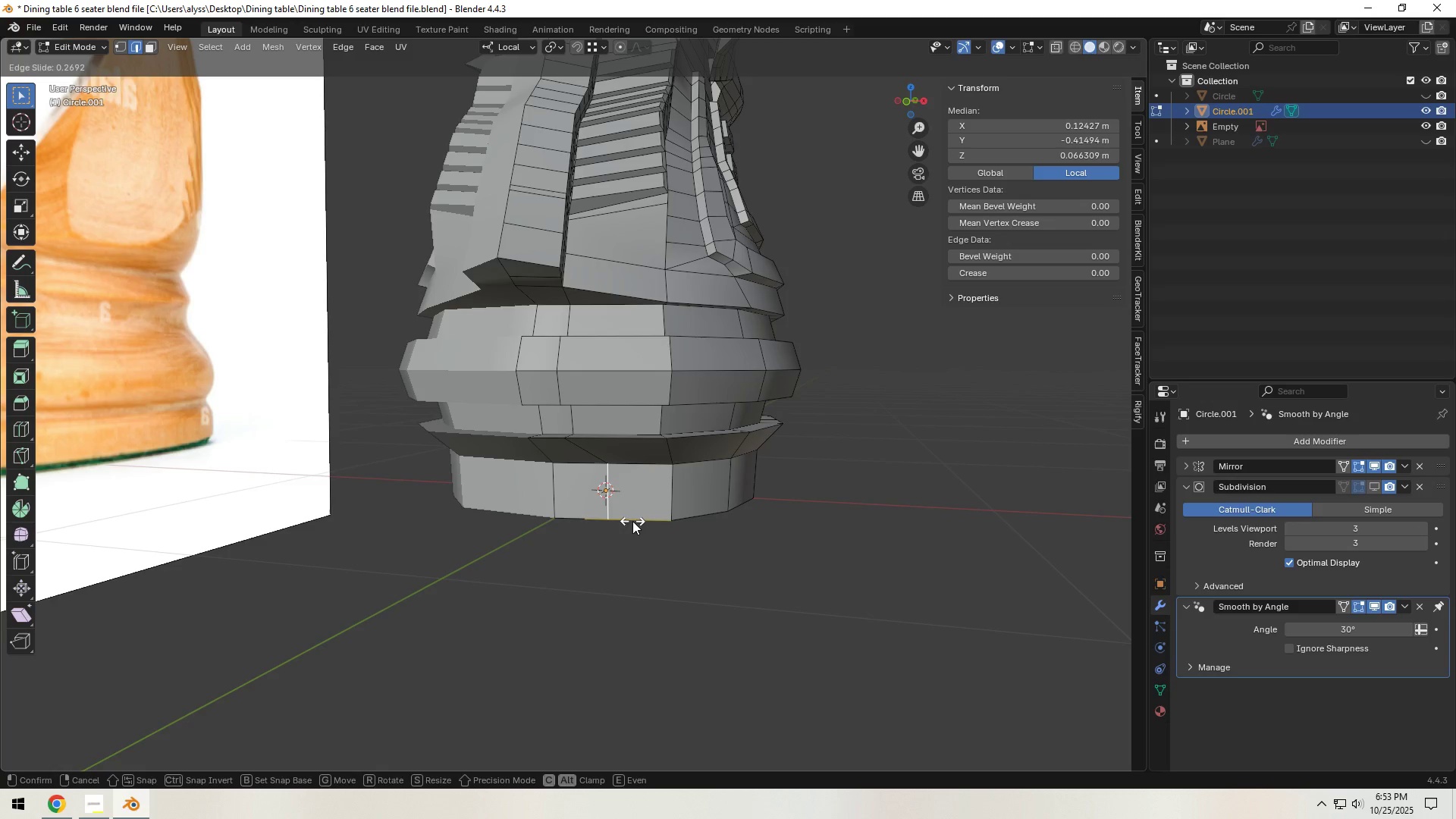 
left_click([632, 521])
 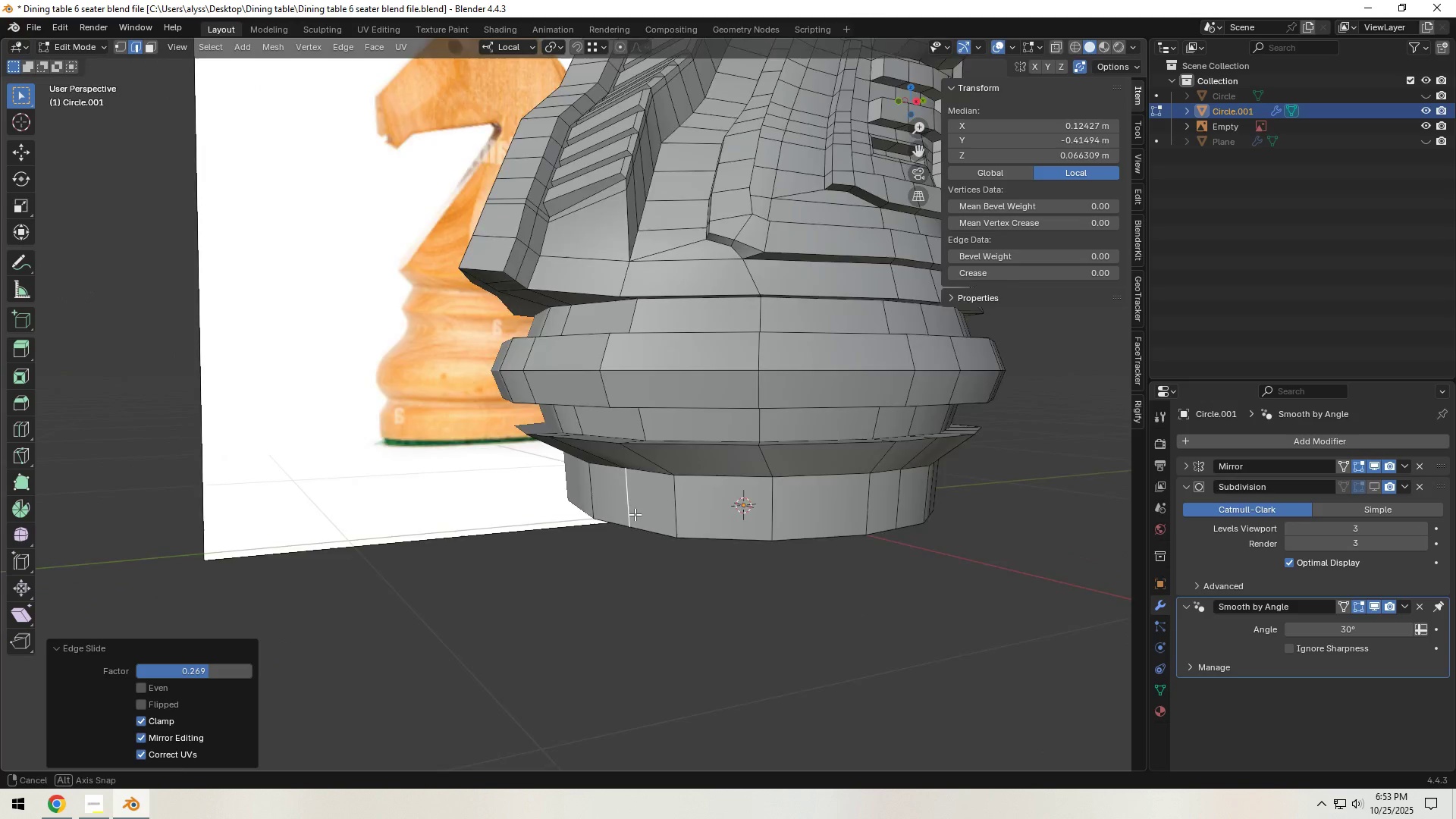 
hold_key(key=ShiftLeft, duration=0.51)
 